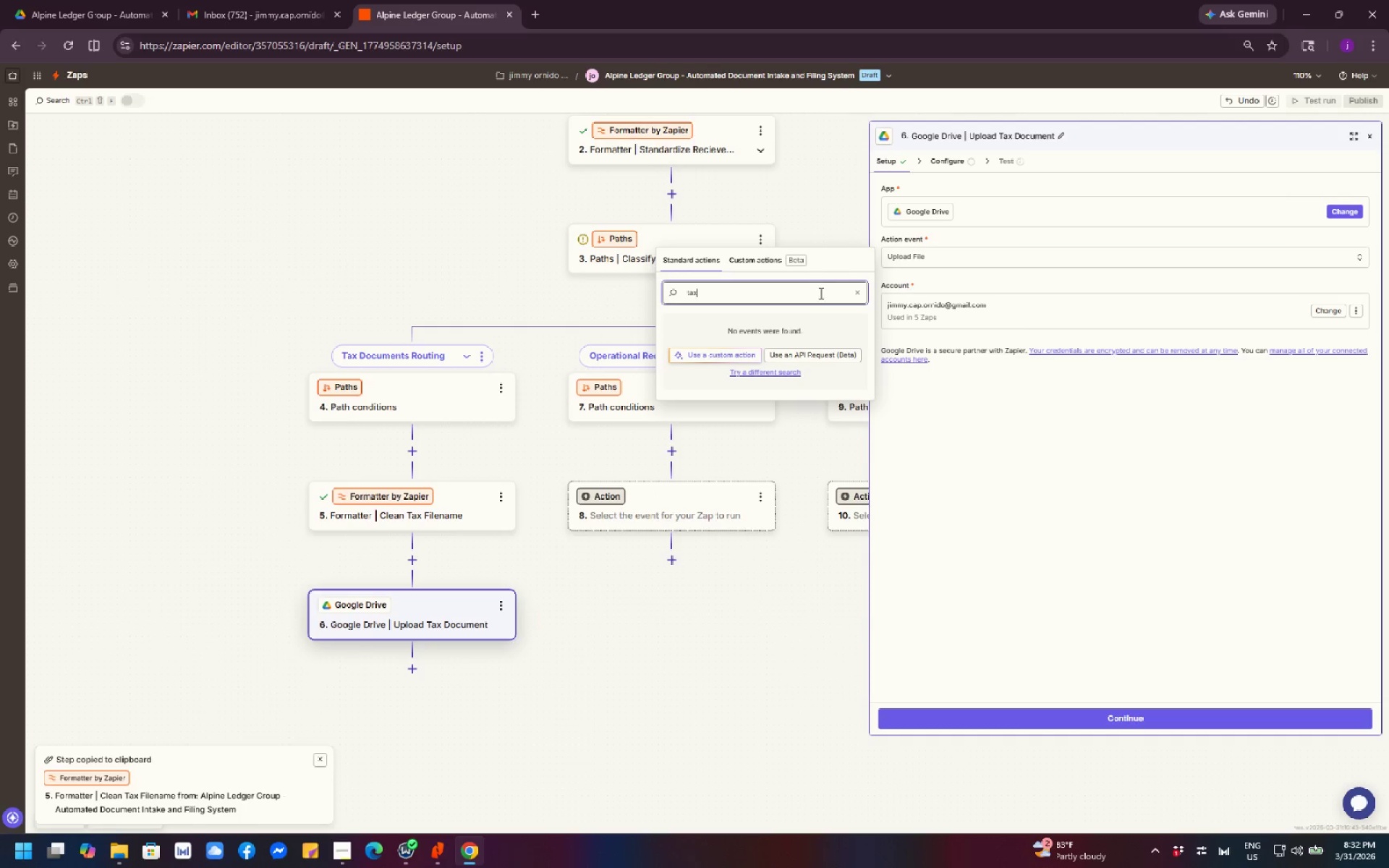 
left_click([1125, 465])
 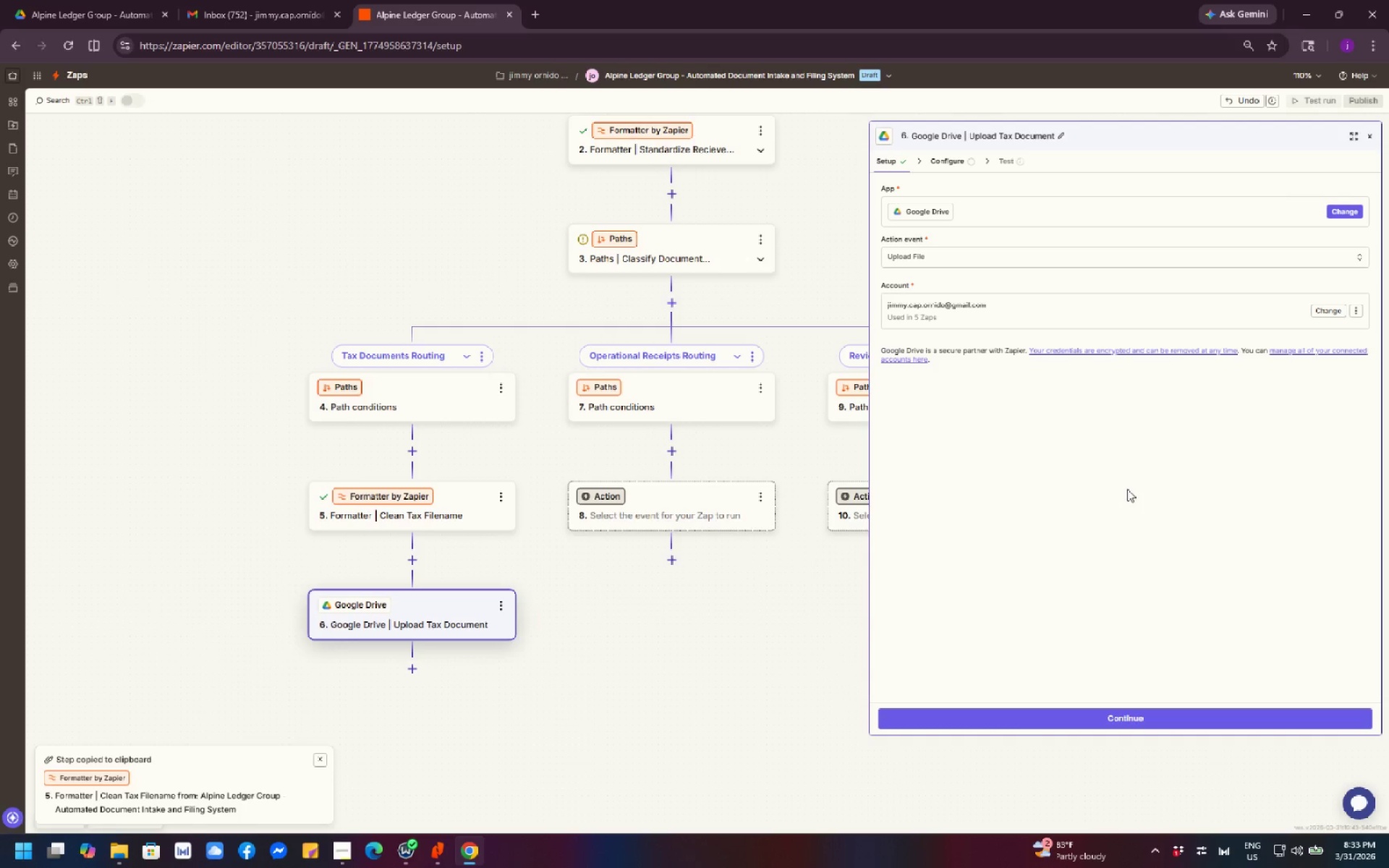 
wait(33.23)
 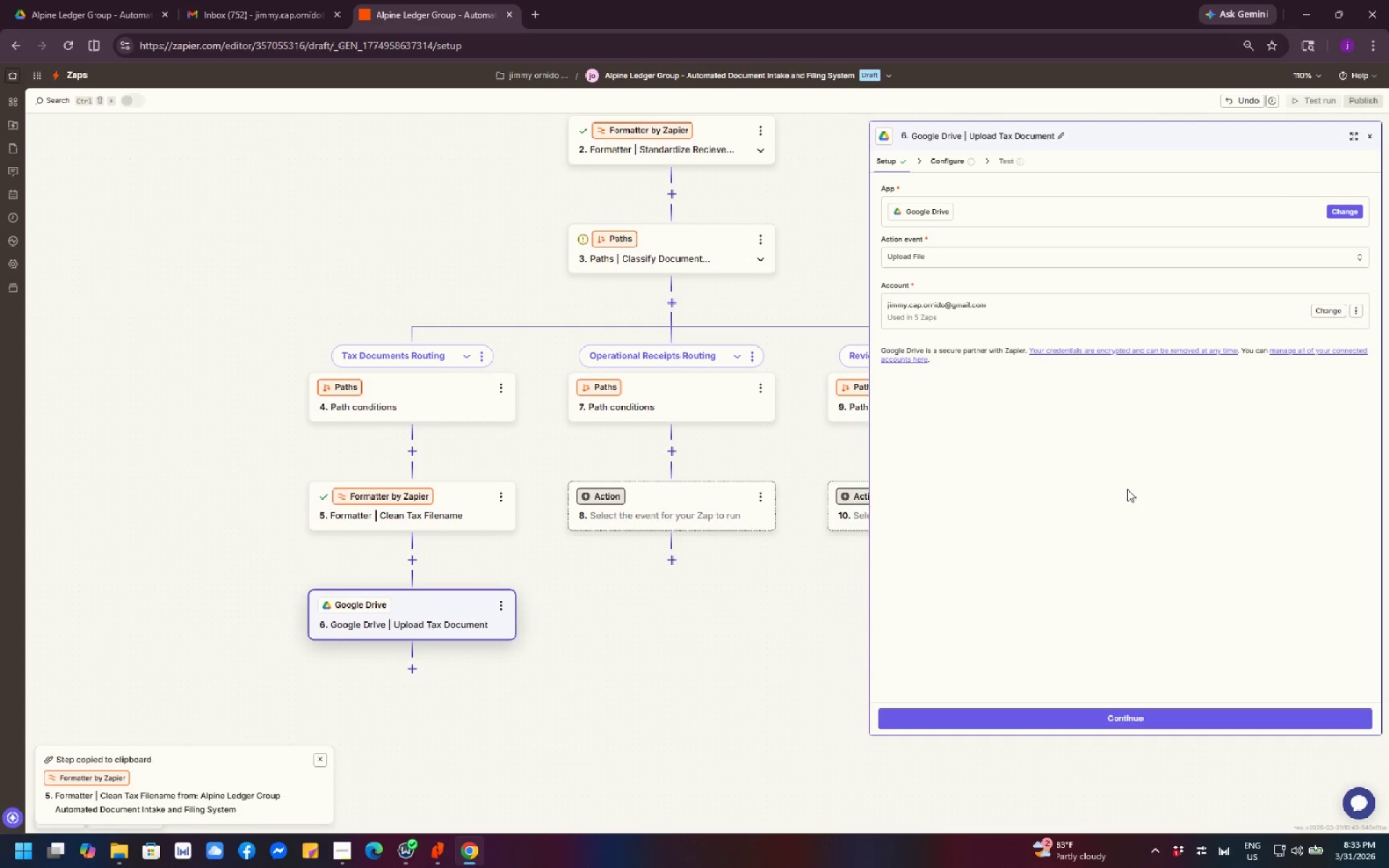 
scroll: coordinate [1097, 506], scroll_direction: none, amount: 0.0
 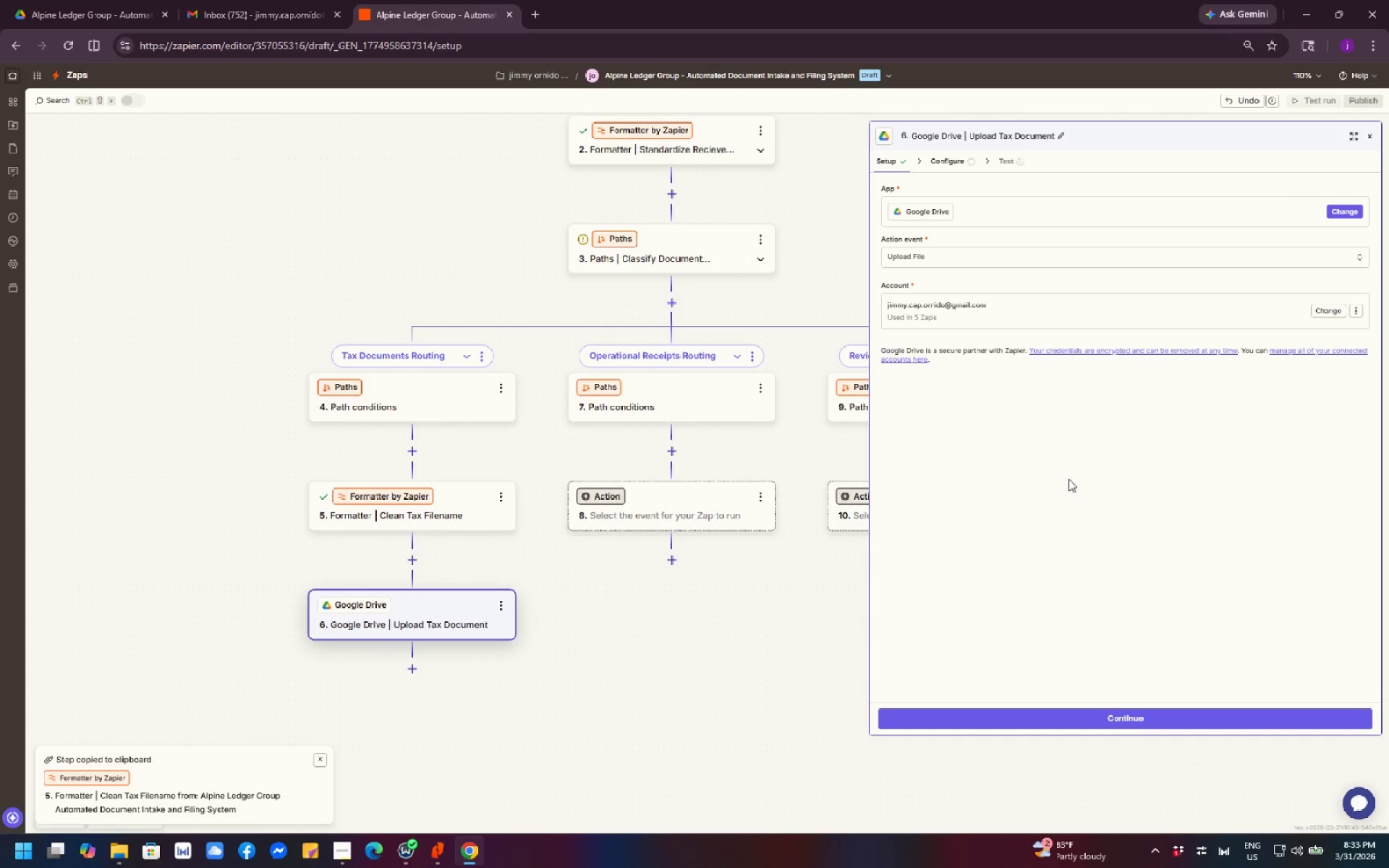 
wait(28.81)
 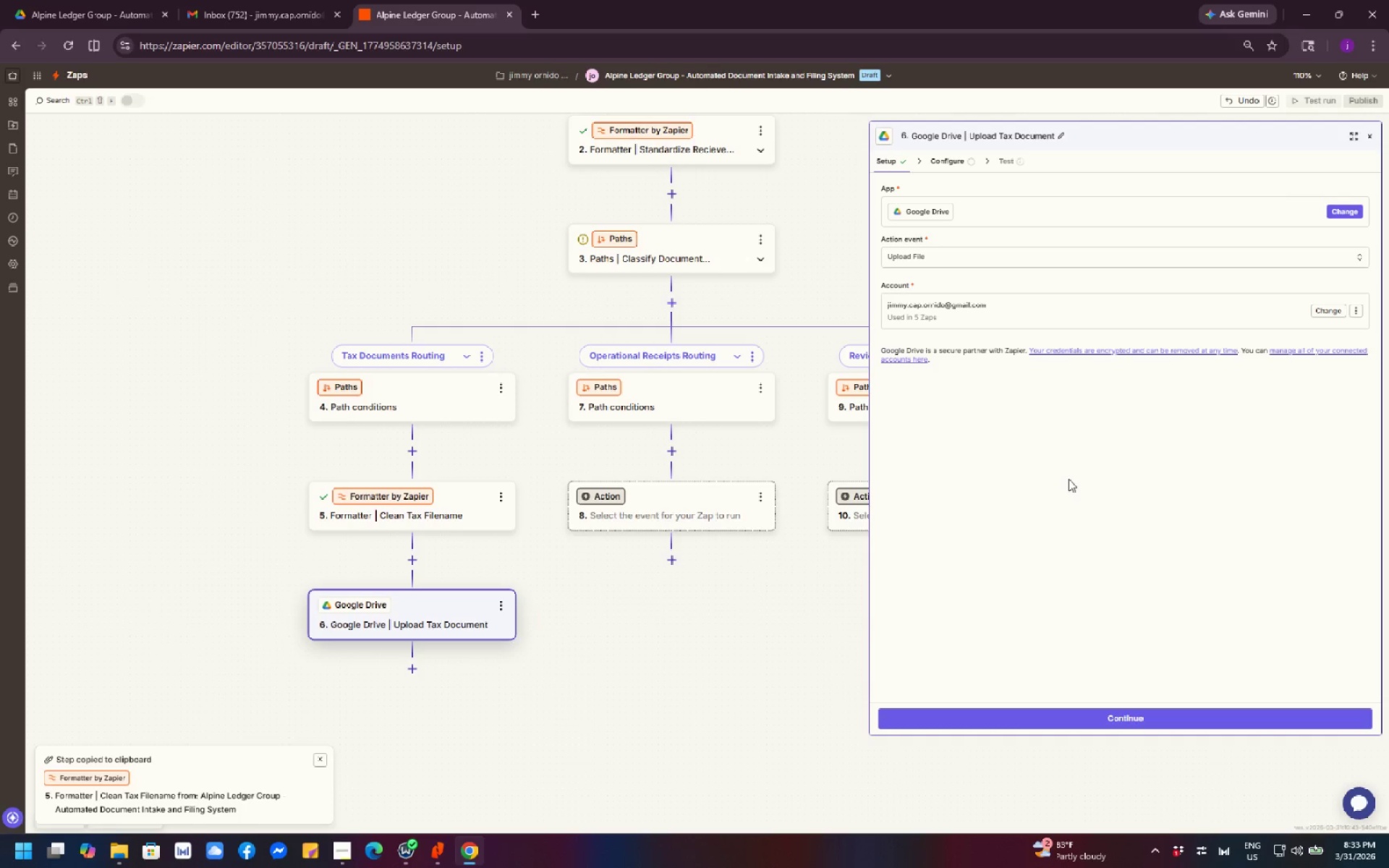 
left_click([1157, 714])
 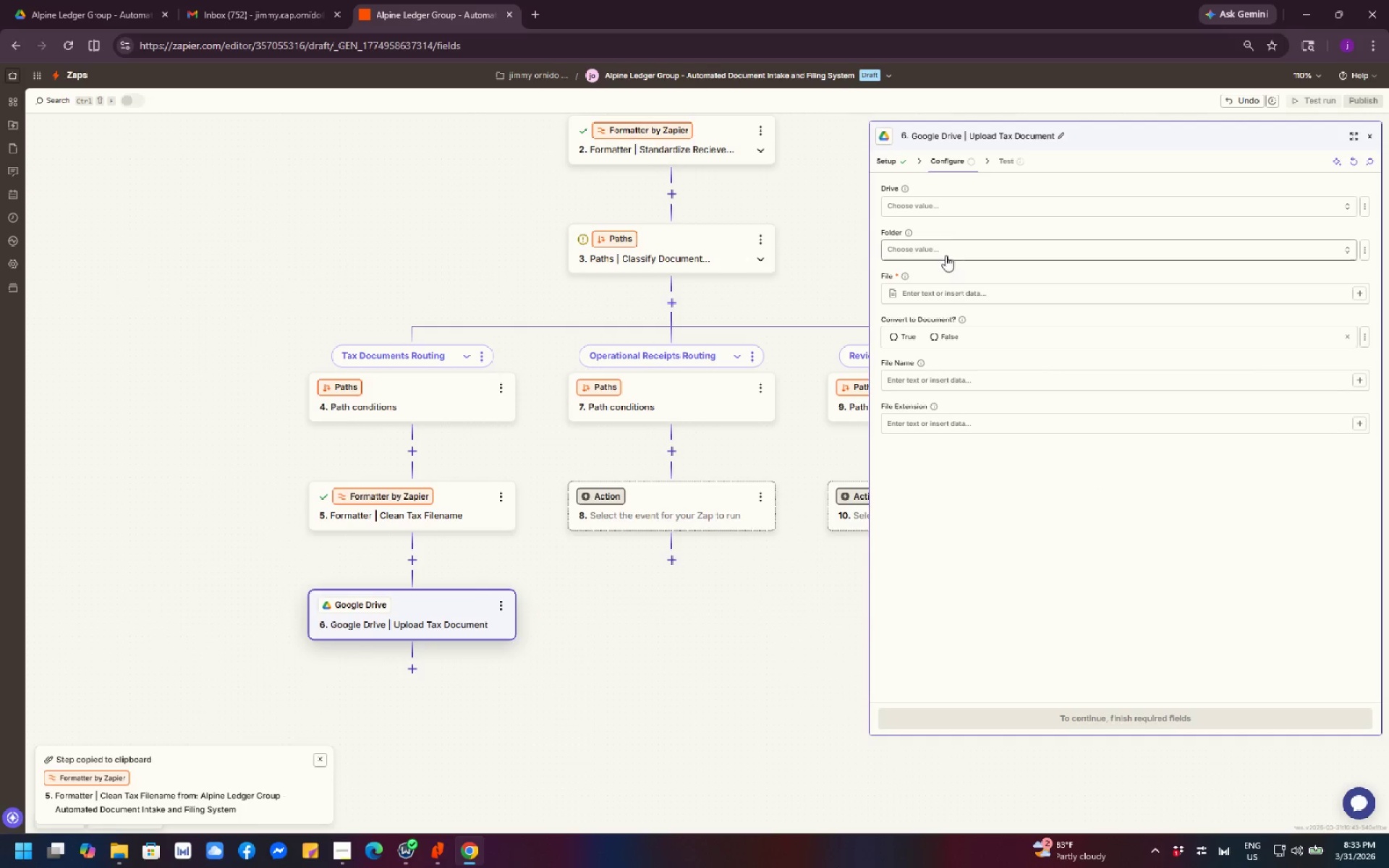 
left_click([940, 210])
 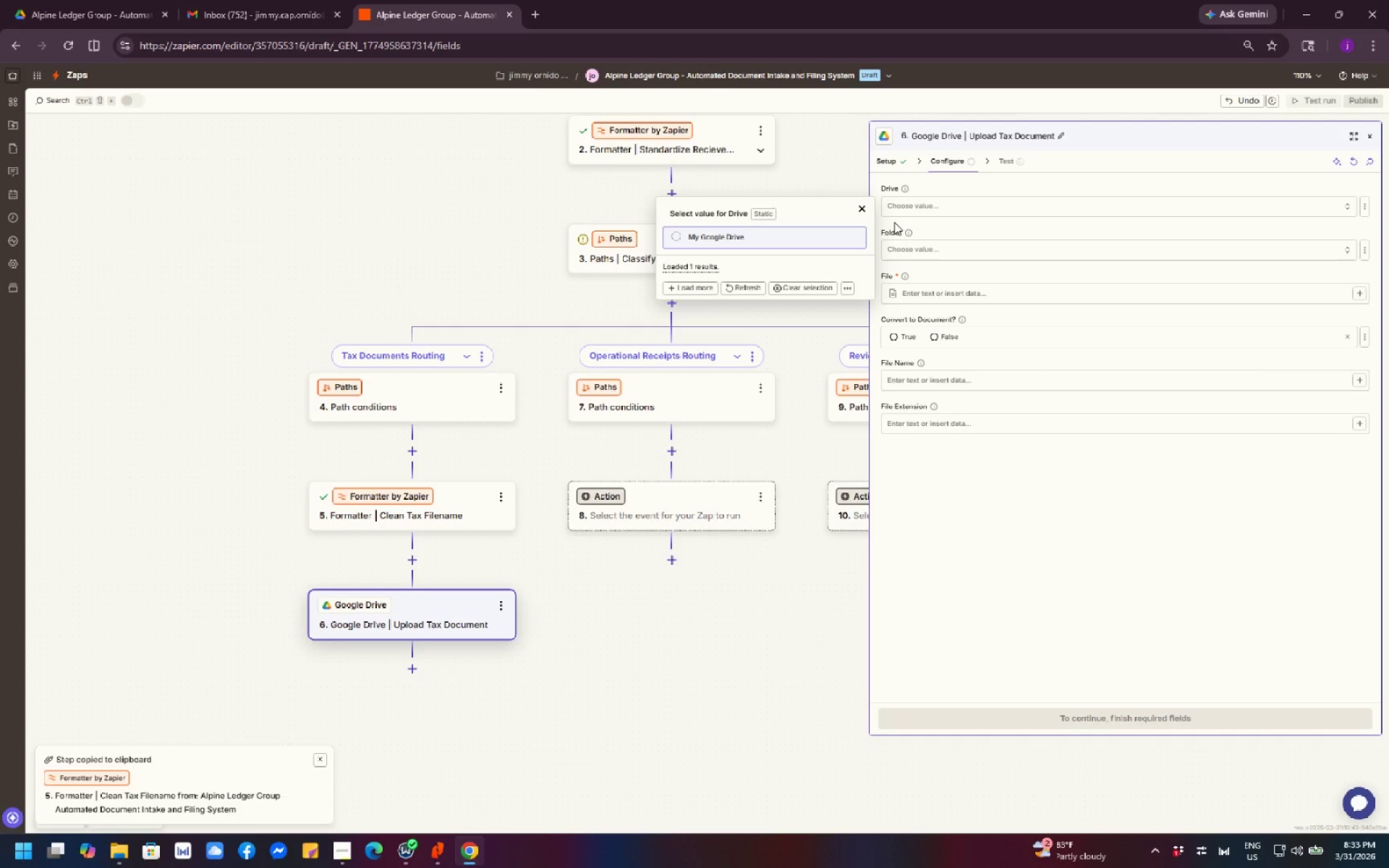 
left_click([841, 240])
 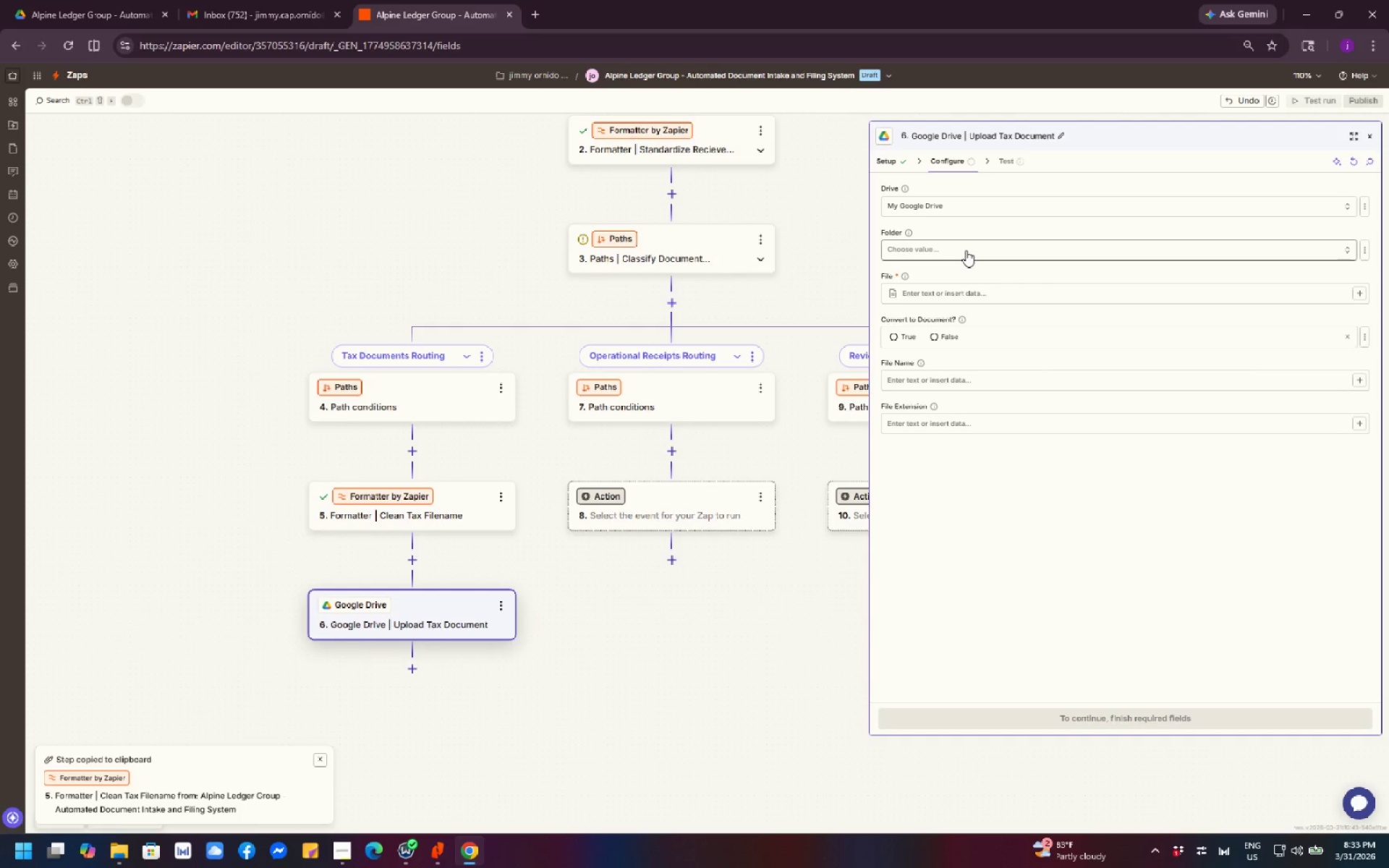 
left_click([966, 250])
 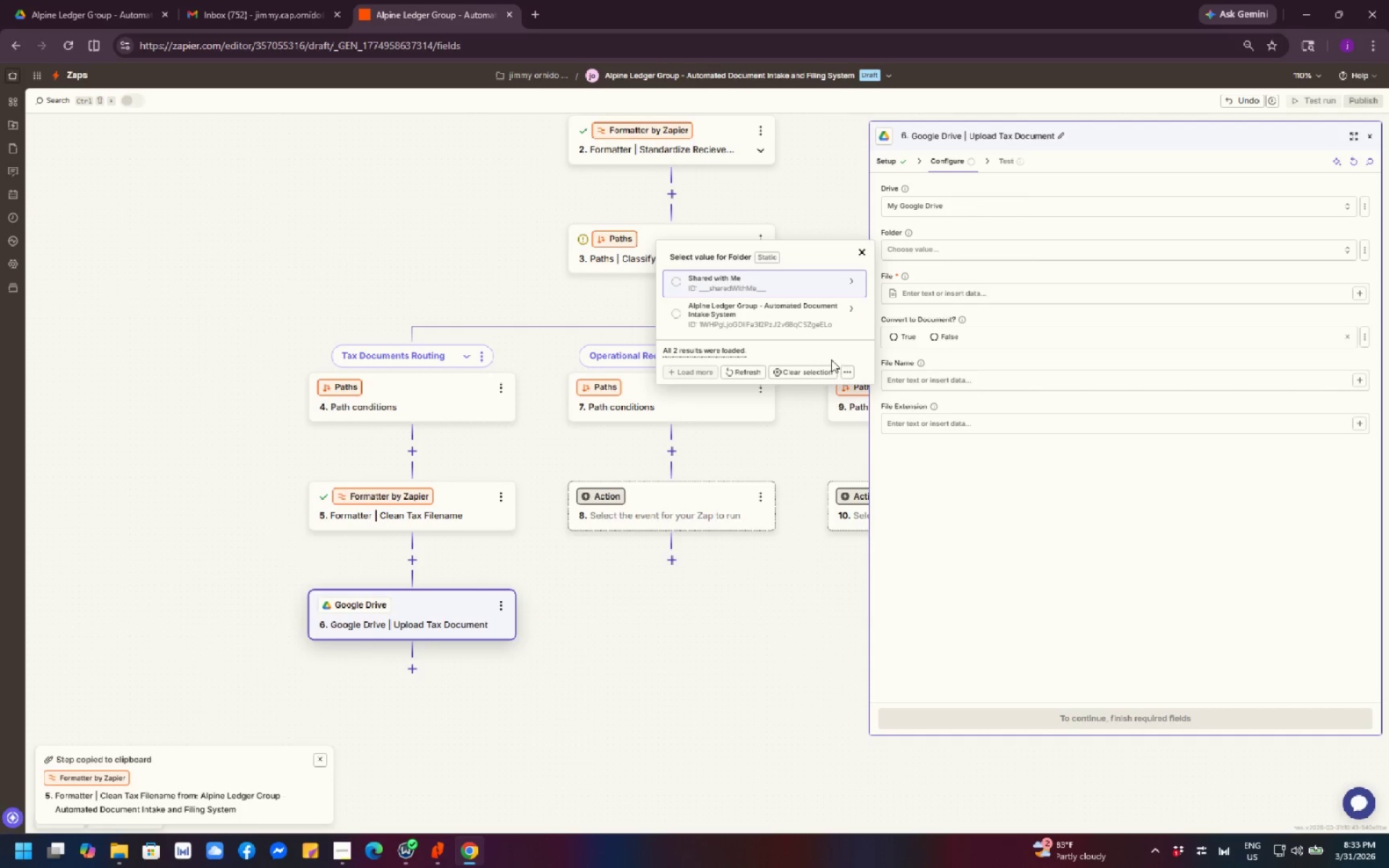 
wait(5.83)
 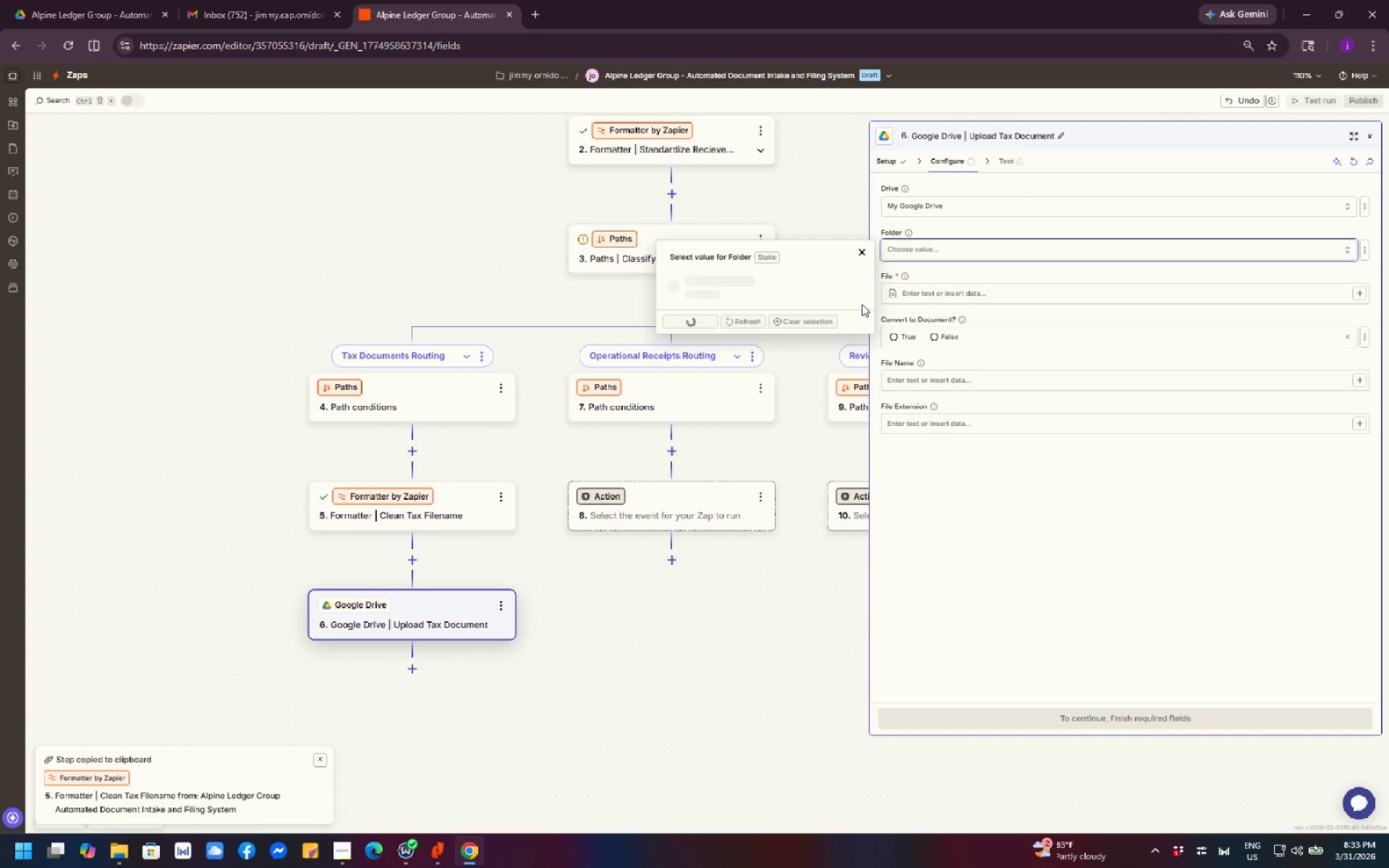 
left_click([845, 313])
 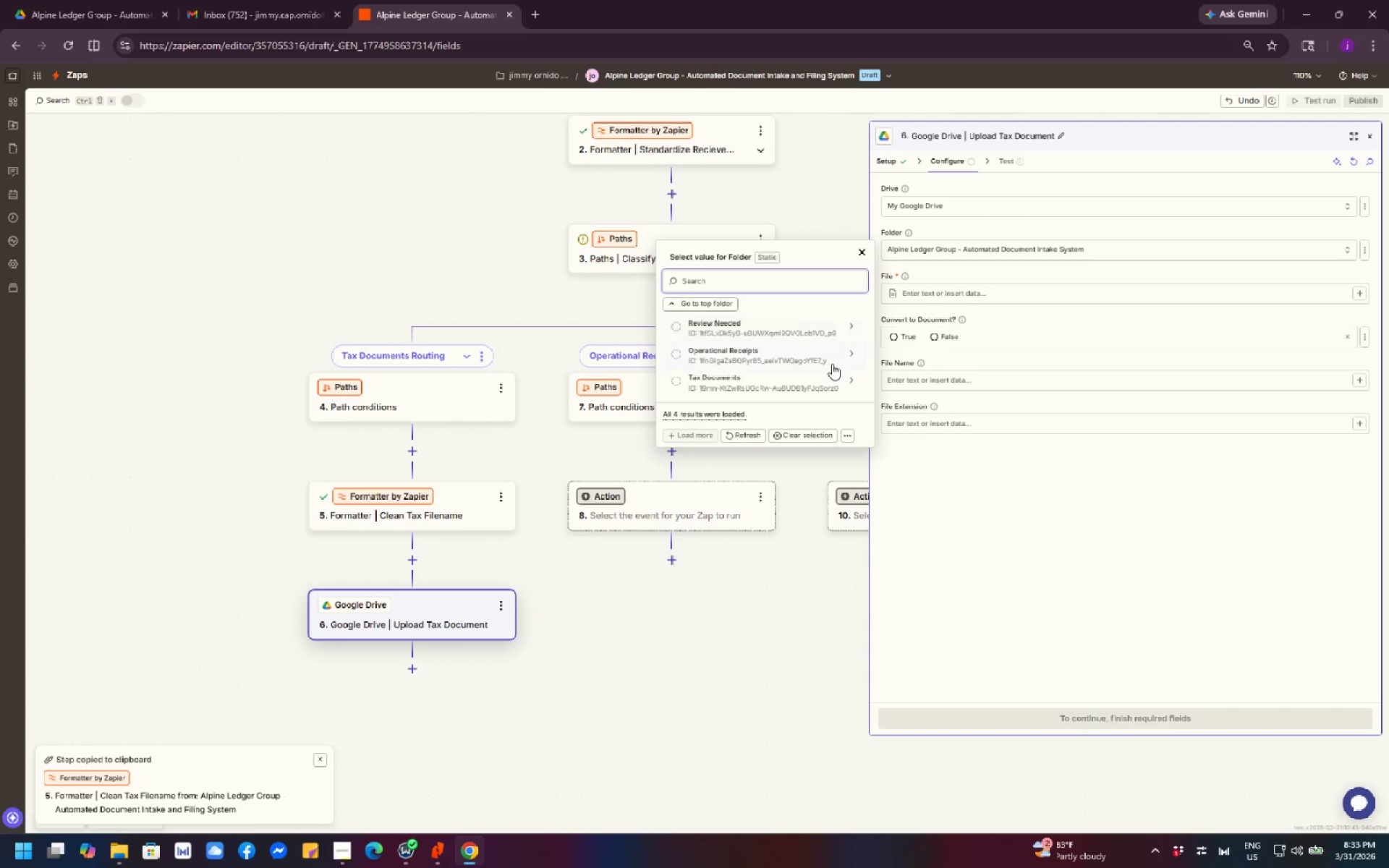 
left_click([817, 387])
 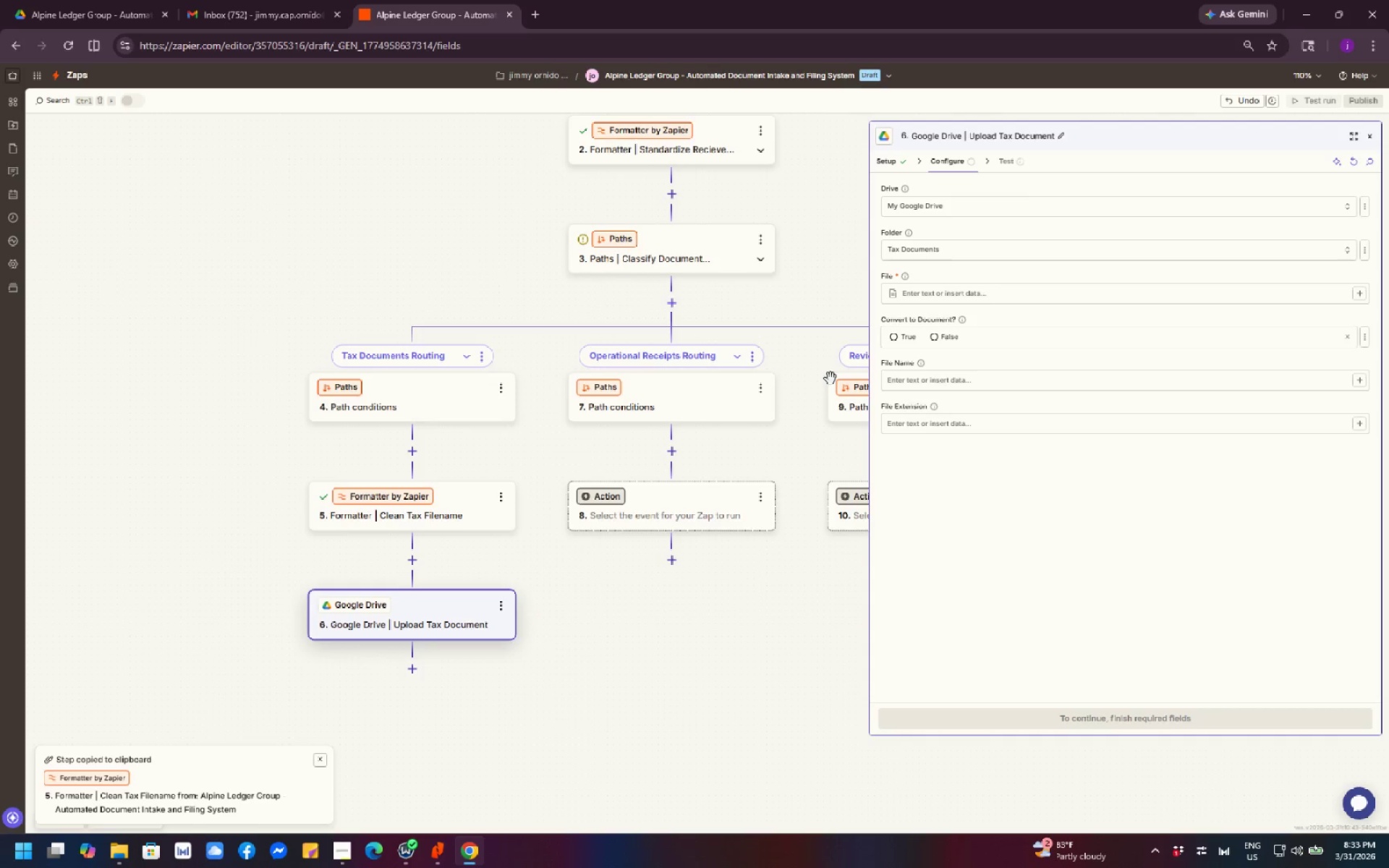 
mouse_move([919, 336])
 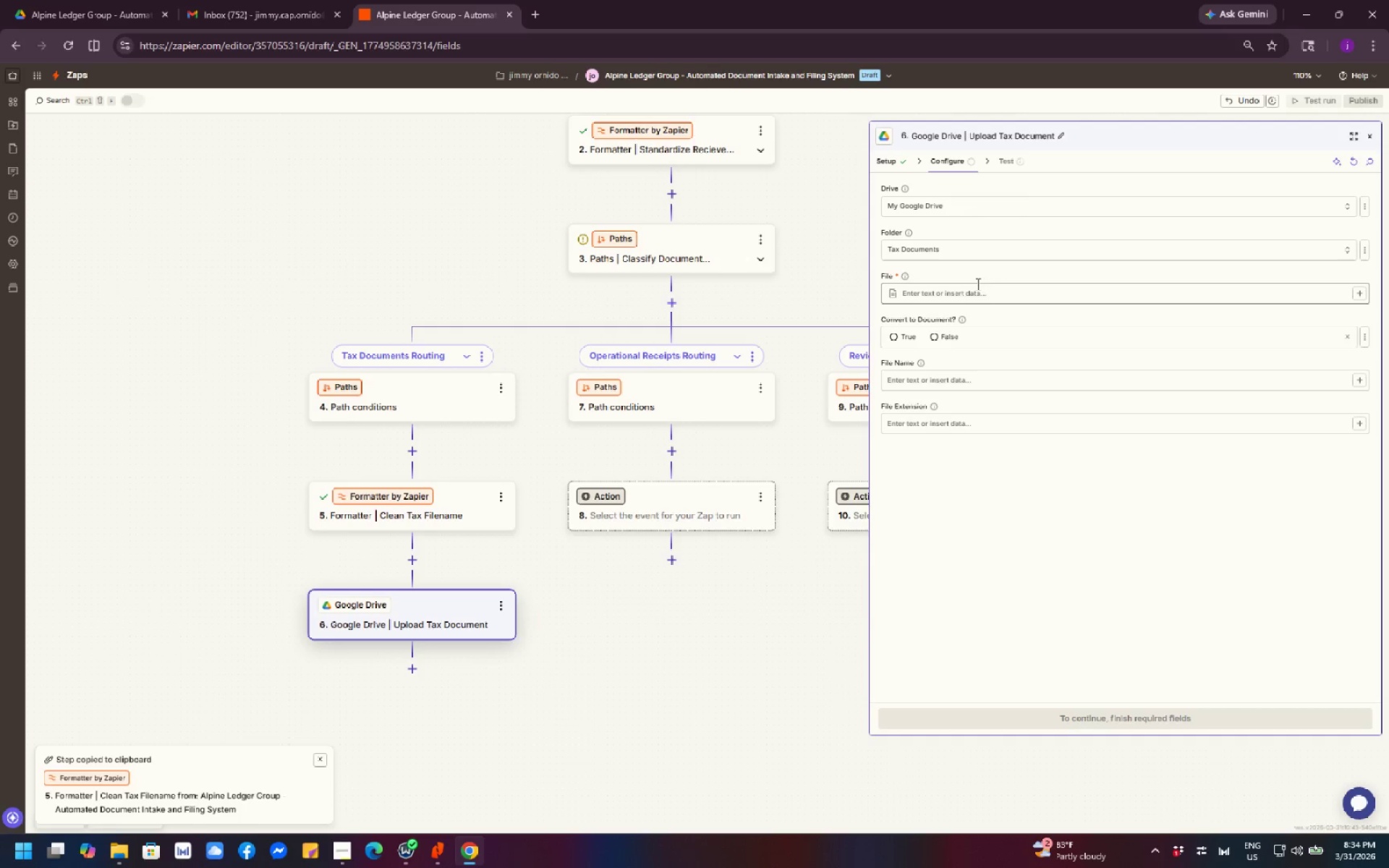 
left_click([977, 289])
 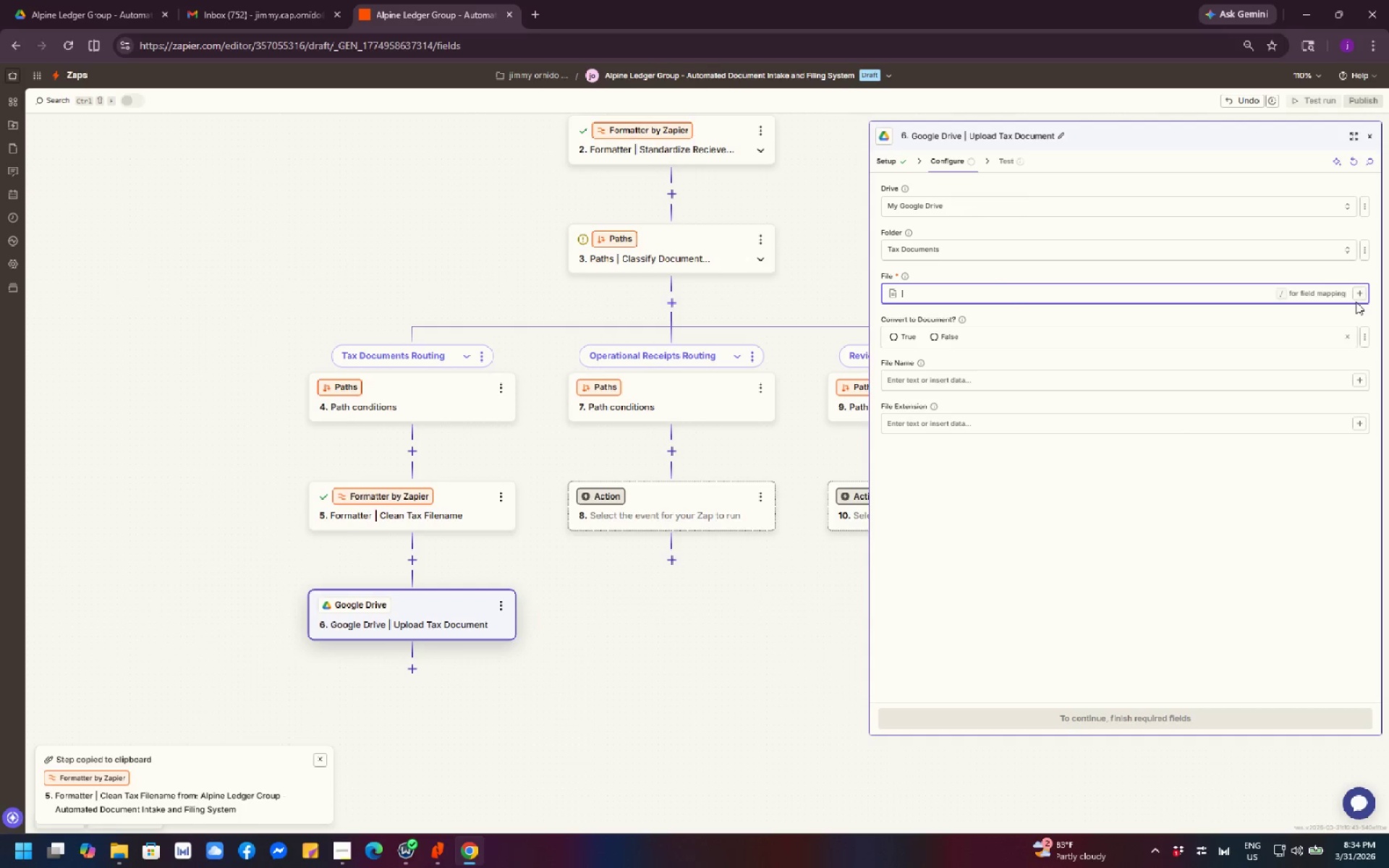 
left_click([1362, 293])
 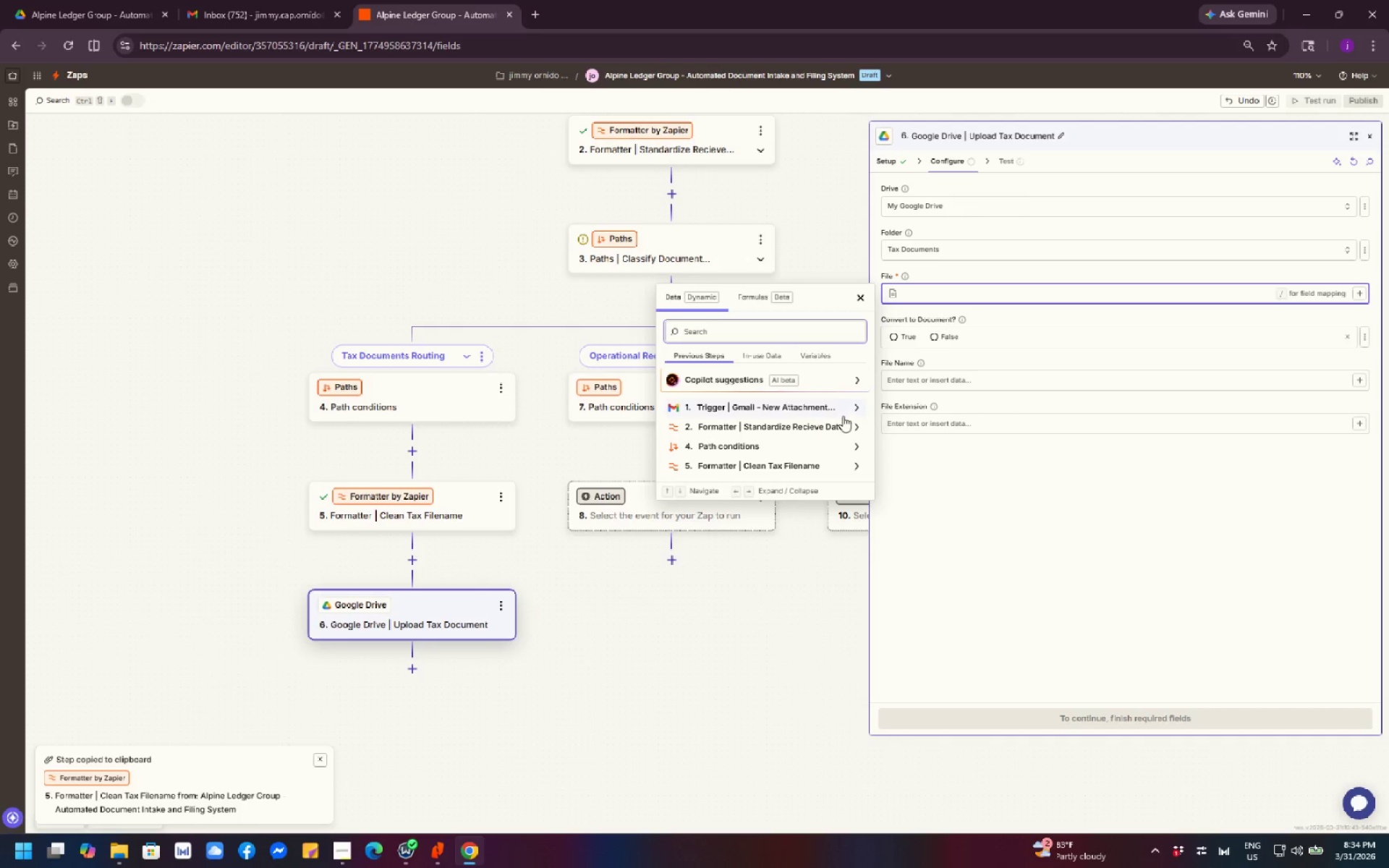 
left_click([801, 406])
 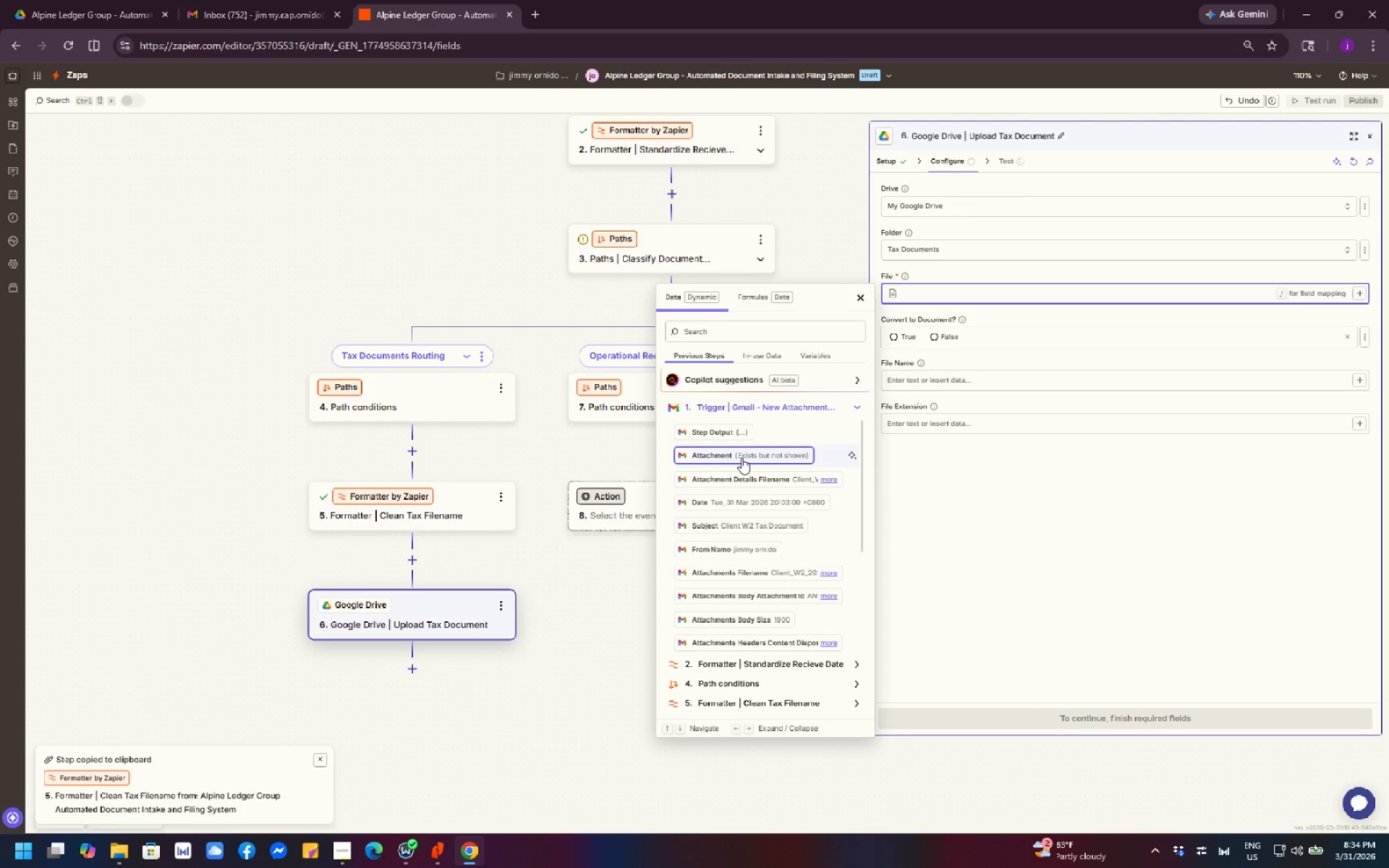 
wait(21.83)
 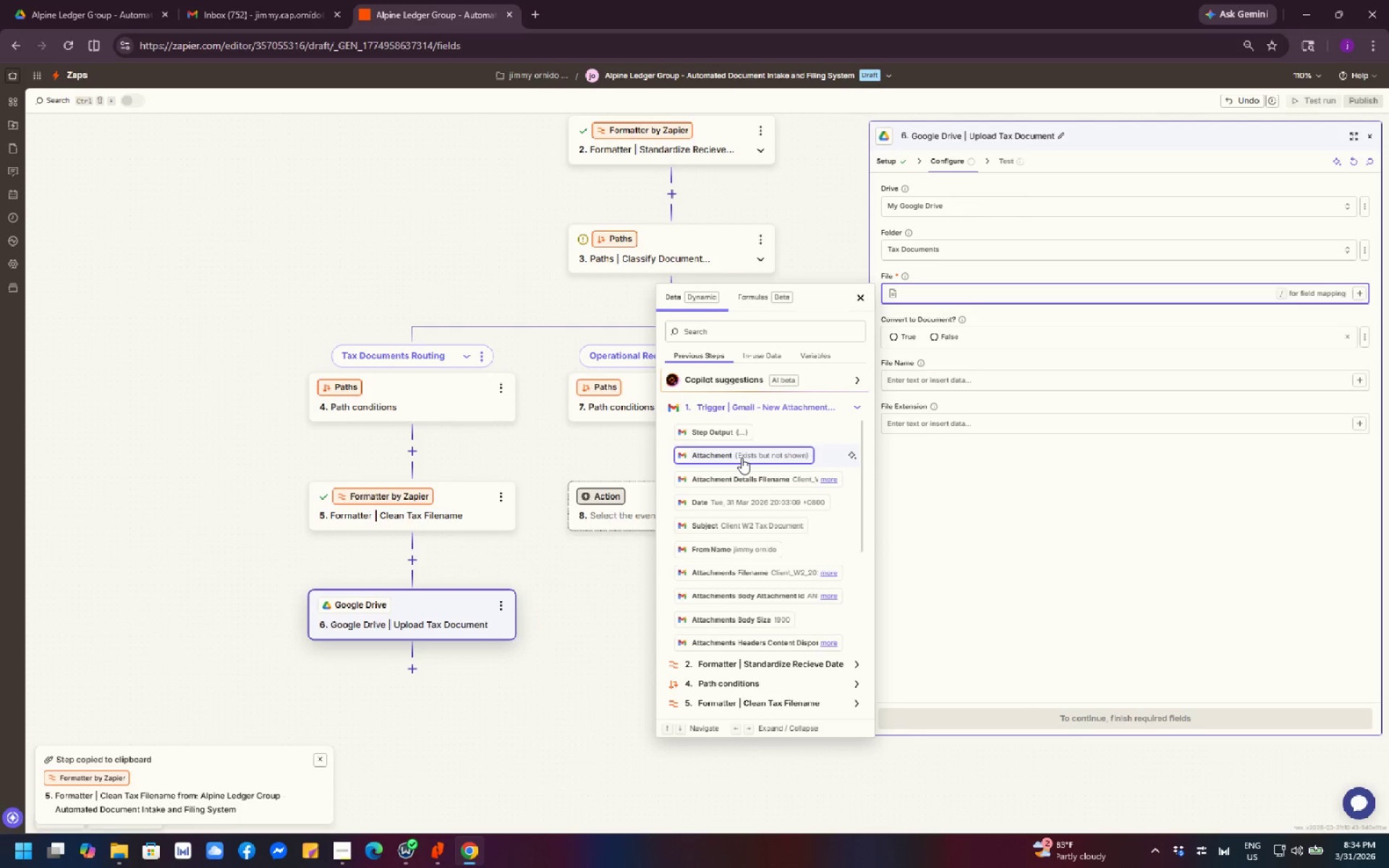 
left_click([742, 458])
 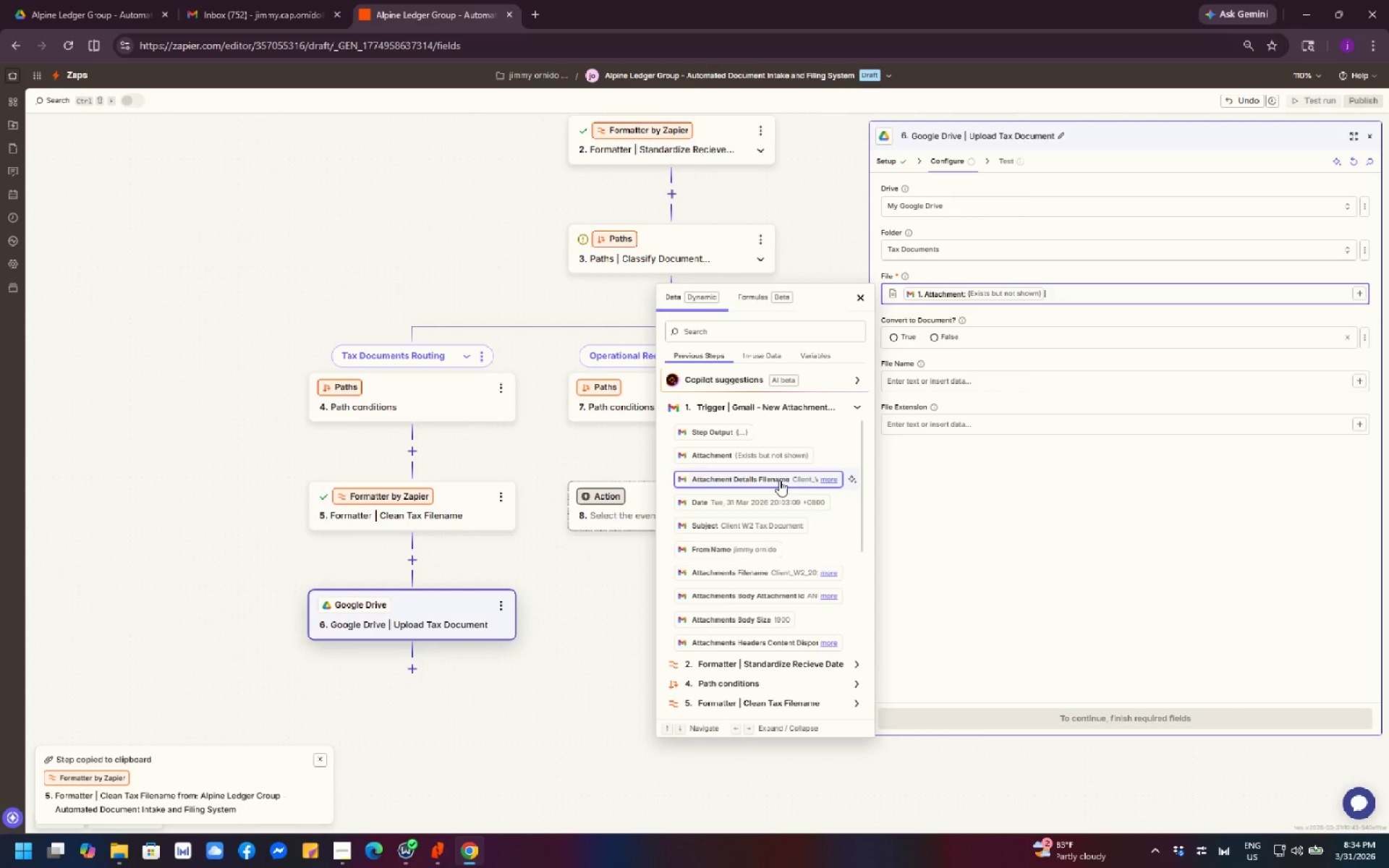 
wait(7.78)
 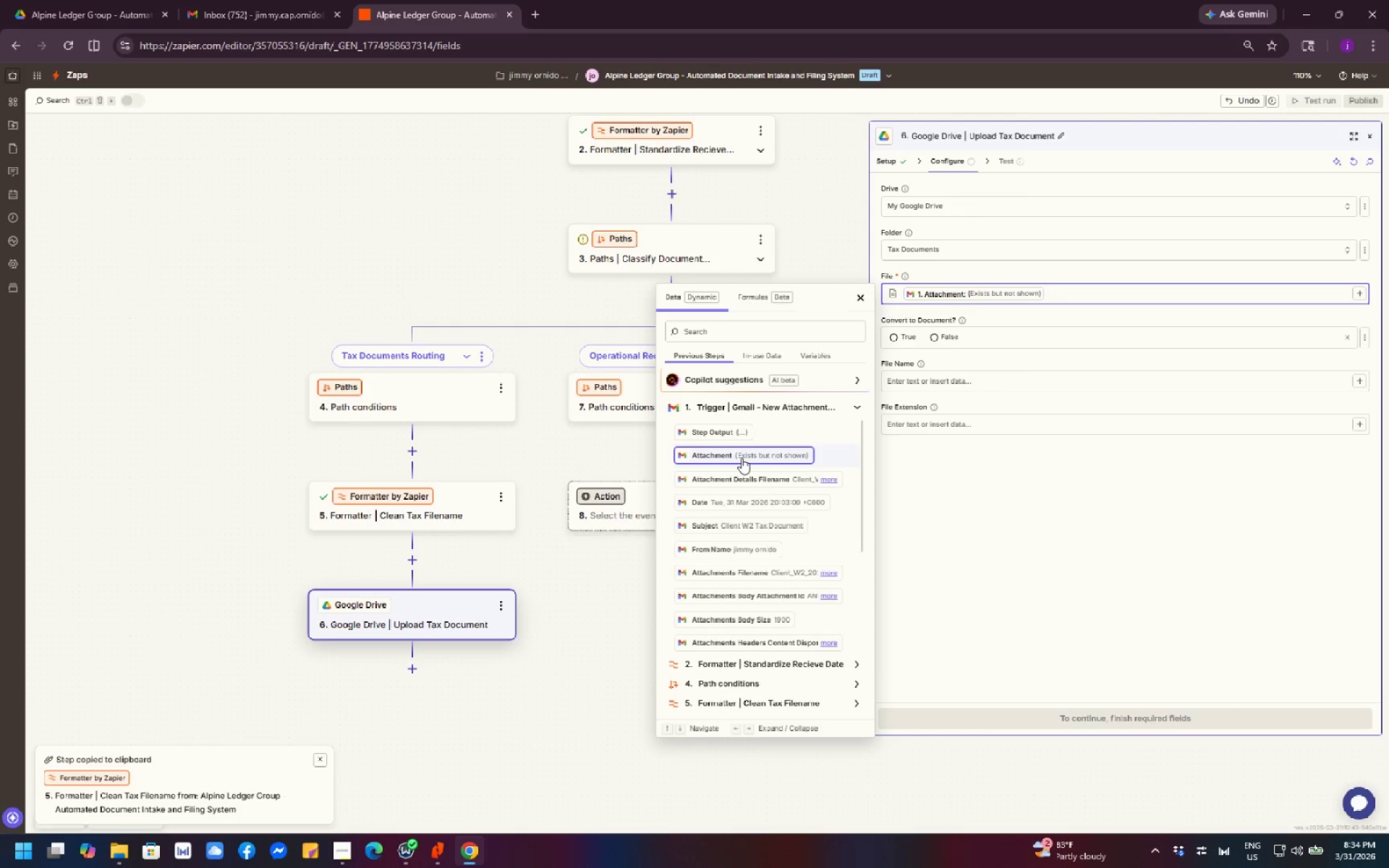 
left_click([977, 583])
 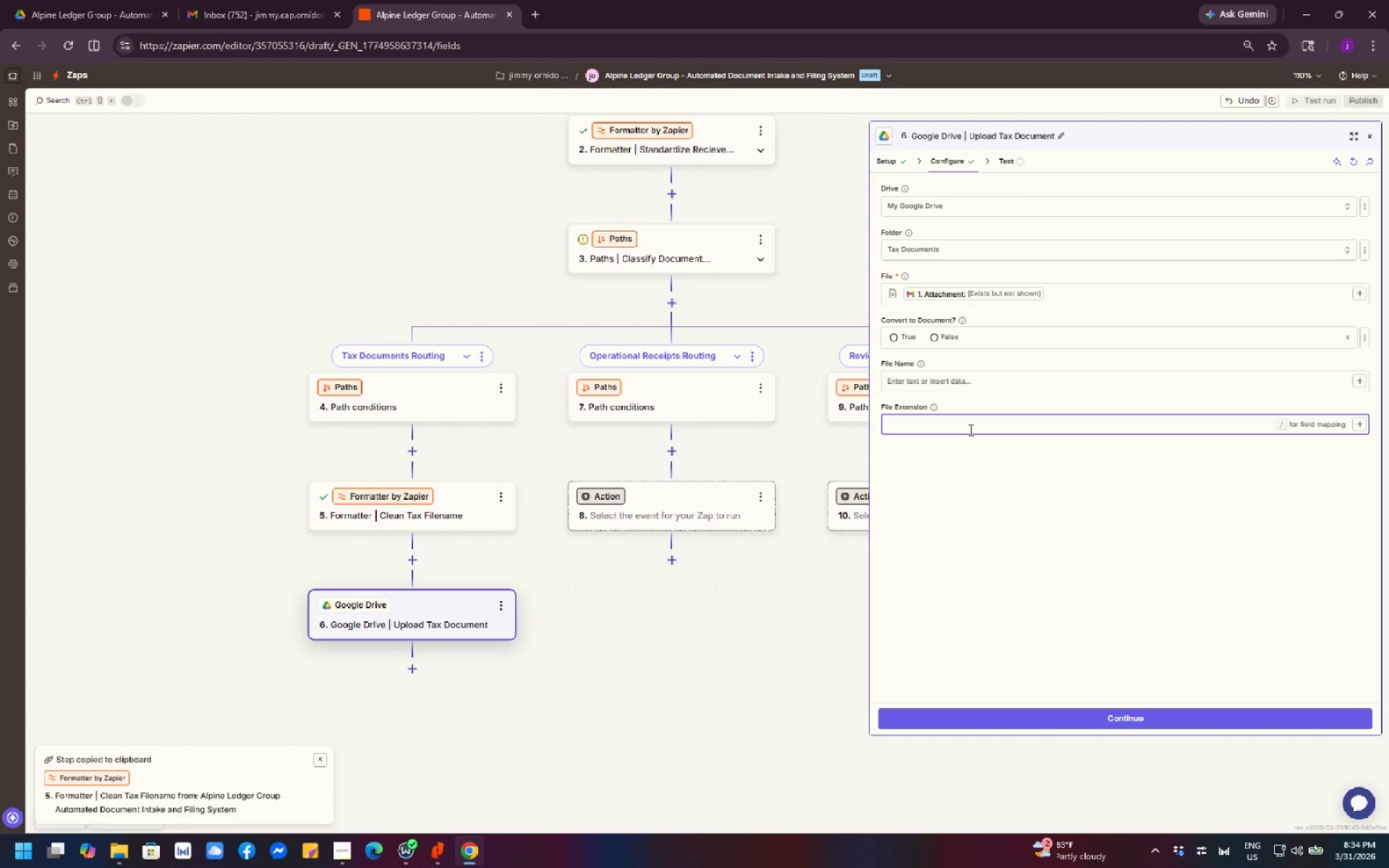 
wait(6.75)
 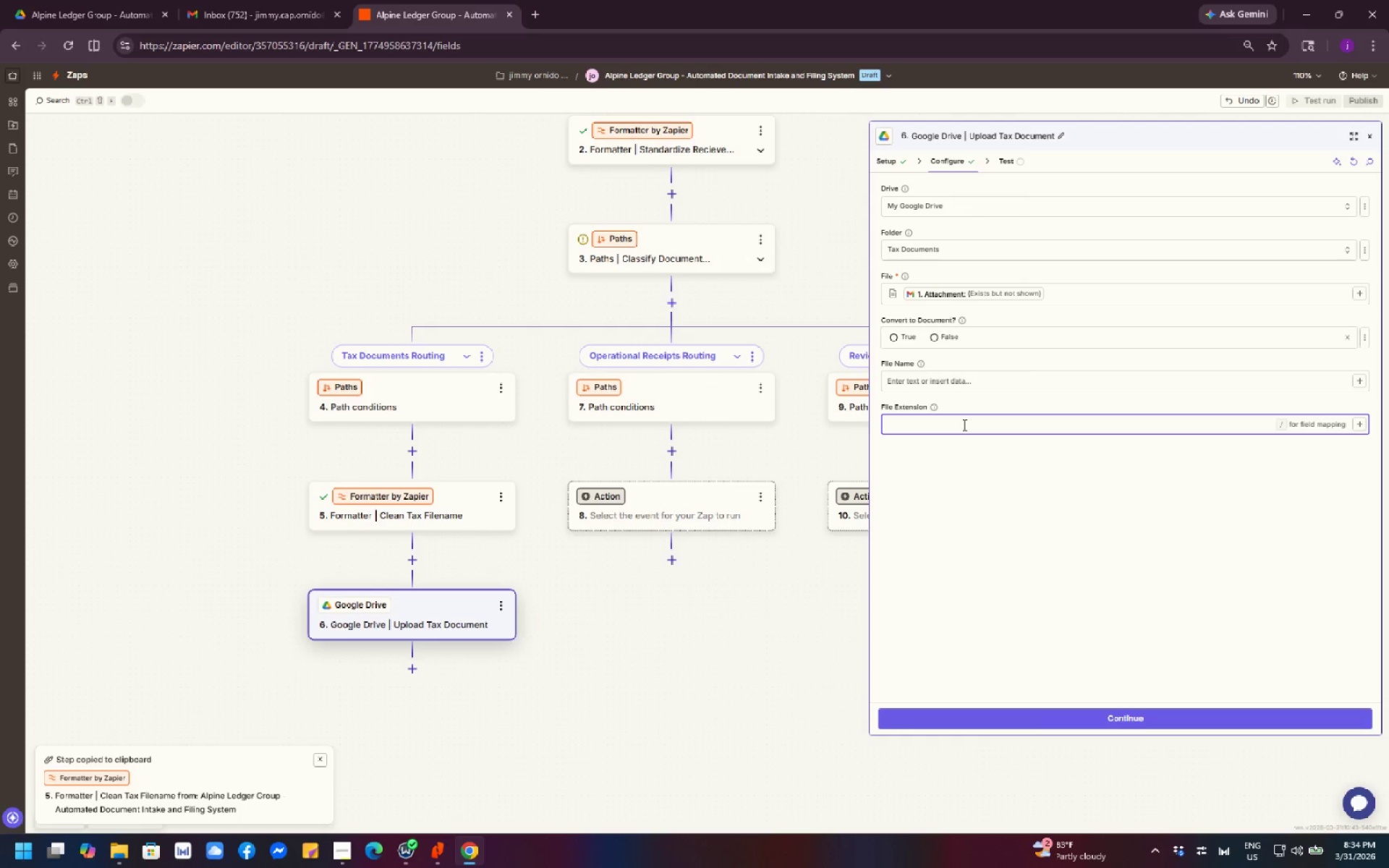 
left_click([962, 416])
 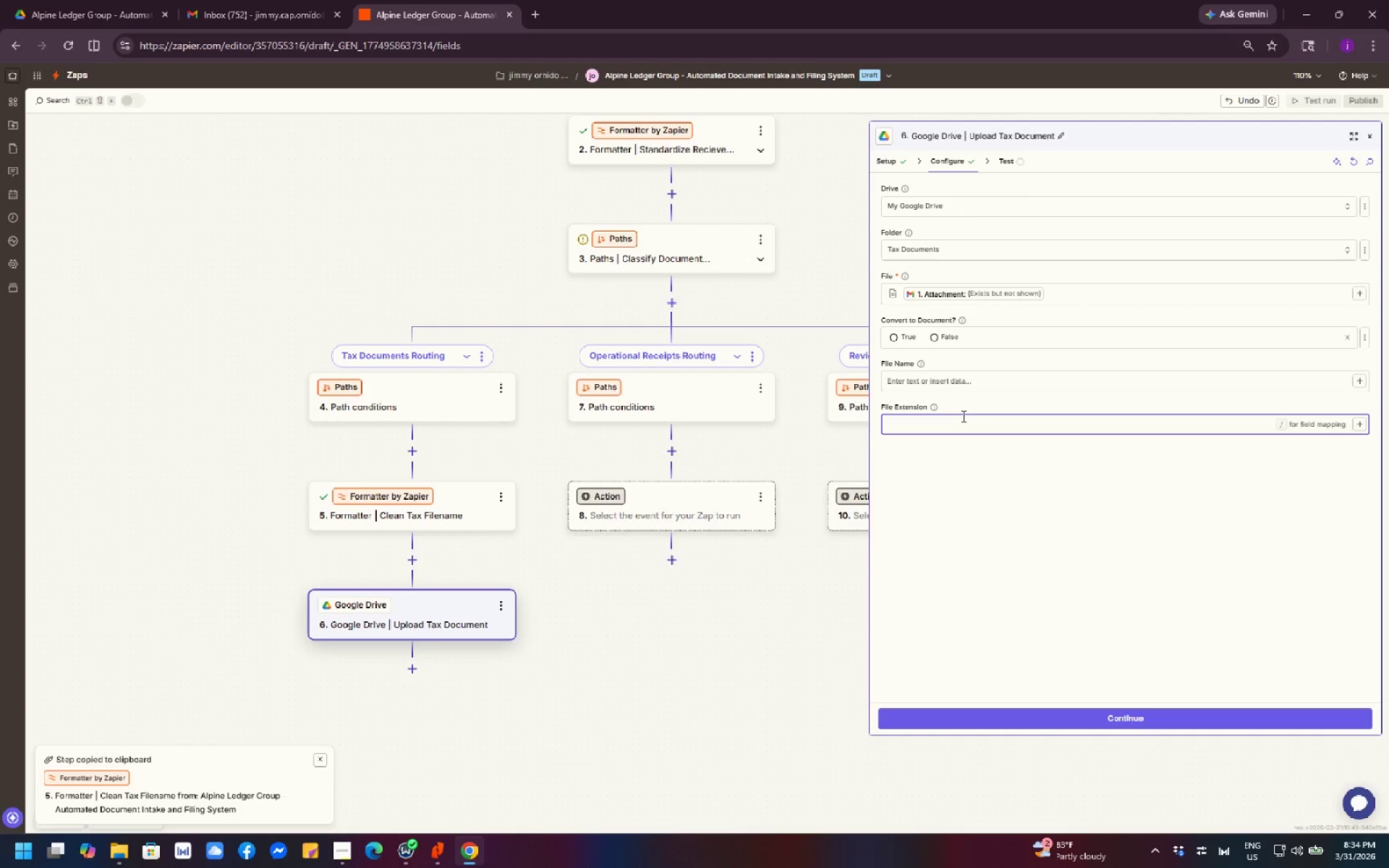 
wait(14.75)
 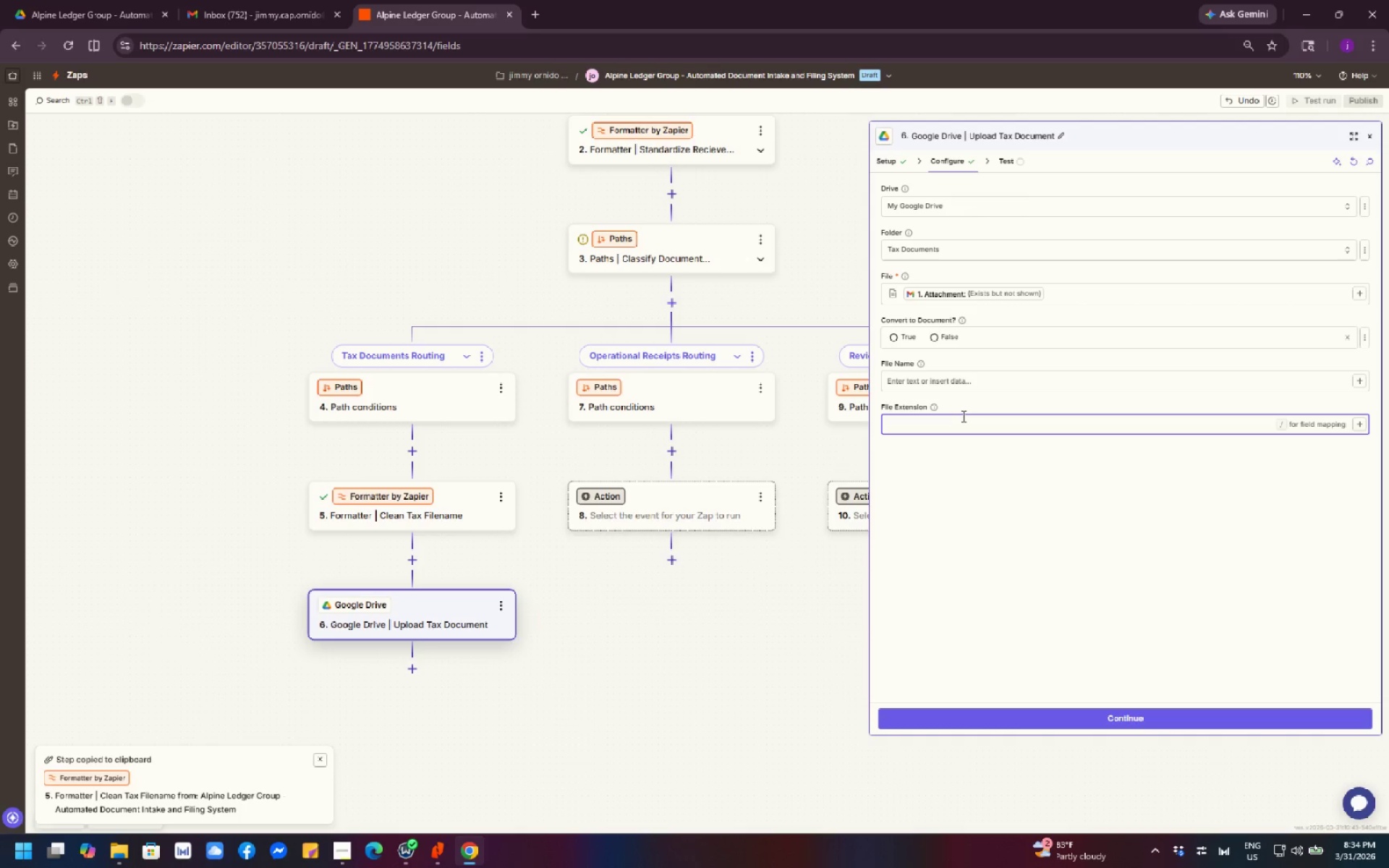 
left_click([1361, 435])
 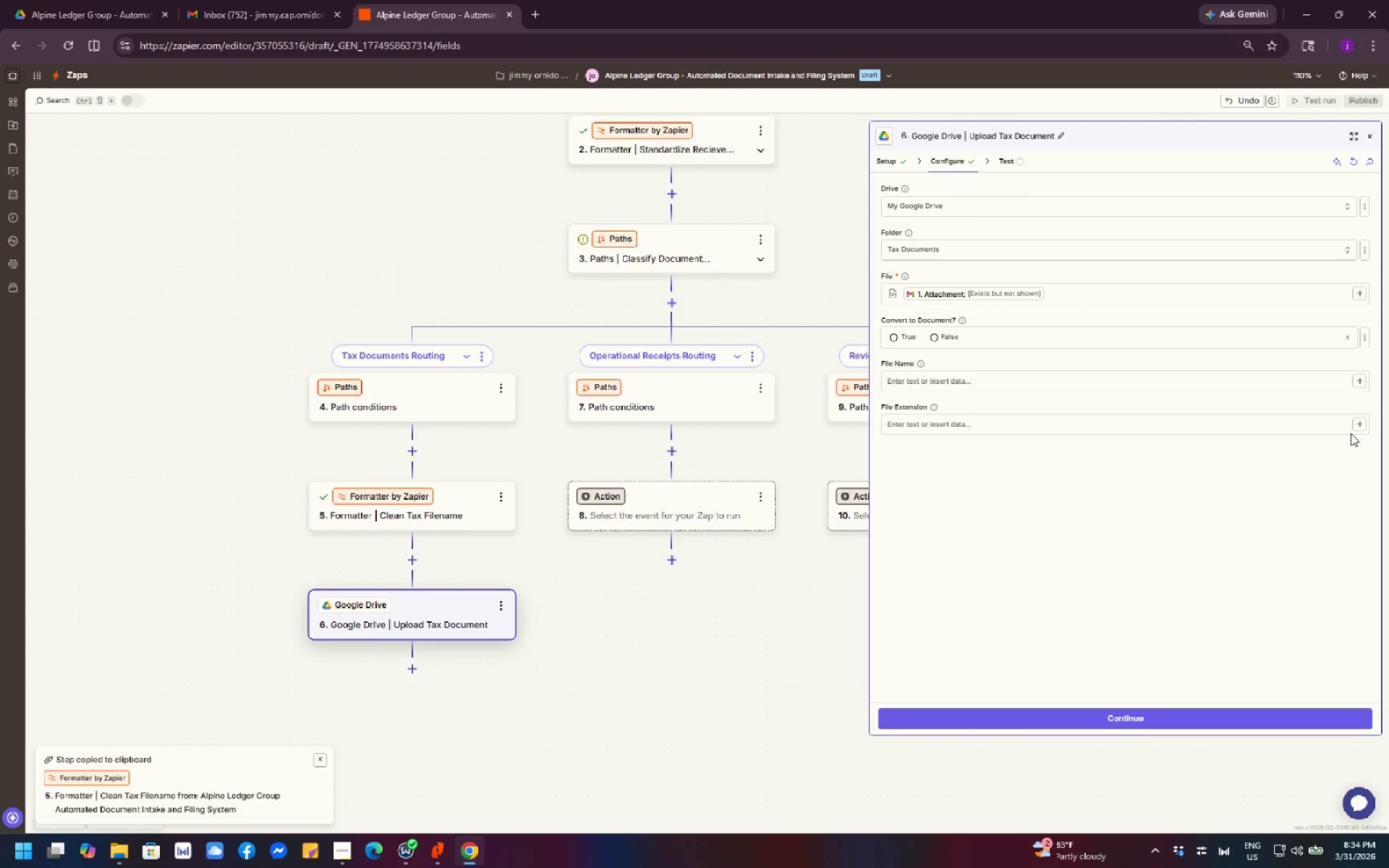 
left_click([1359, 427])
 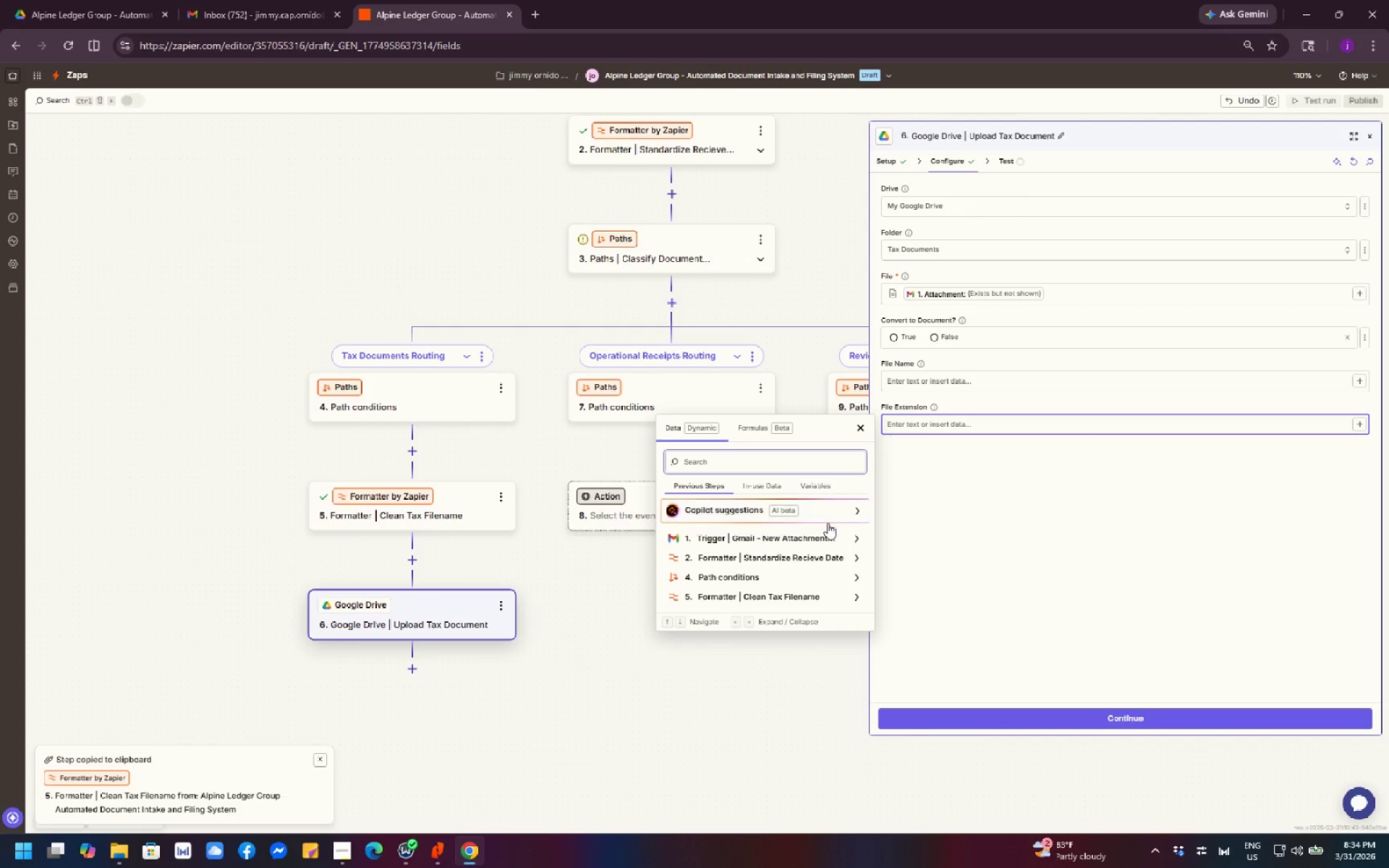 
left_click([794, 553])
 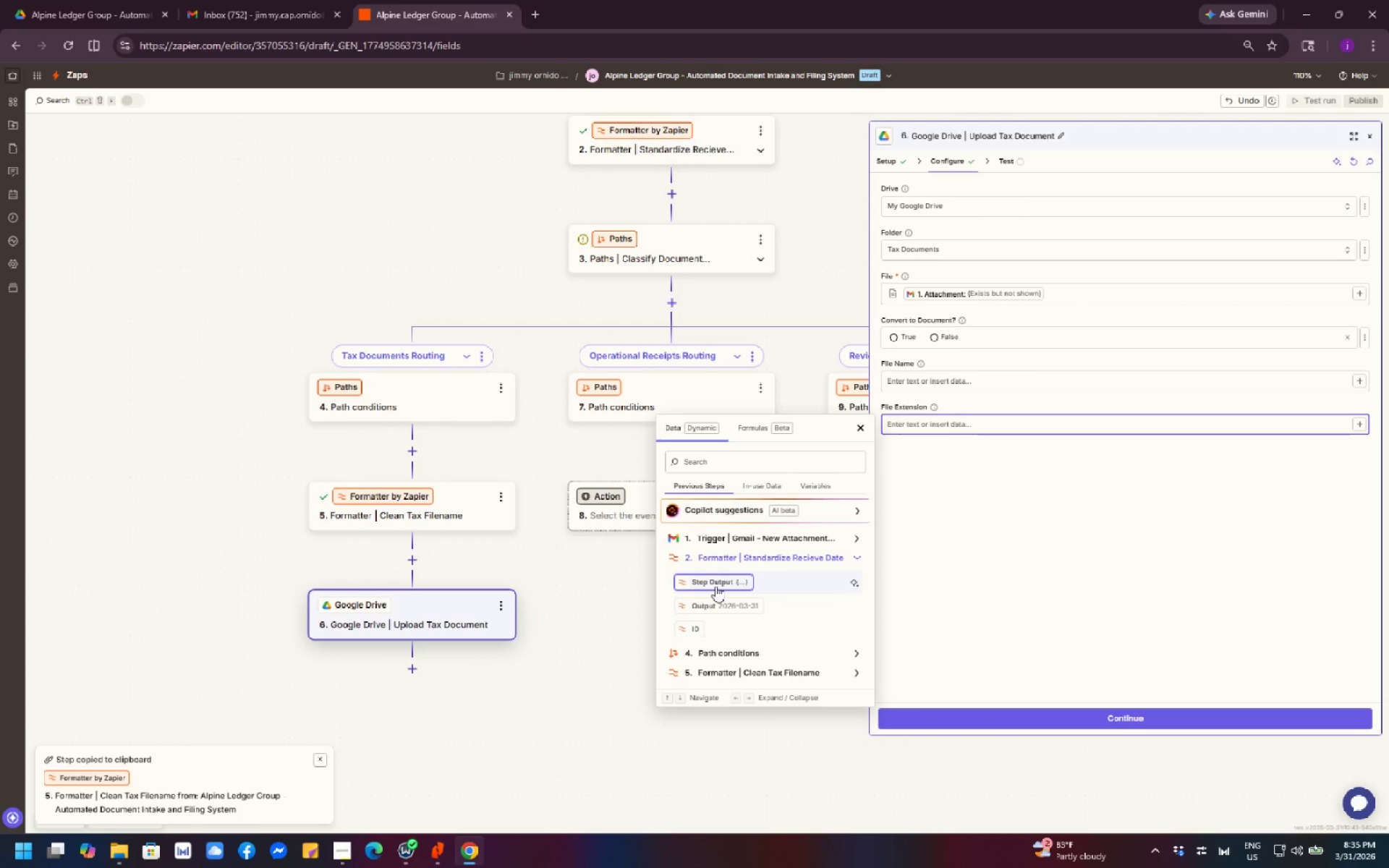 
left_click([737, 601])
 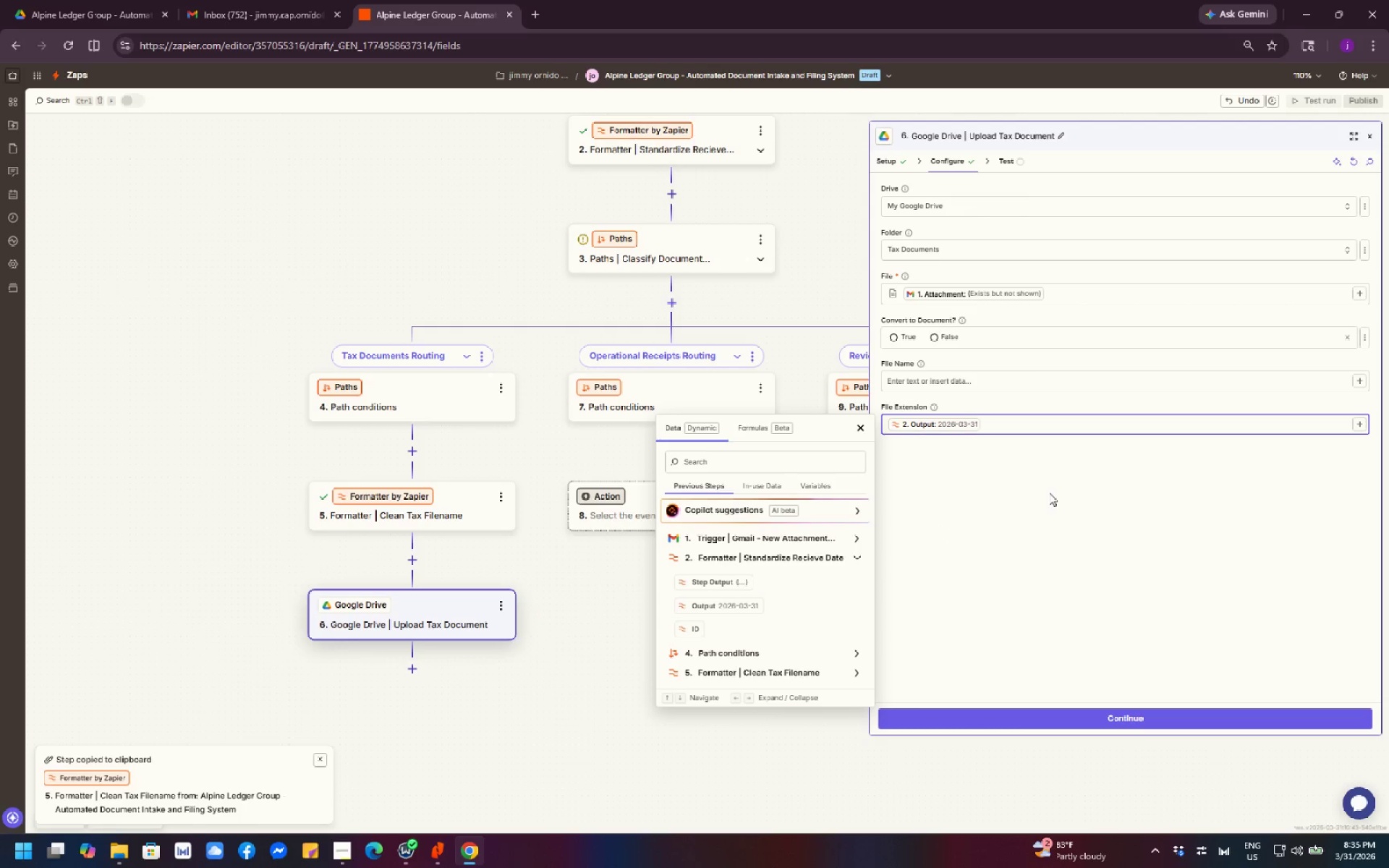 
key(Space)
 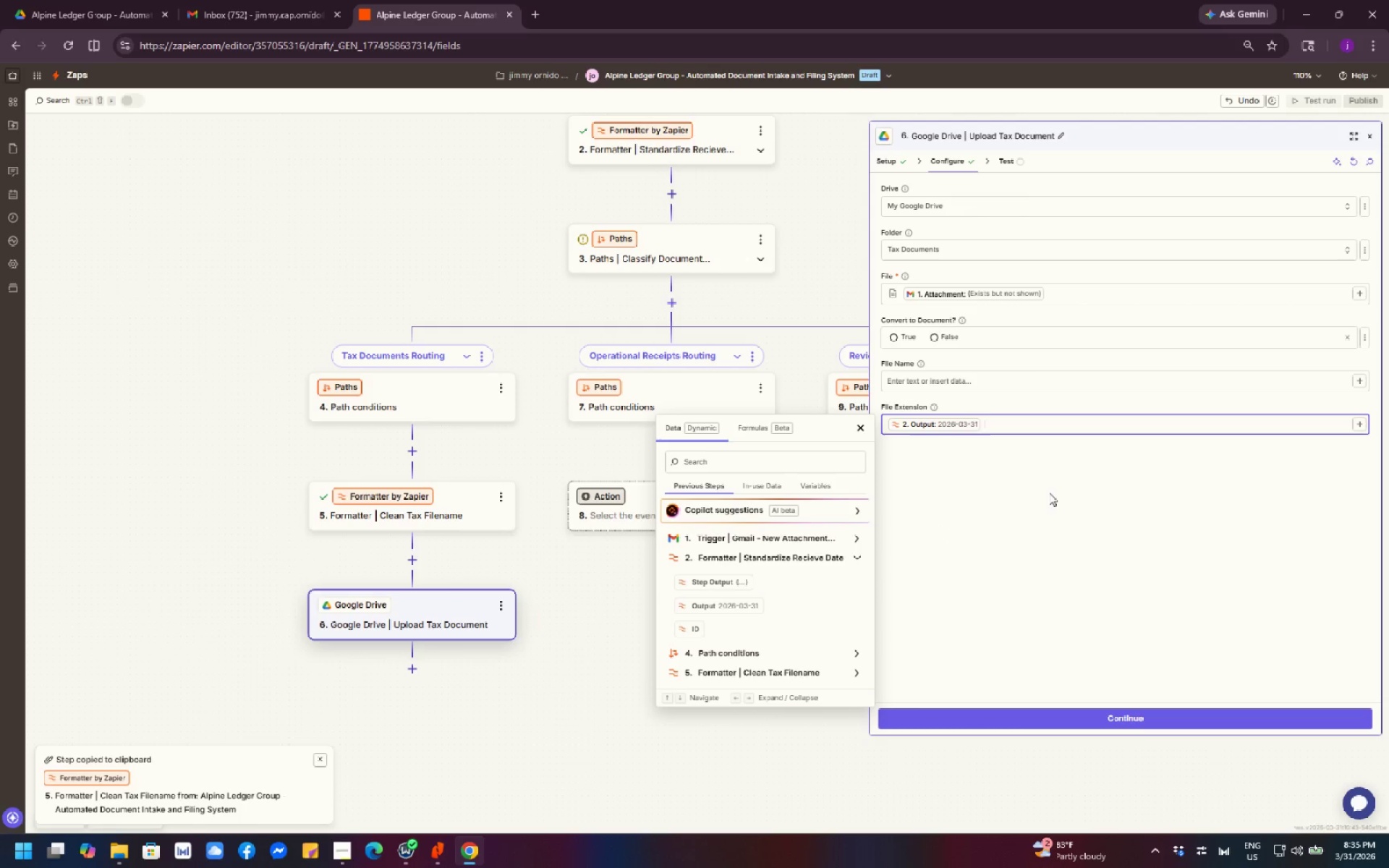 
key(Minus)
 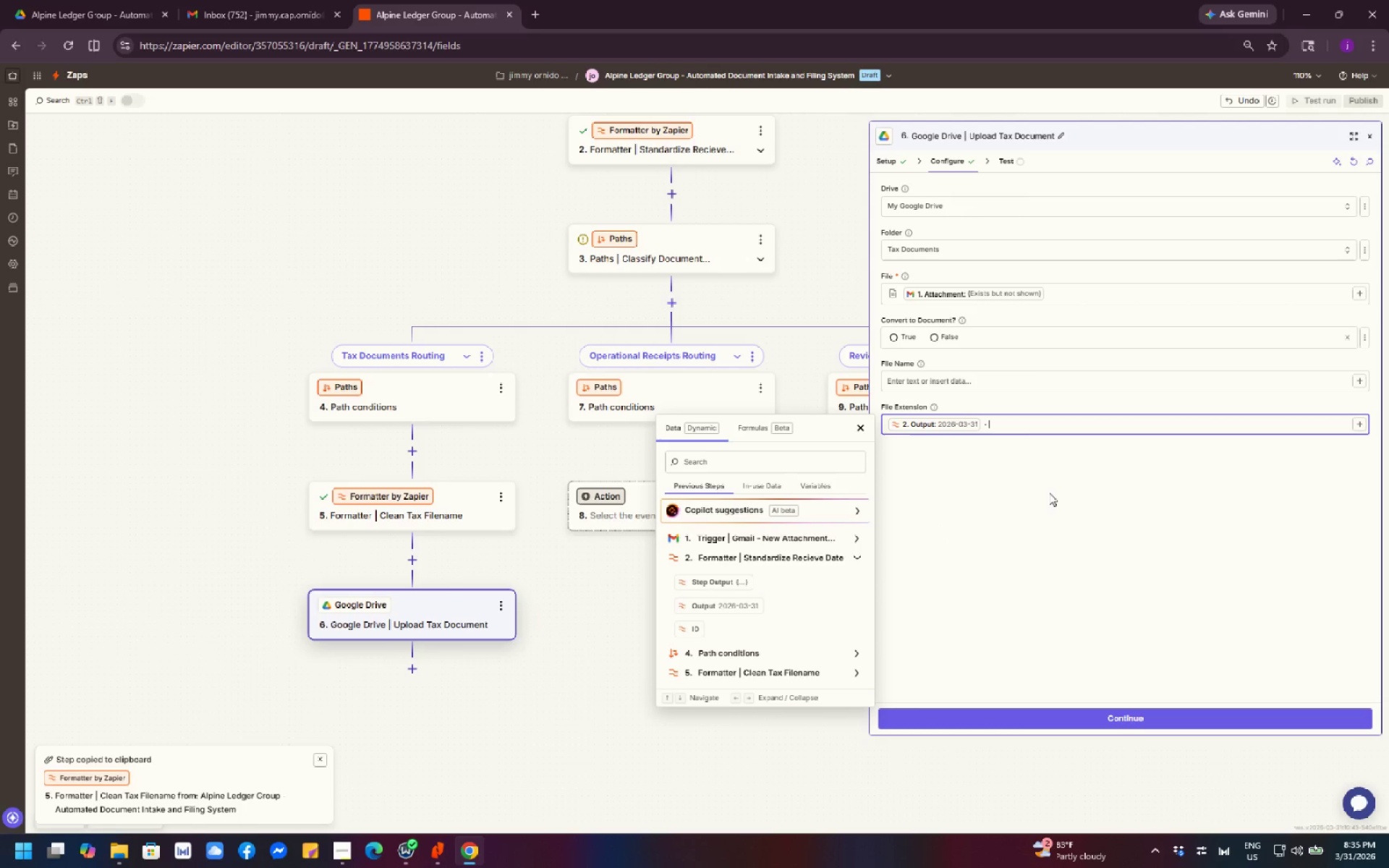 
key(Space)
 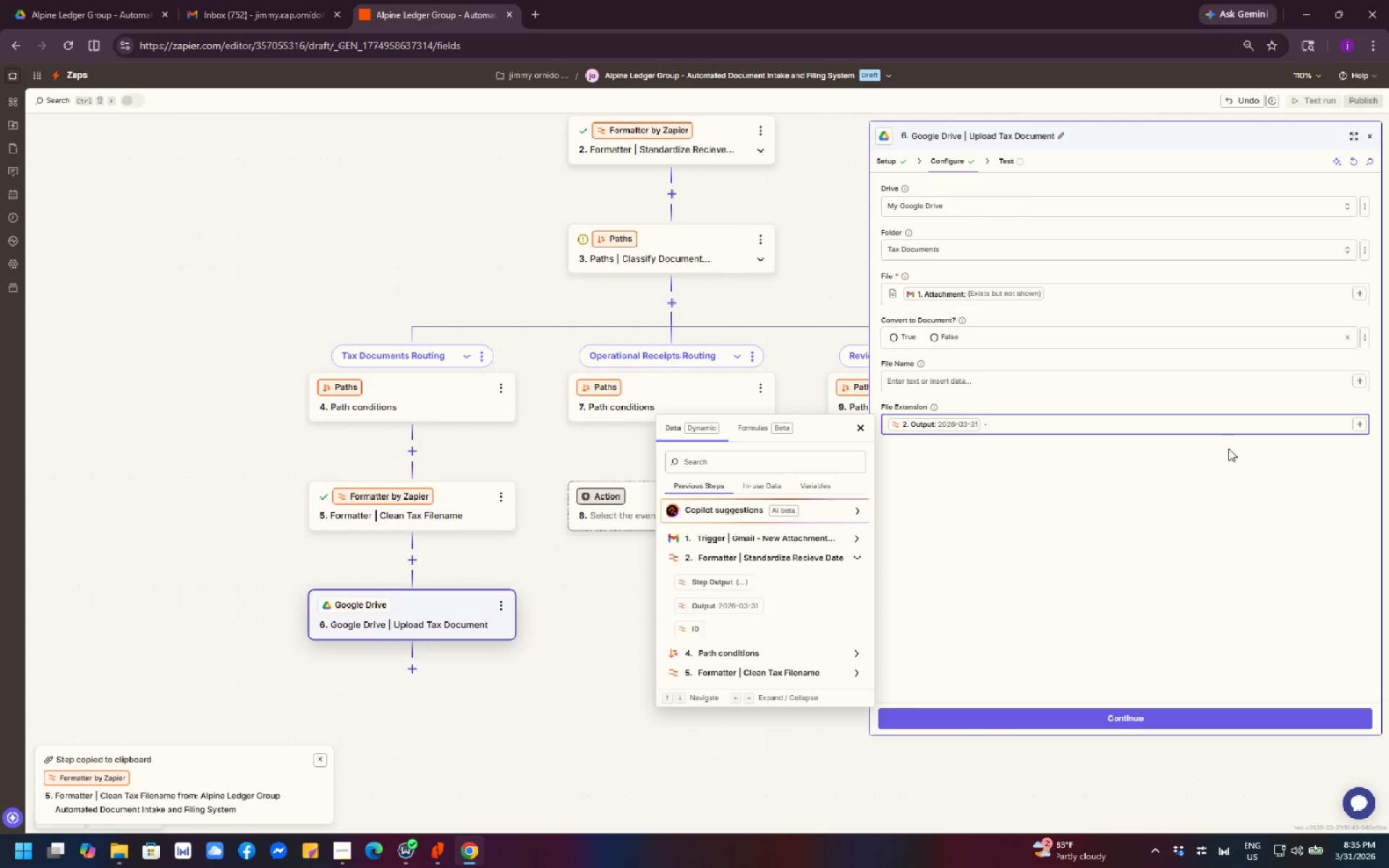 
left_click([1357, 429])
 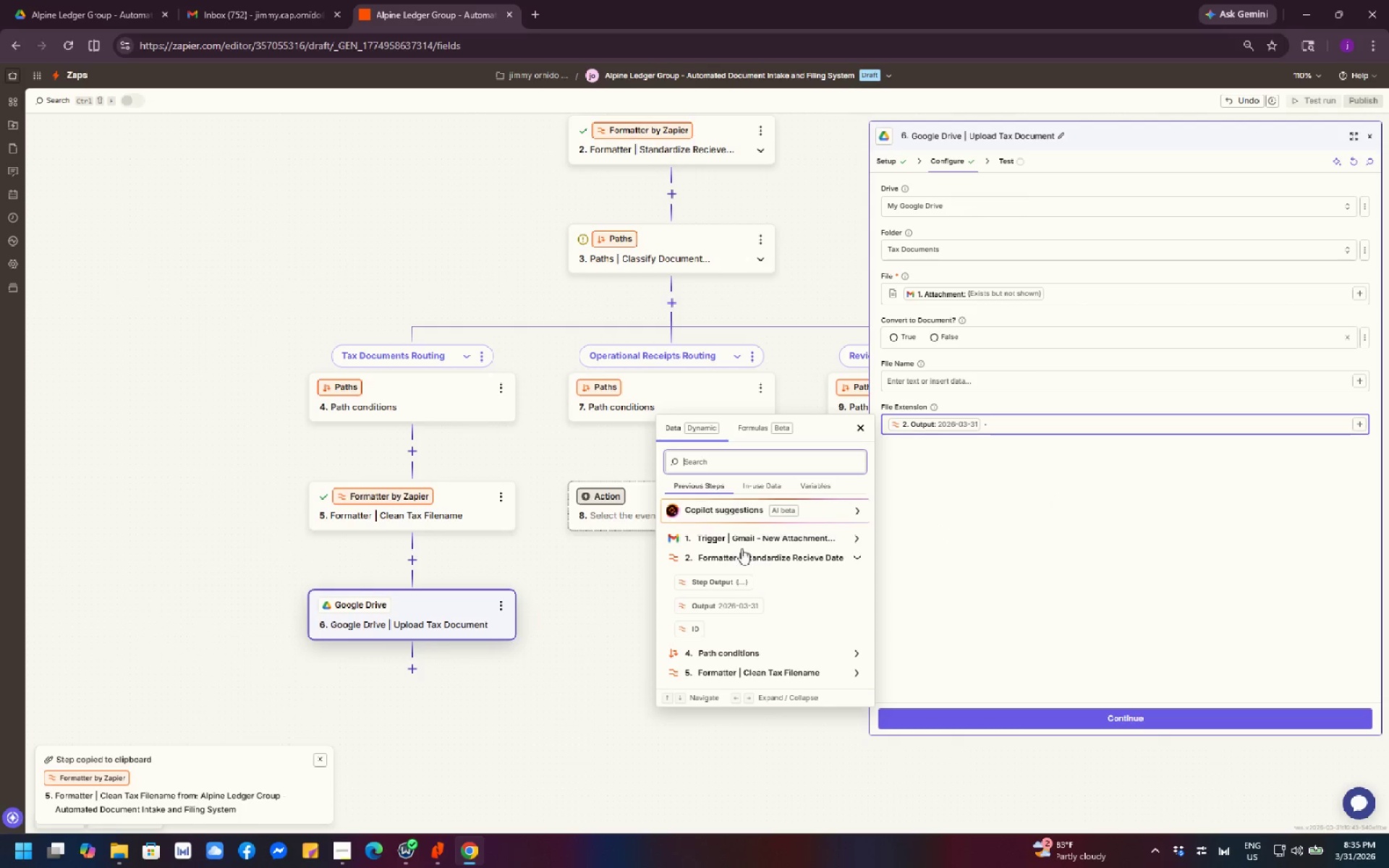 
left_click([742, 543])
 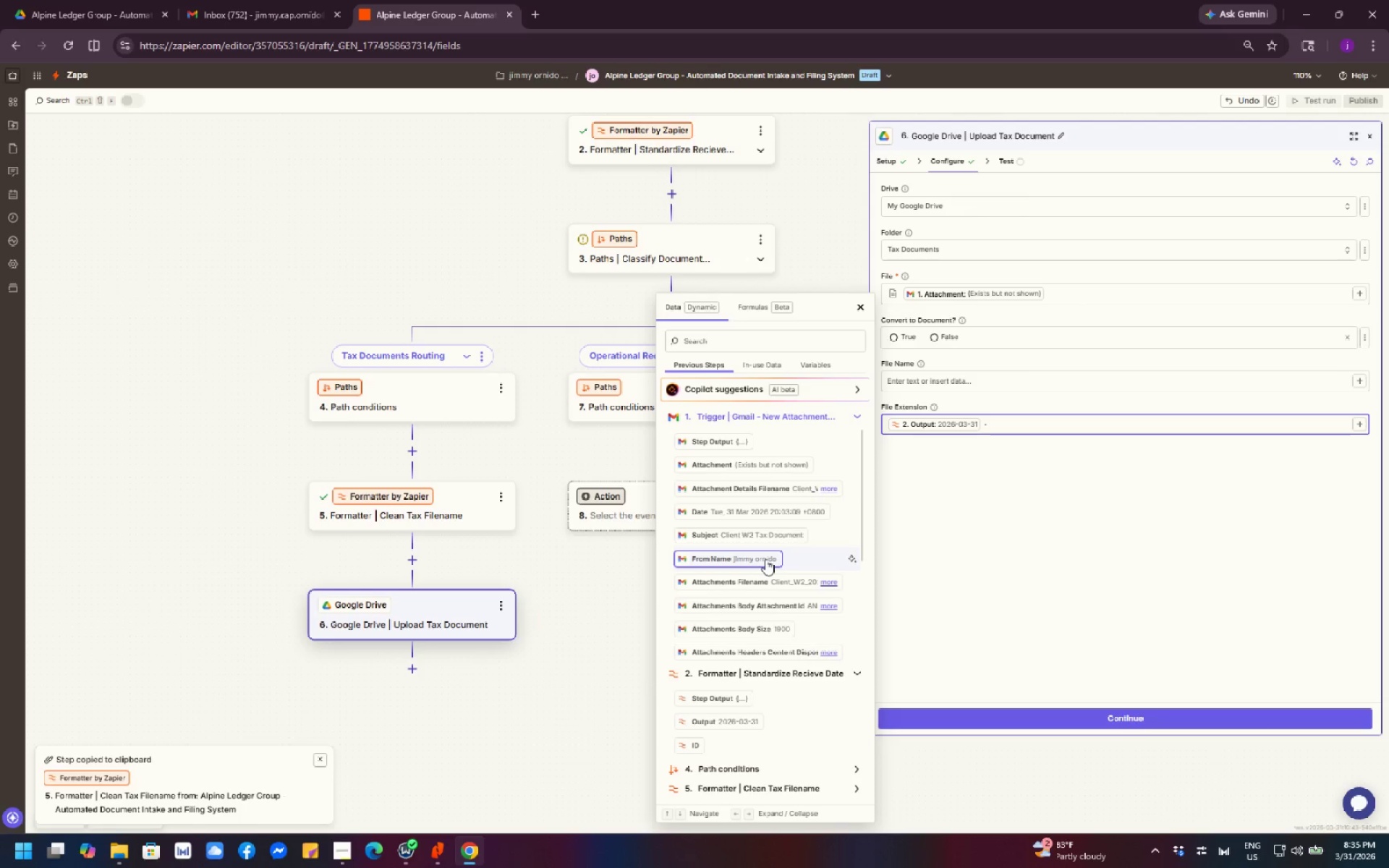 
wait(16.48)
 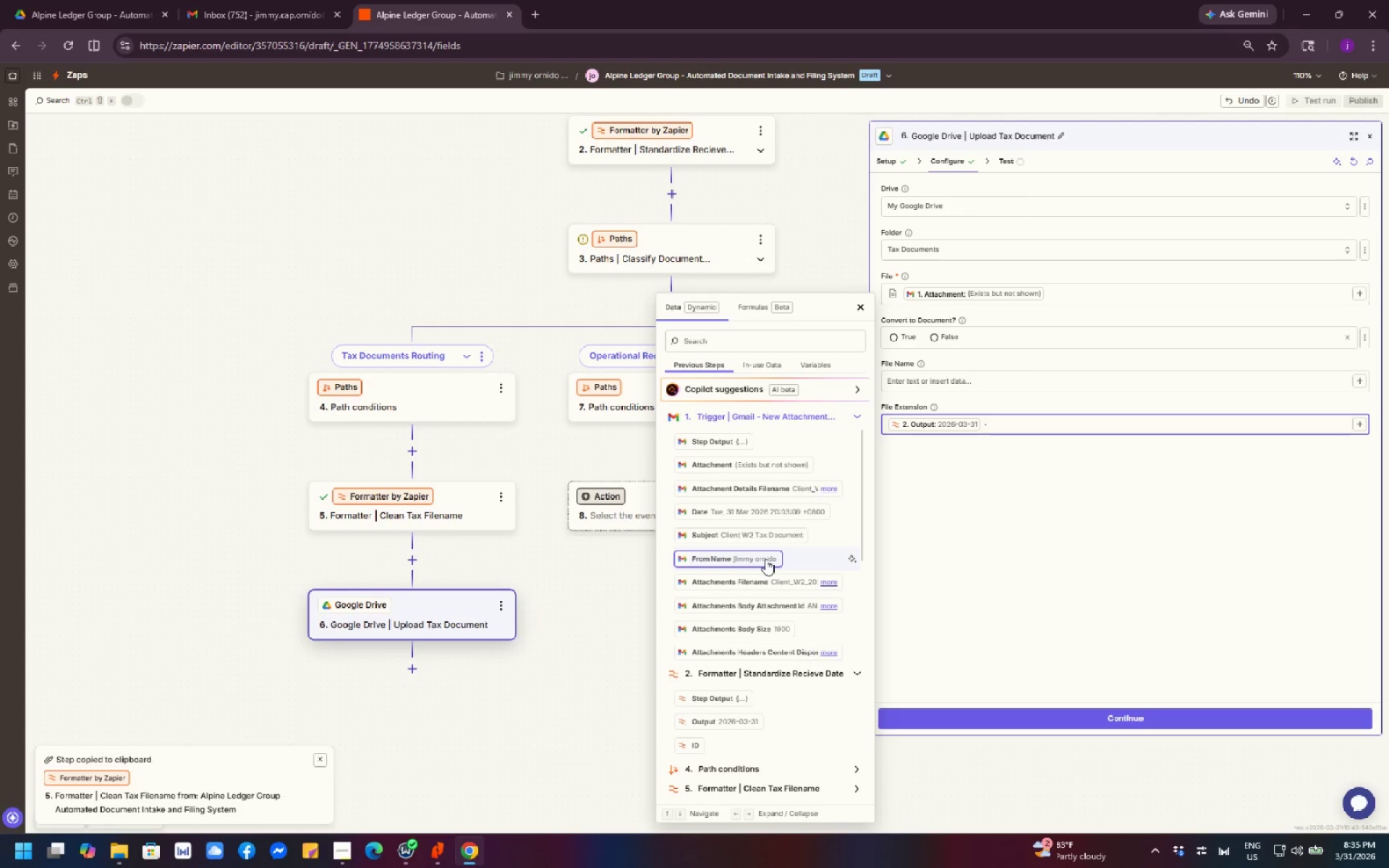 
left_click([765, 559])
 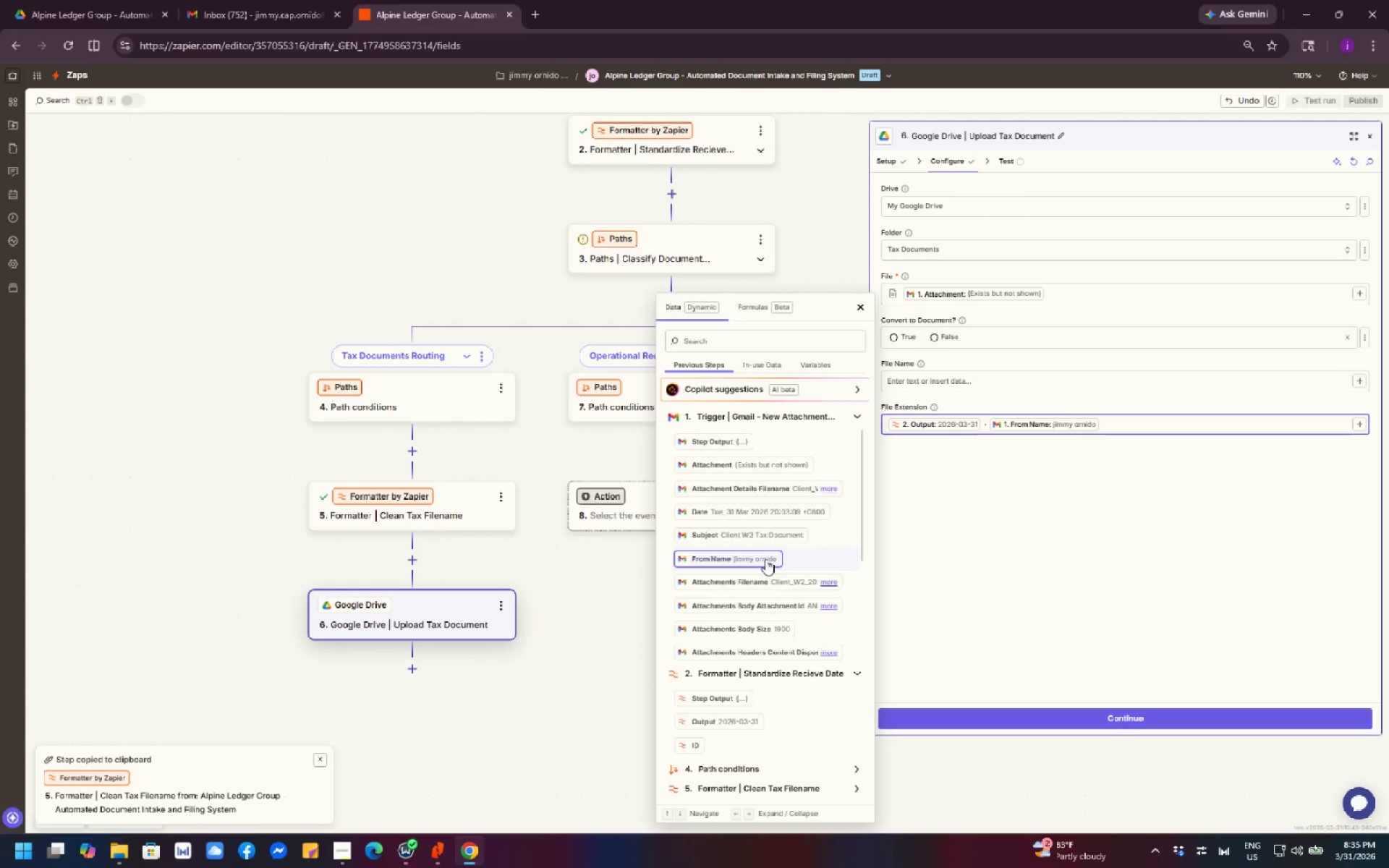 
key(Space)
 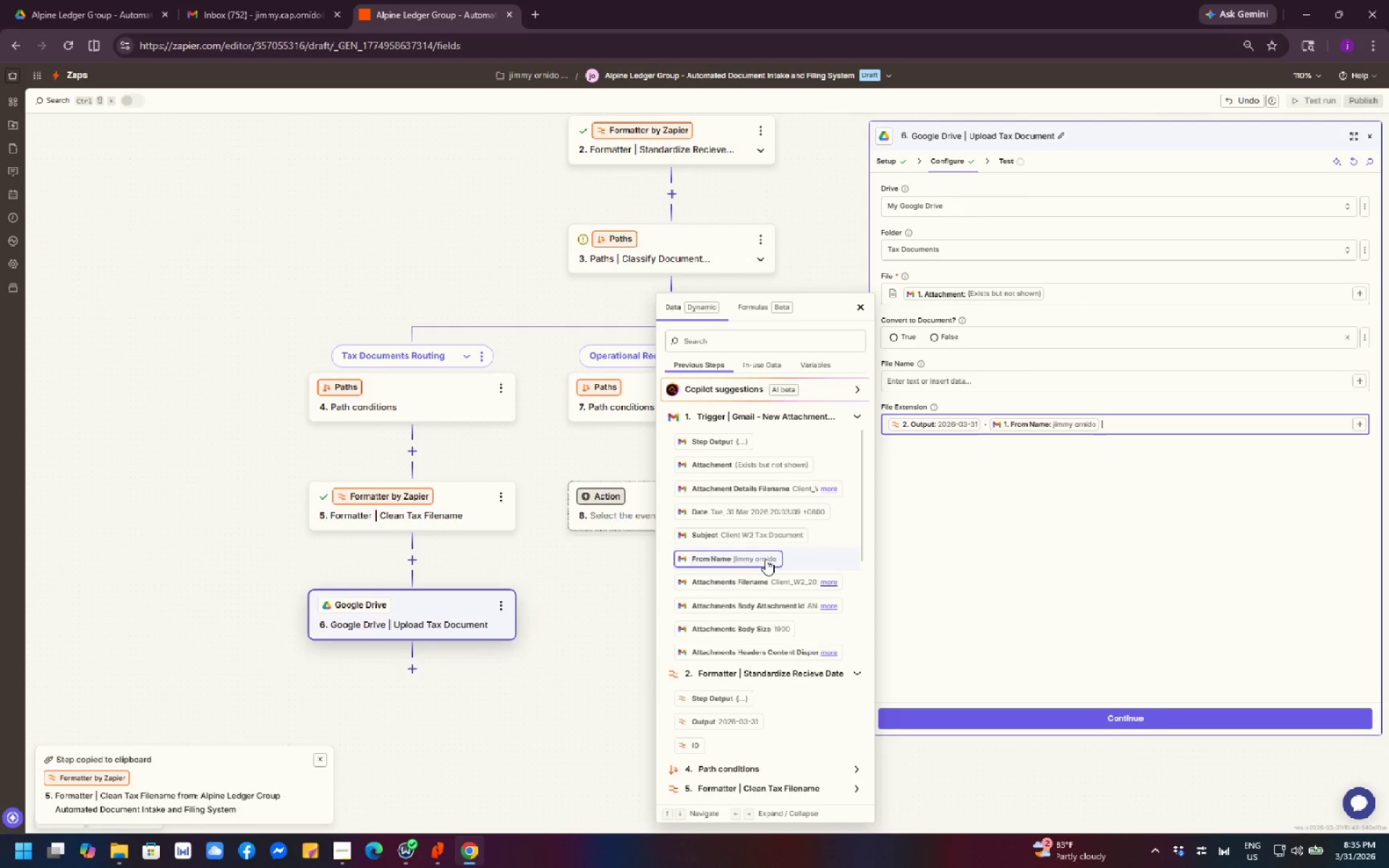 
key(Minus)
 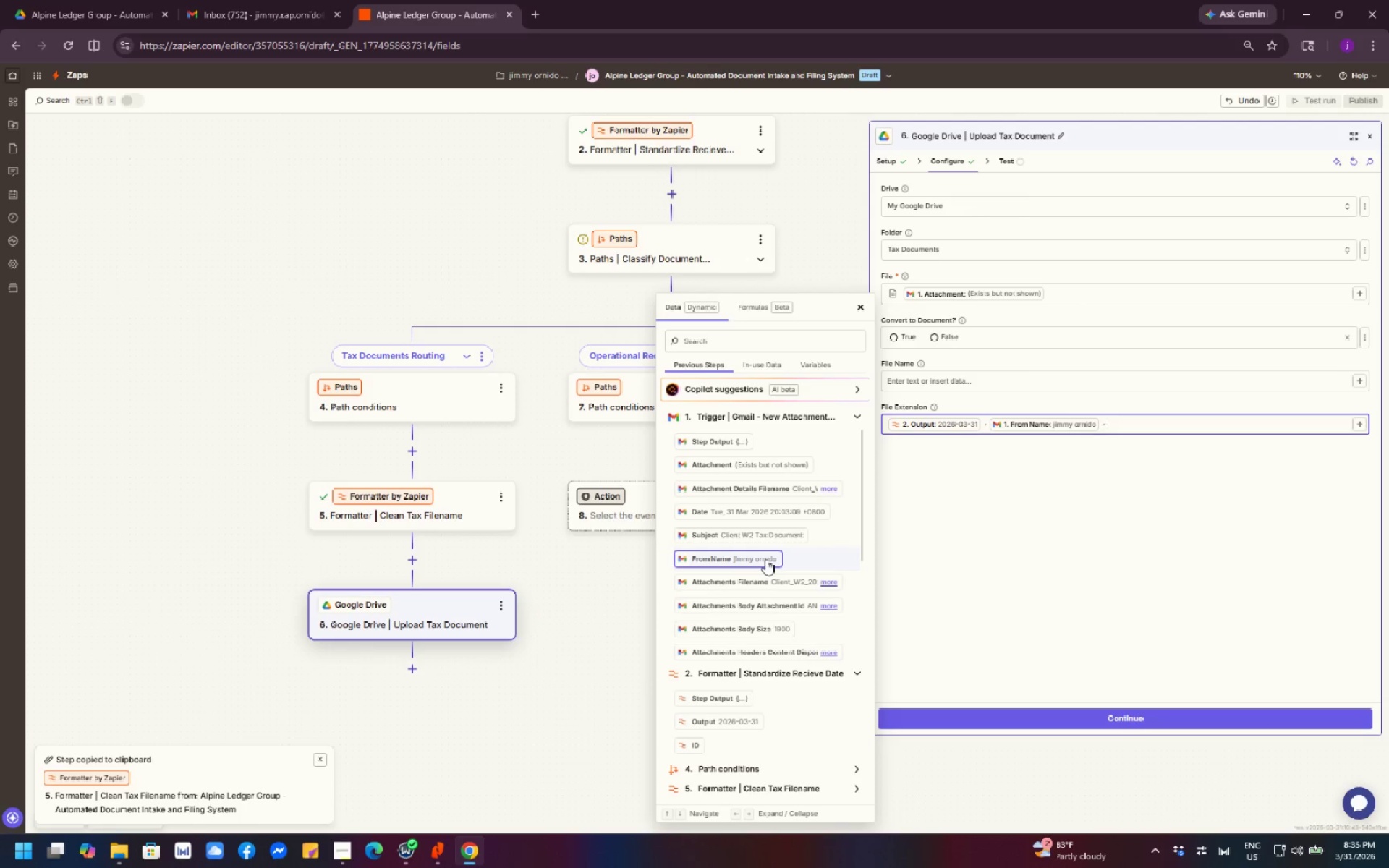 
key(Space)
 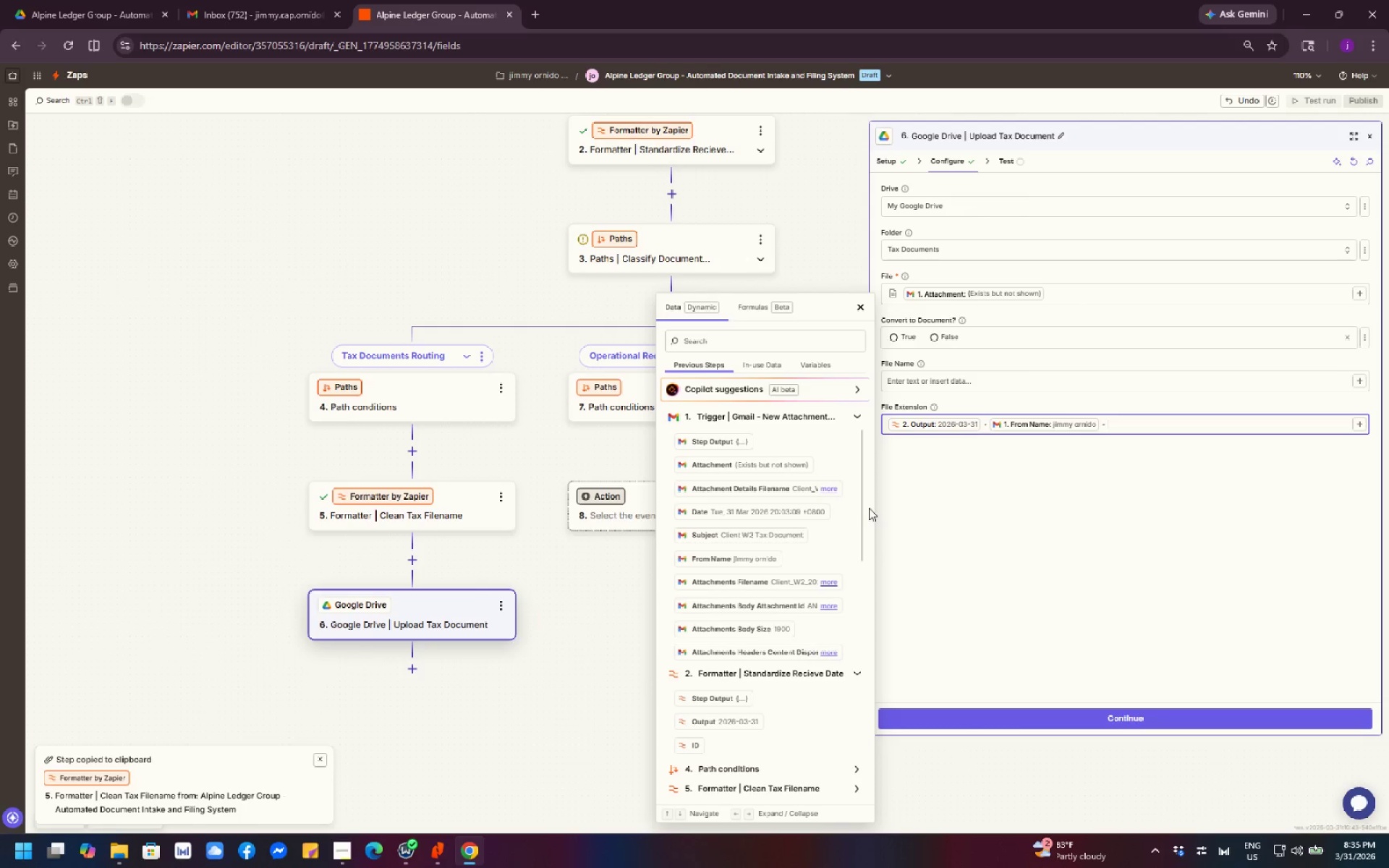 
wait(8.09)
 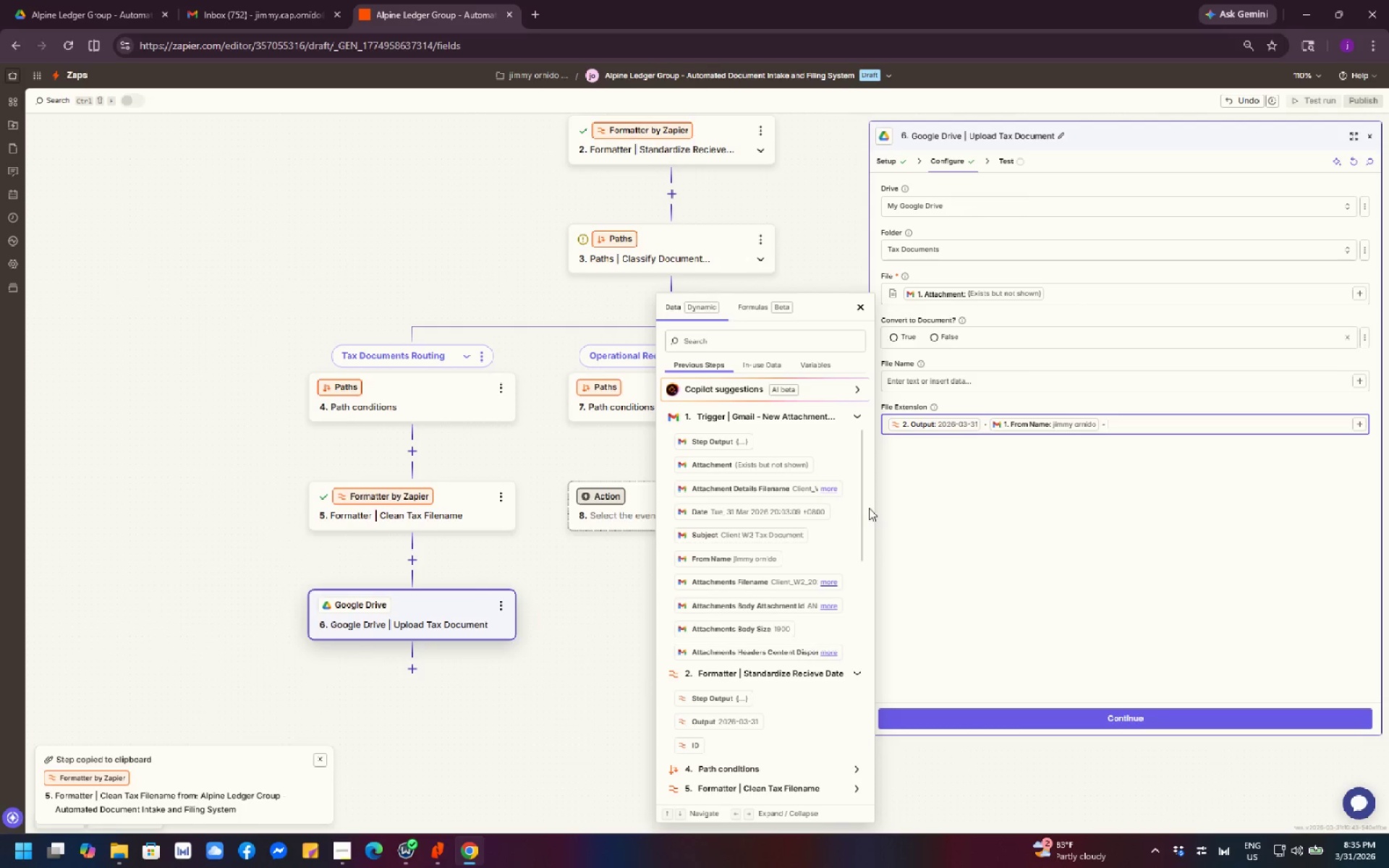 
left_click([1359, 418])
 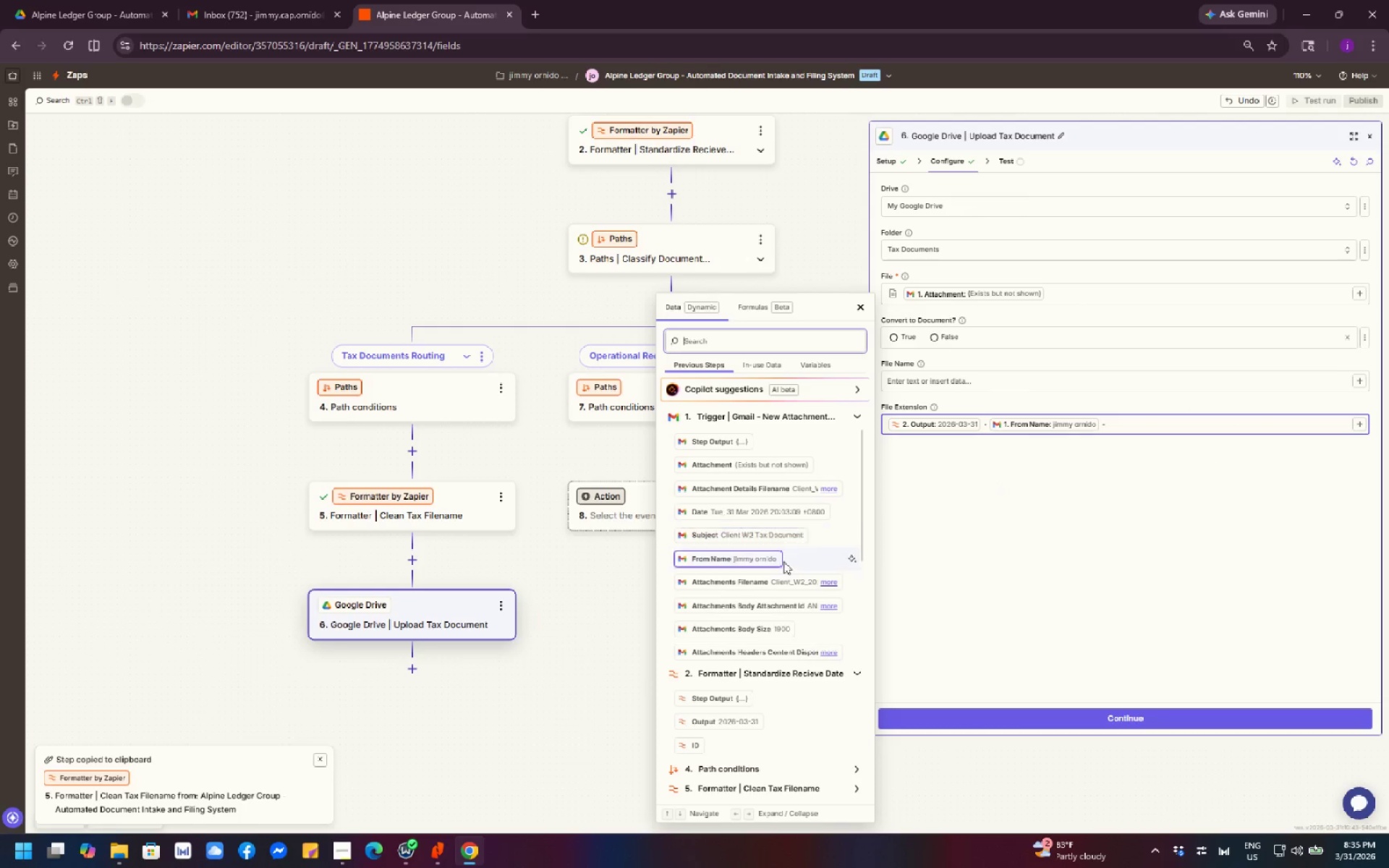 
scroll: coordinate [802, 620], scroll_direction: down, amount: 1.0
 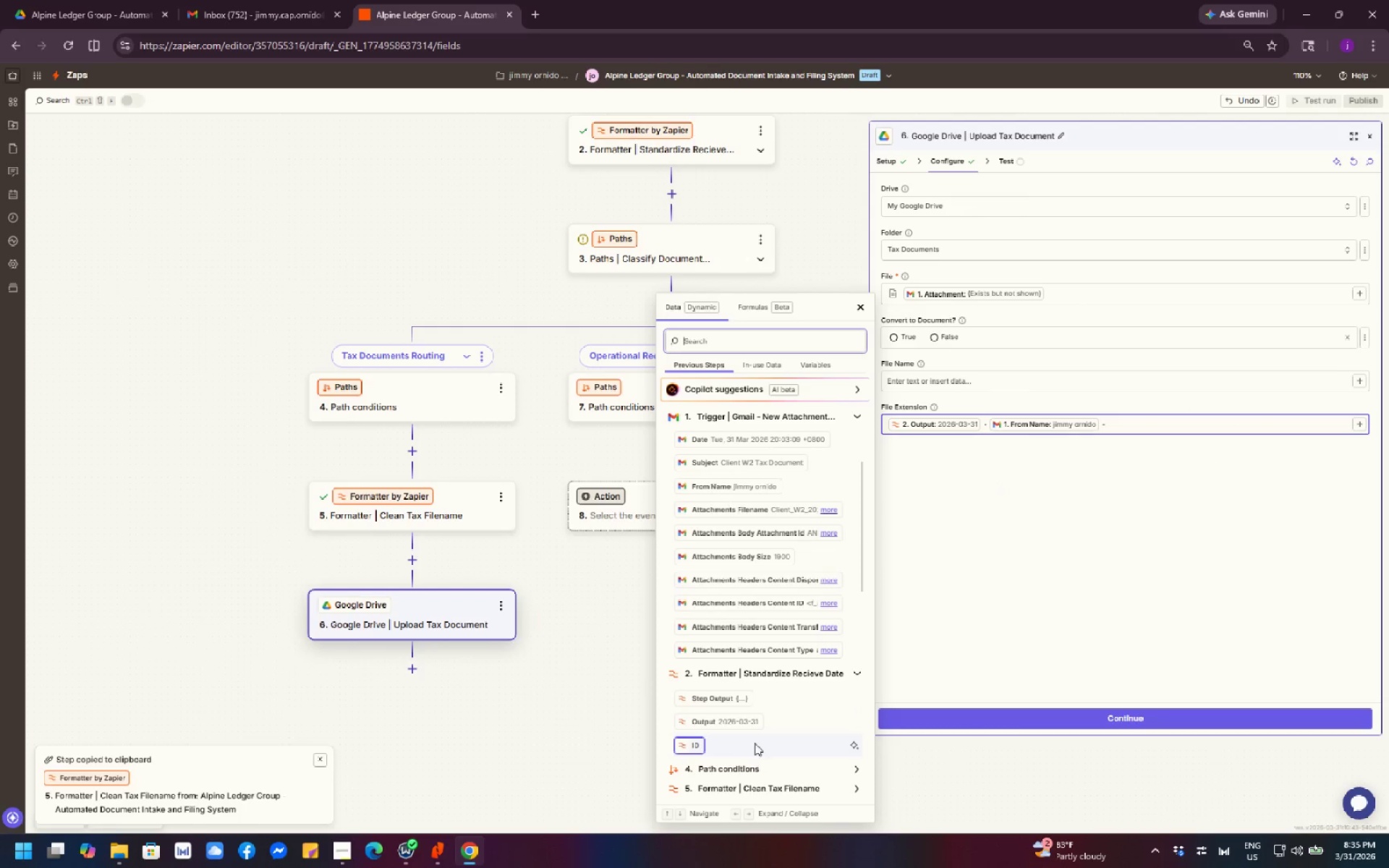 
left_click([799, 670])
 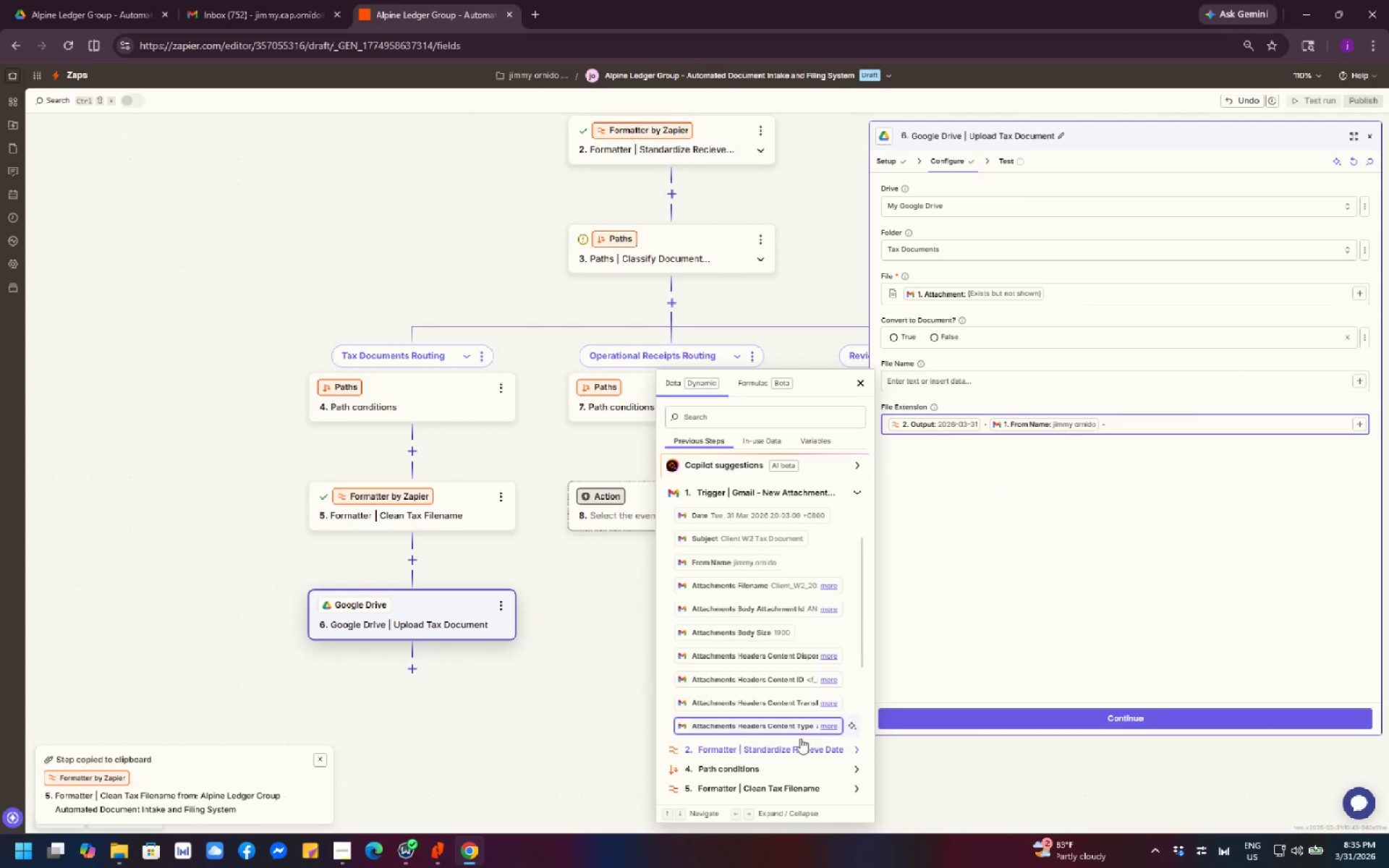 
left_click([803, 745])
 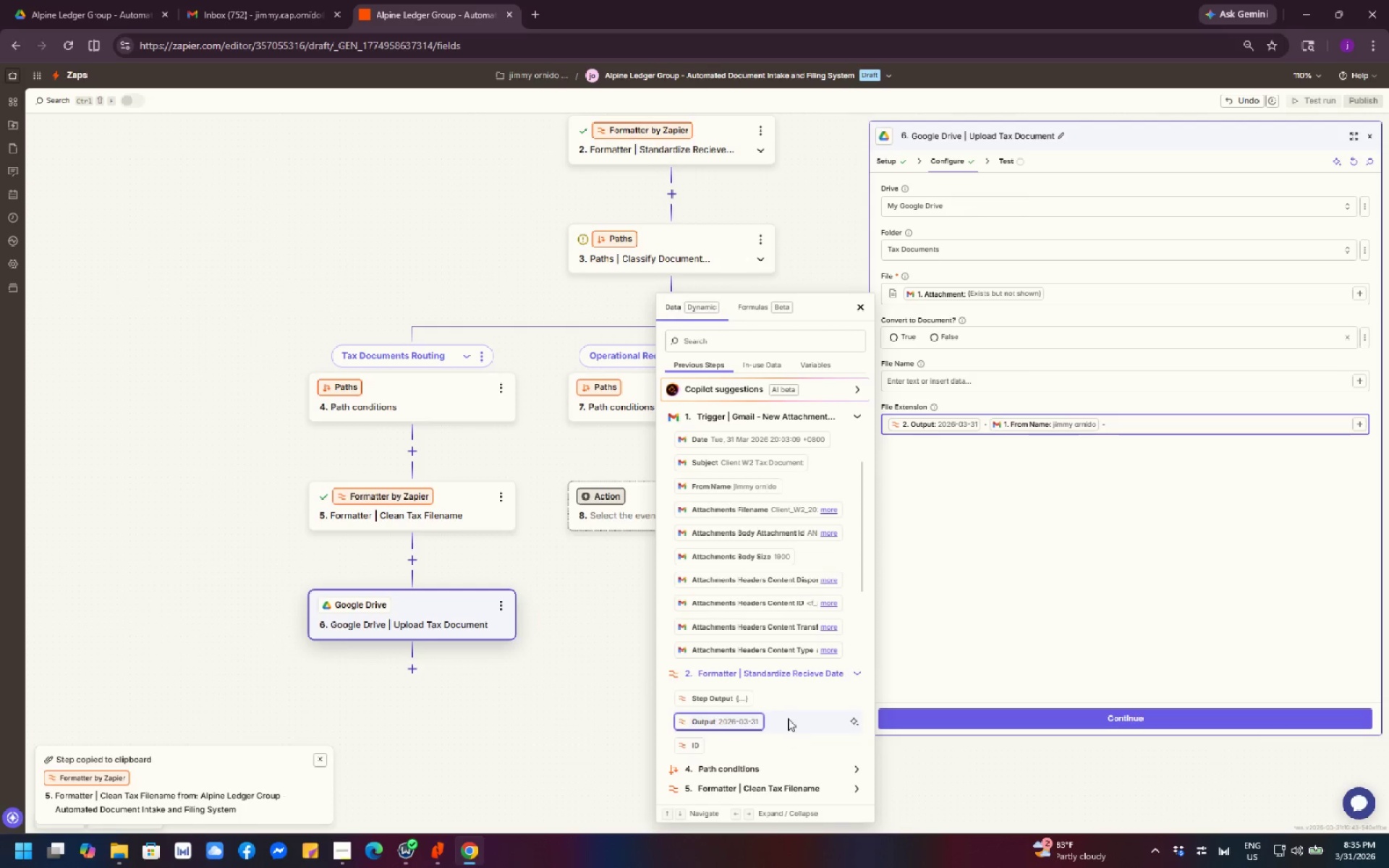 
scroll: coordinate [788, 718], scroll_direction: down, amount: 1.0
 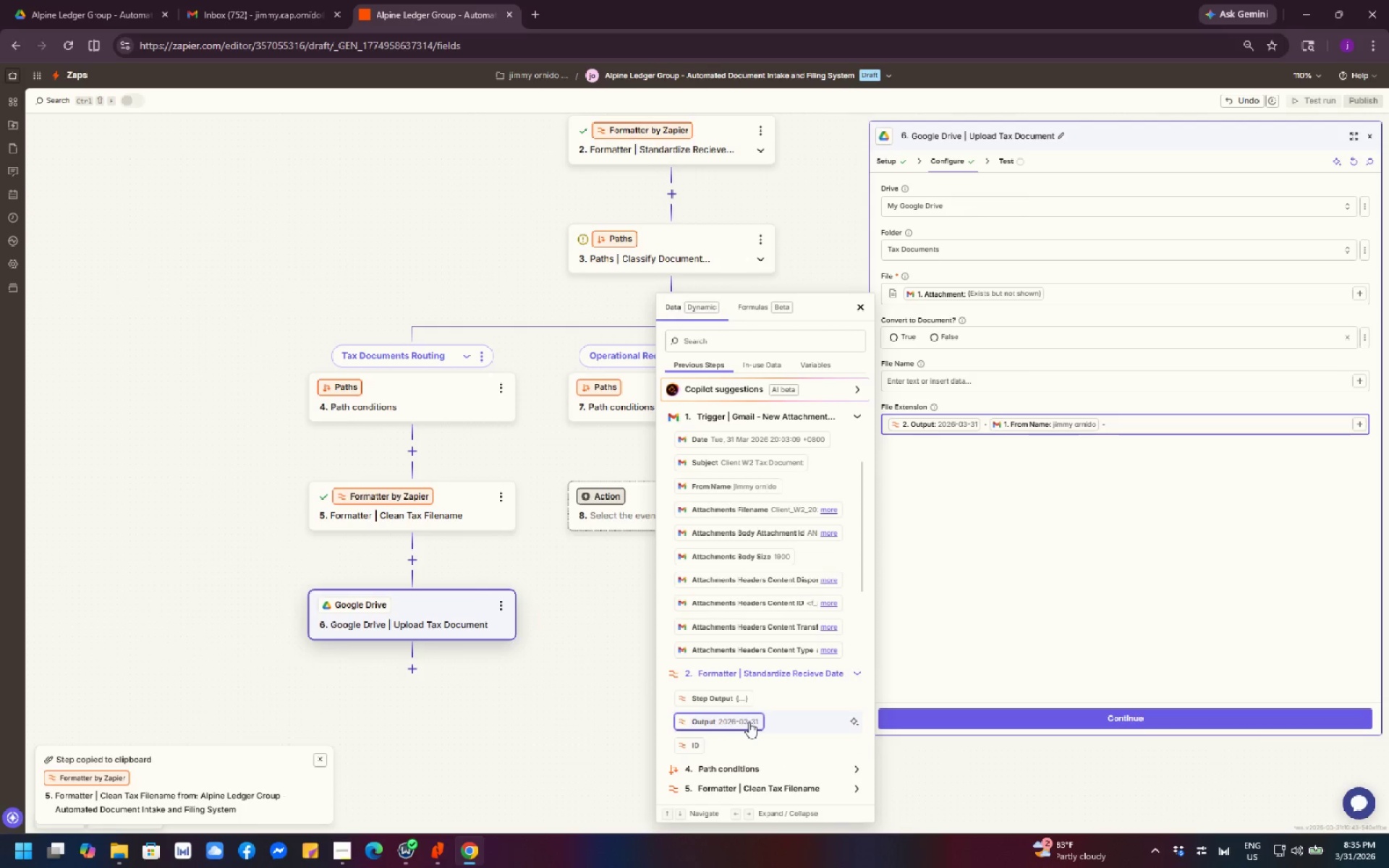 
wait(6.31)
 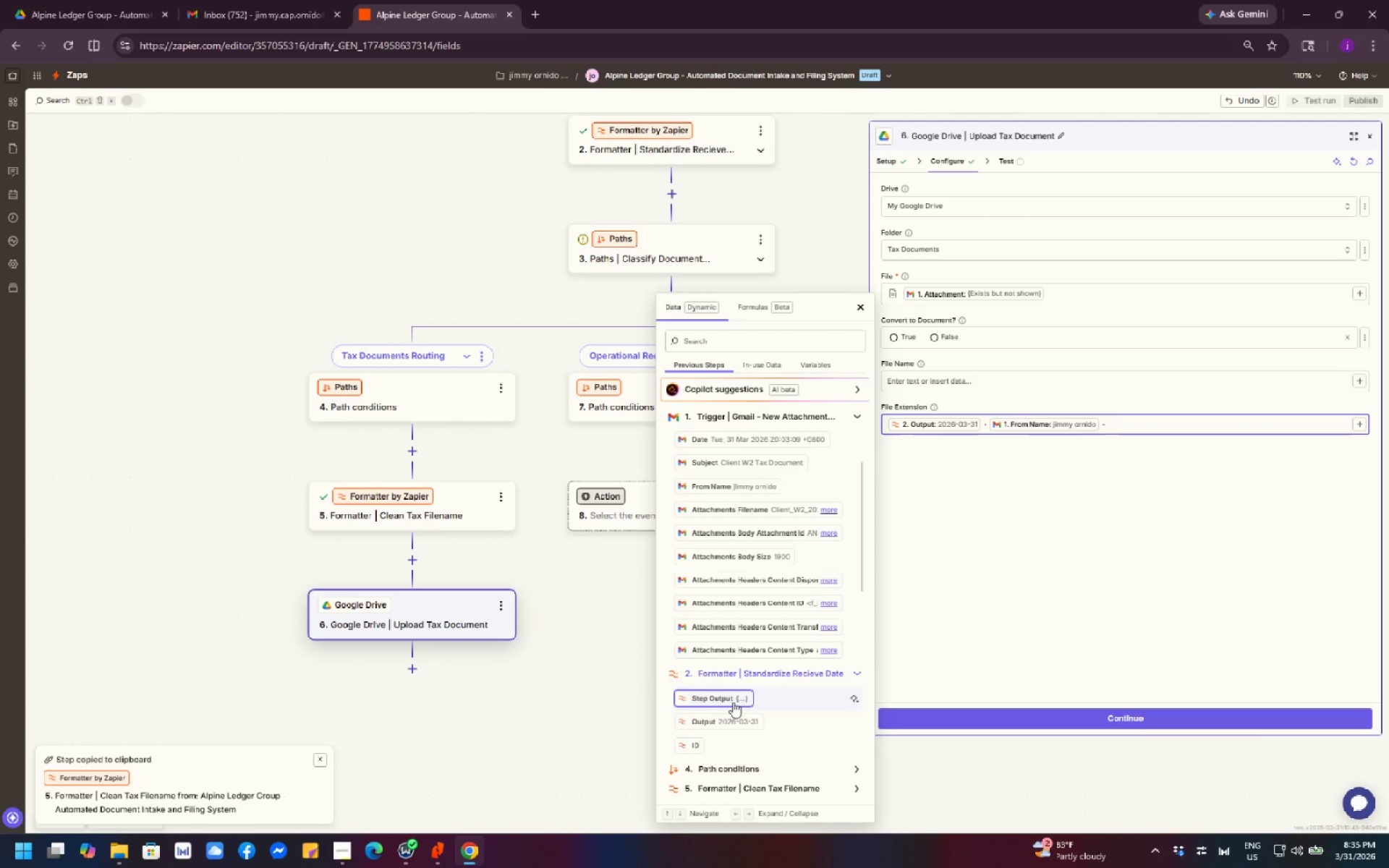 
left_click([739, 702])
 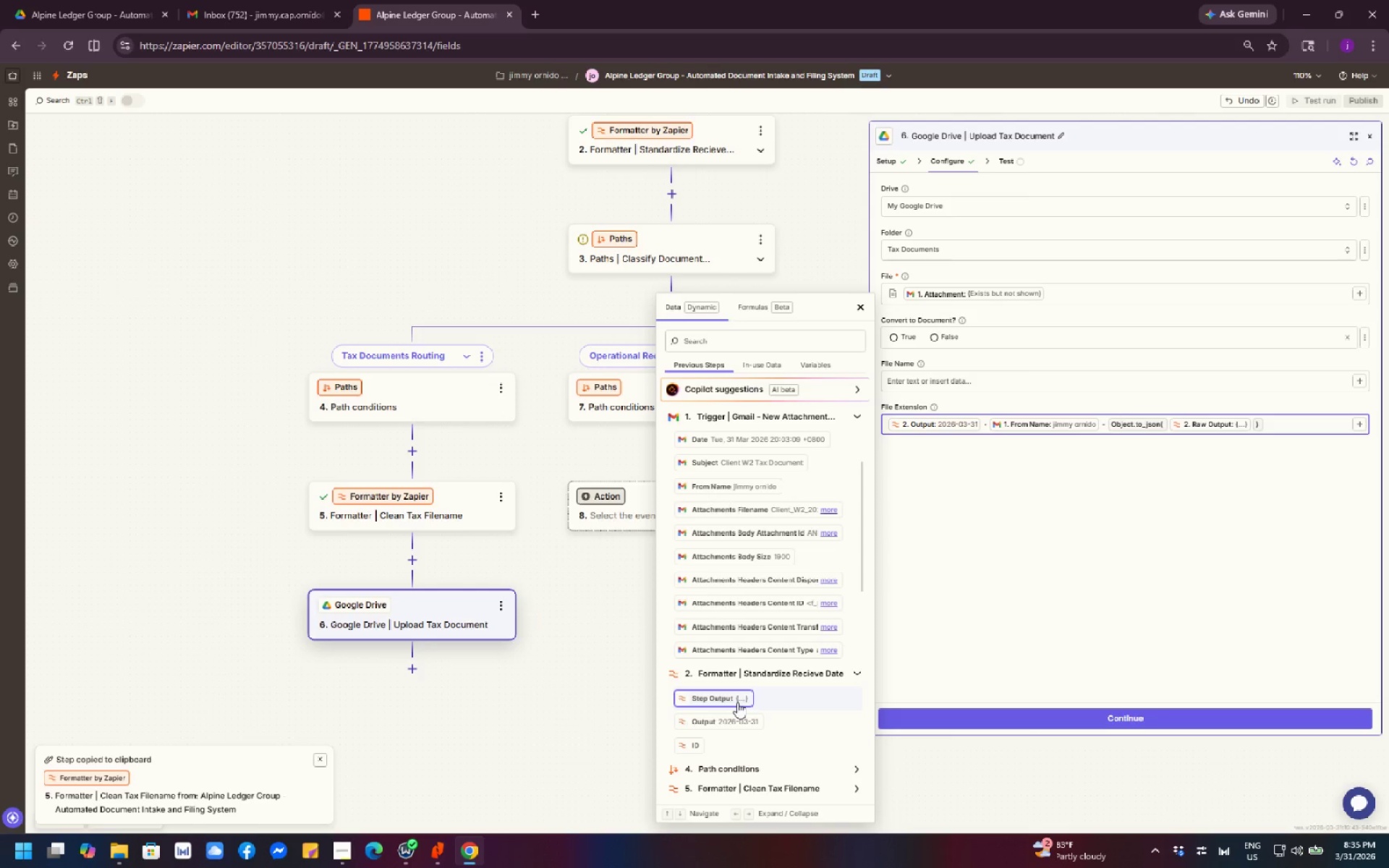 
key(Backspace)
 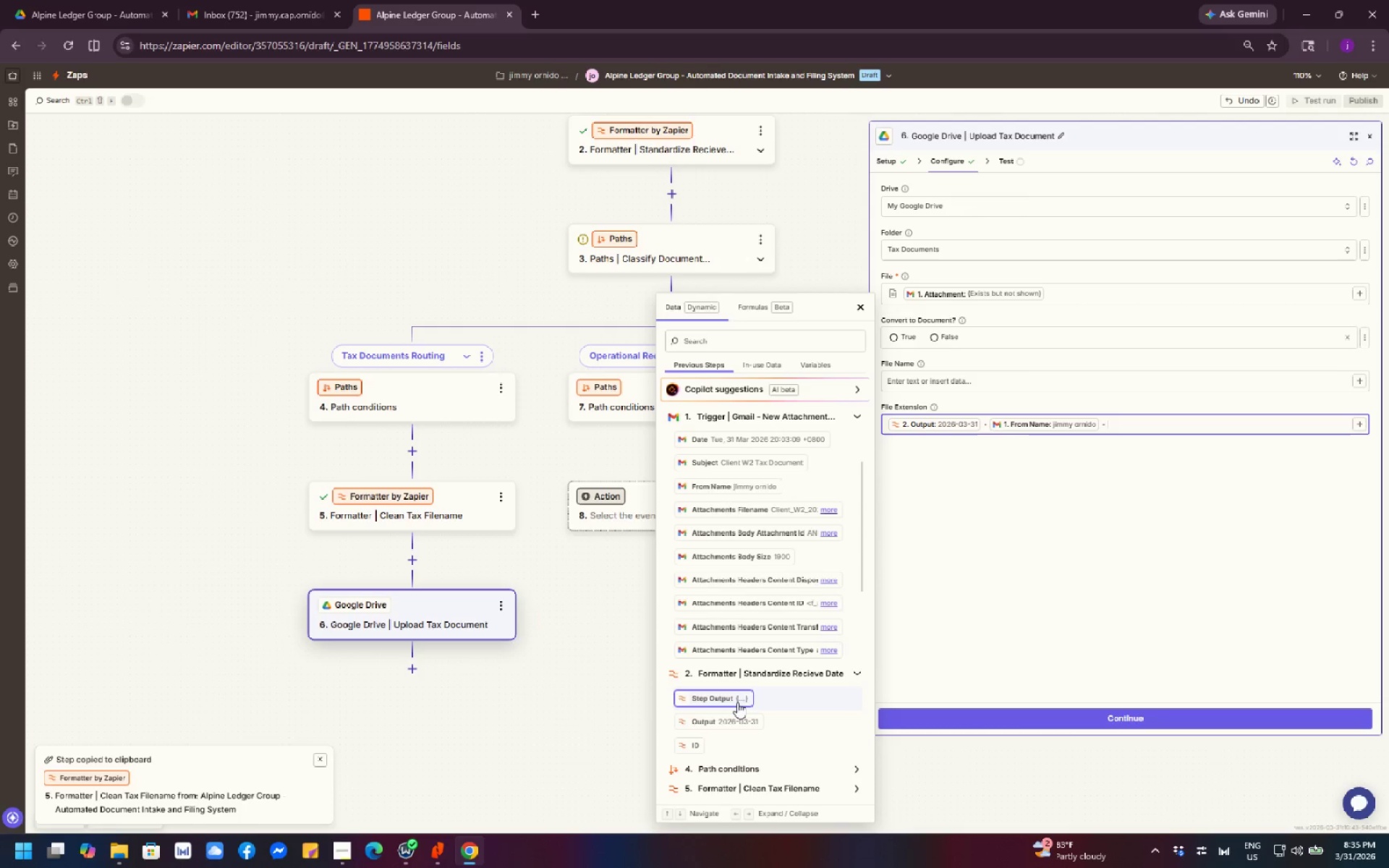 
key(Backspace)
 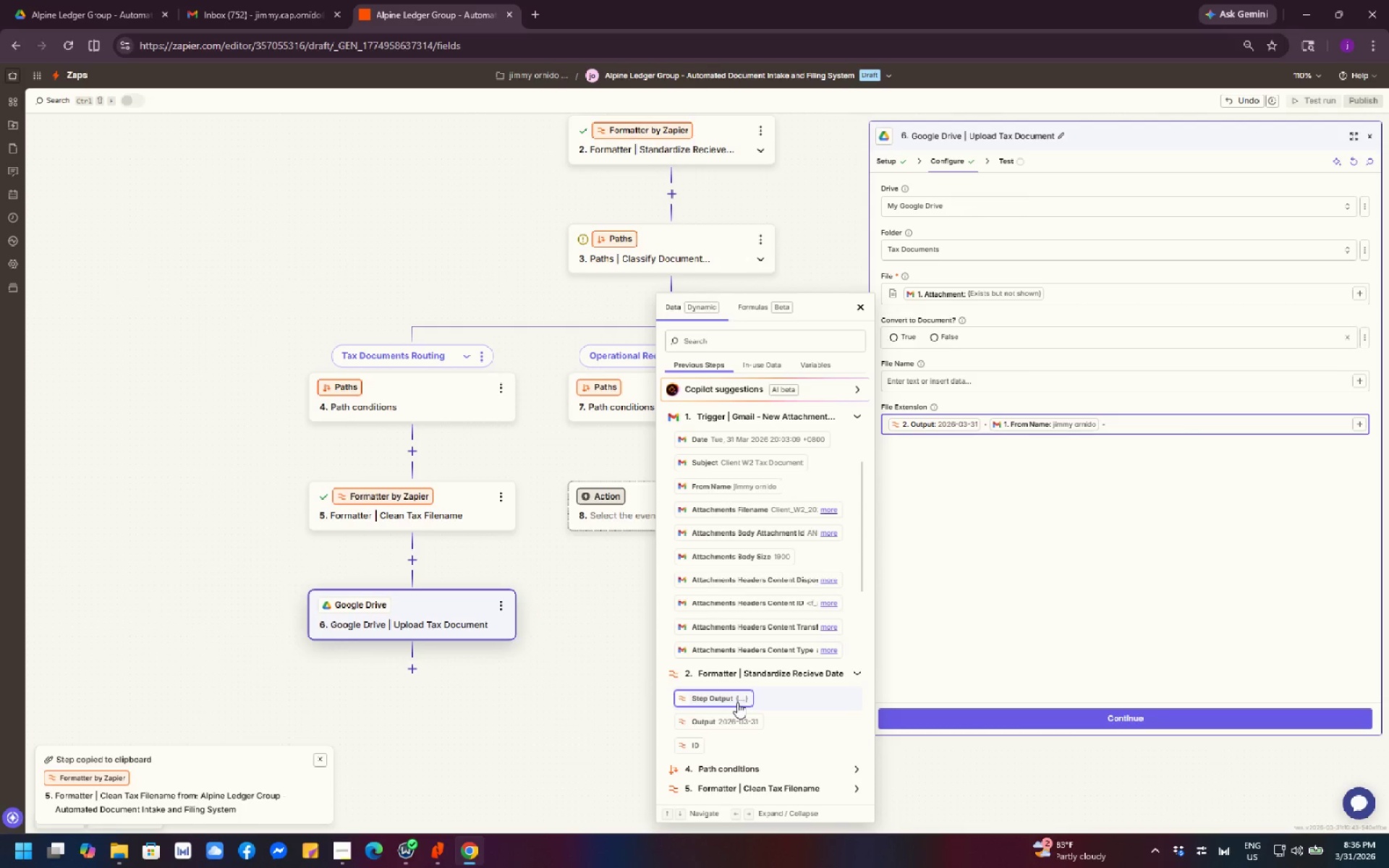 
wait(9.06)
 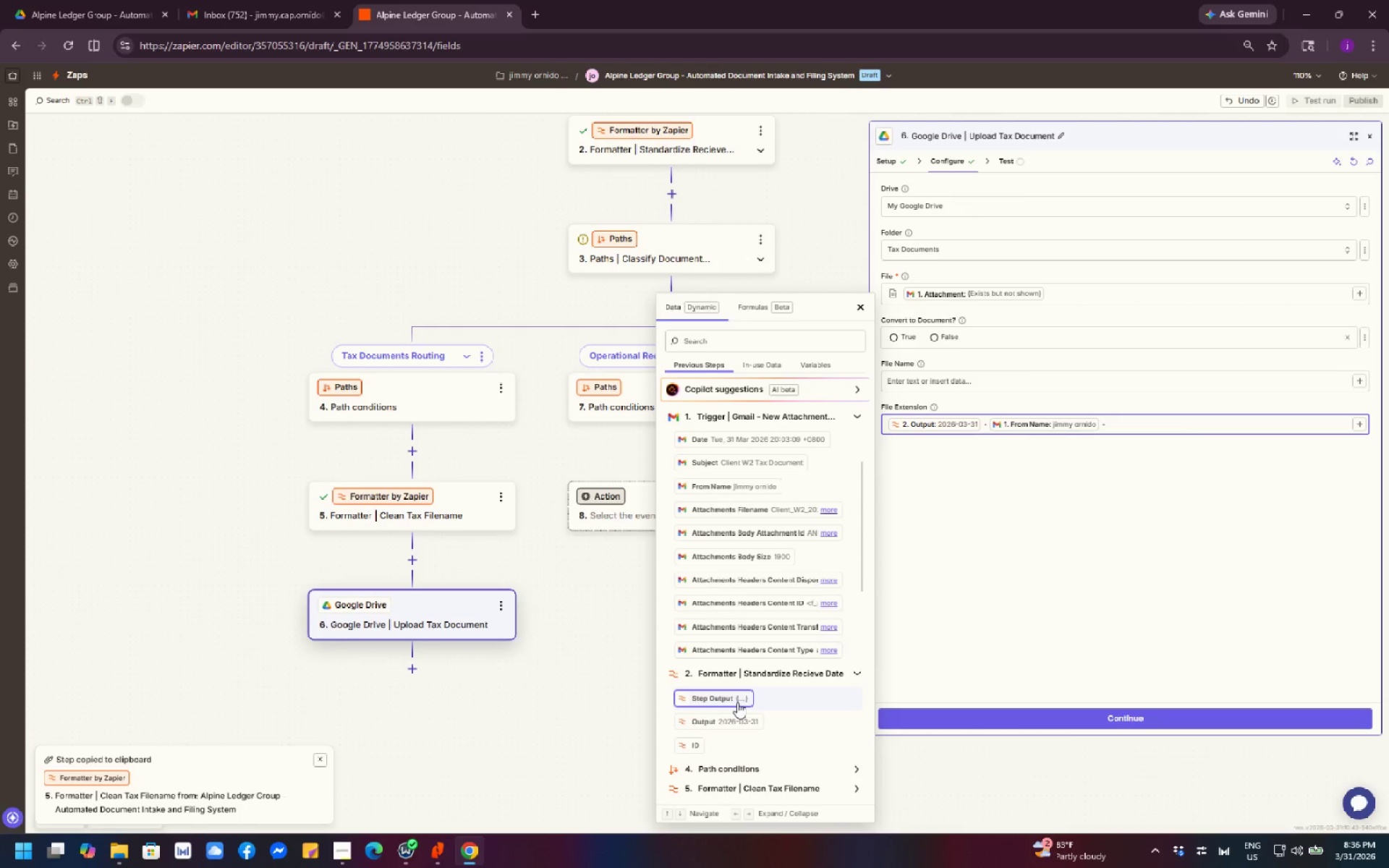 
left_click([789, 781])
 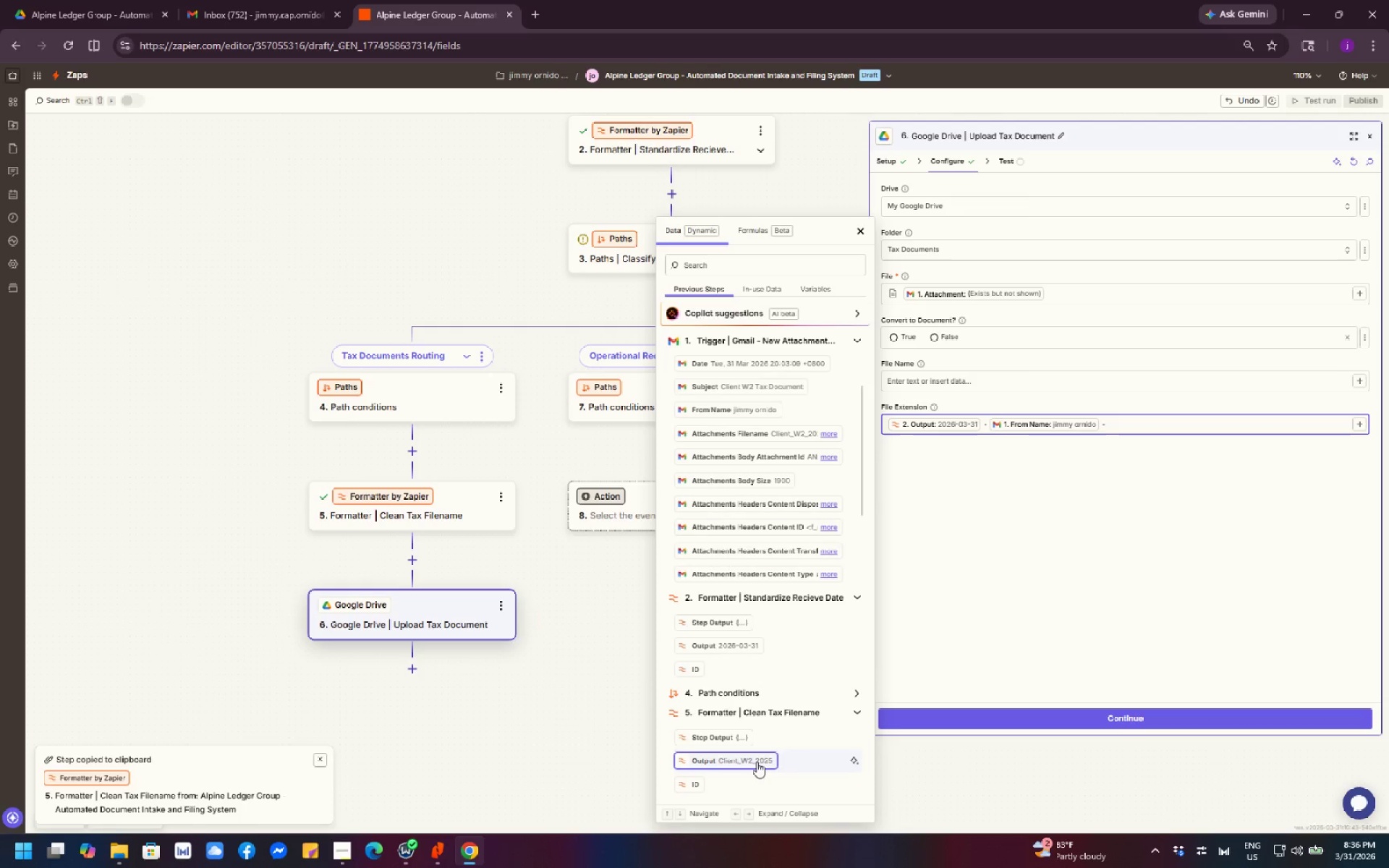 
left_click([757, 762])
 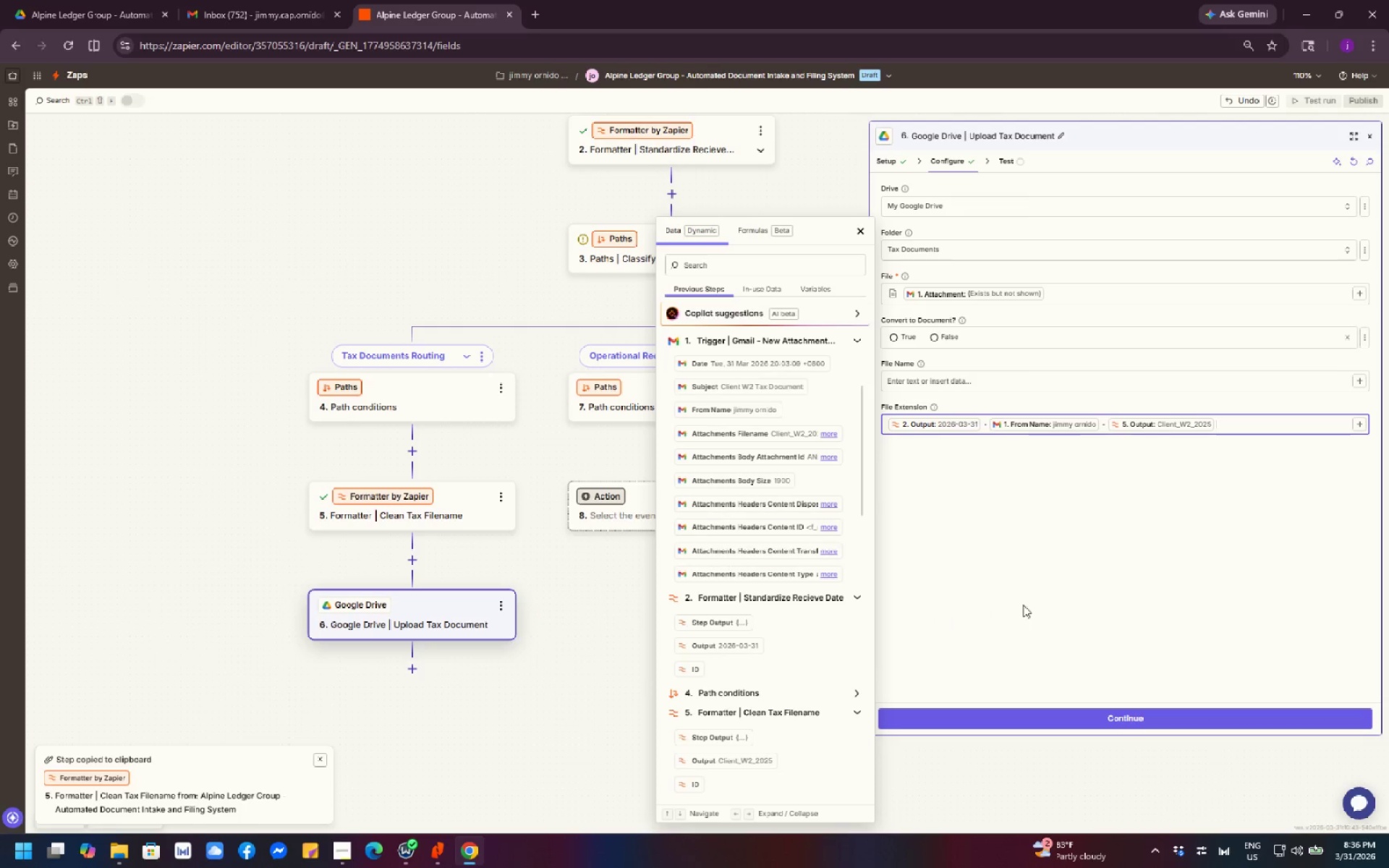 
left_click([1151, 584])
 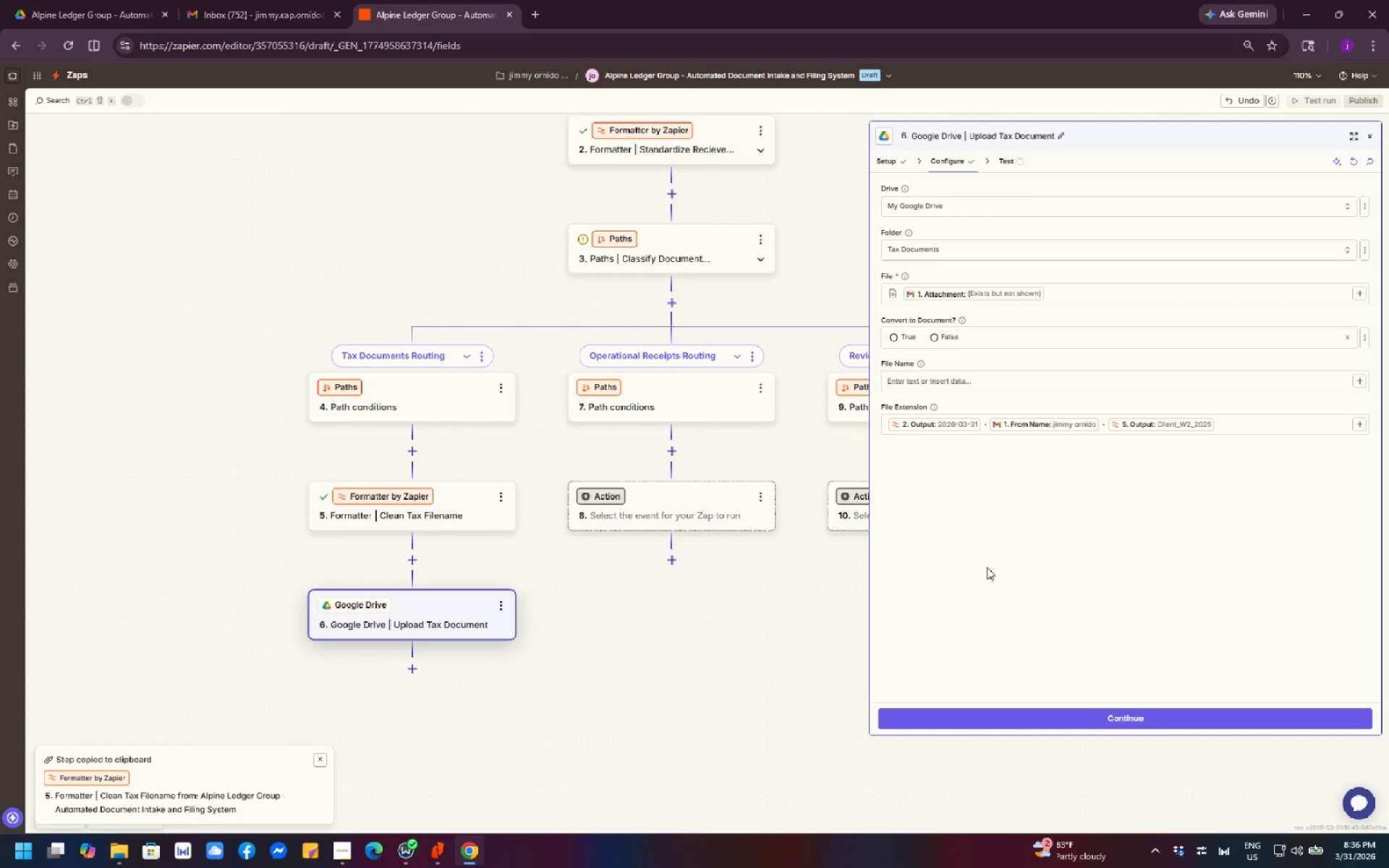 
wait(9.12)
 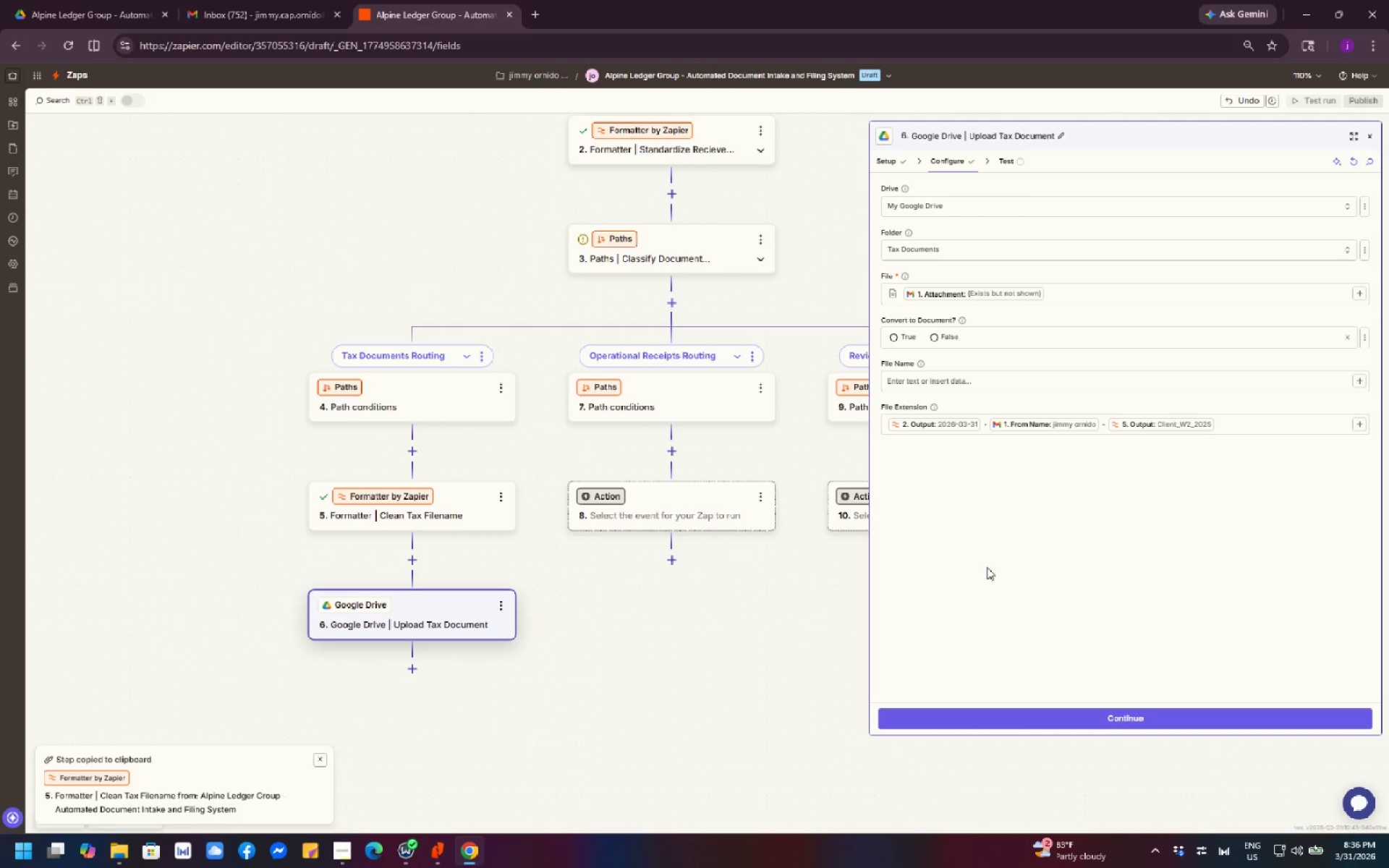 
left_click_drag(start_coordinate=[931, 419], to_coordinate=[931, 380])
 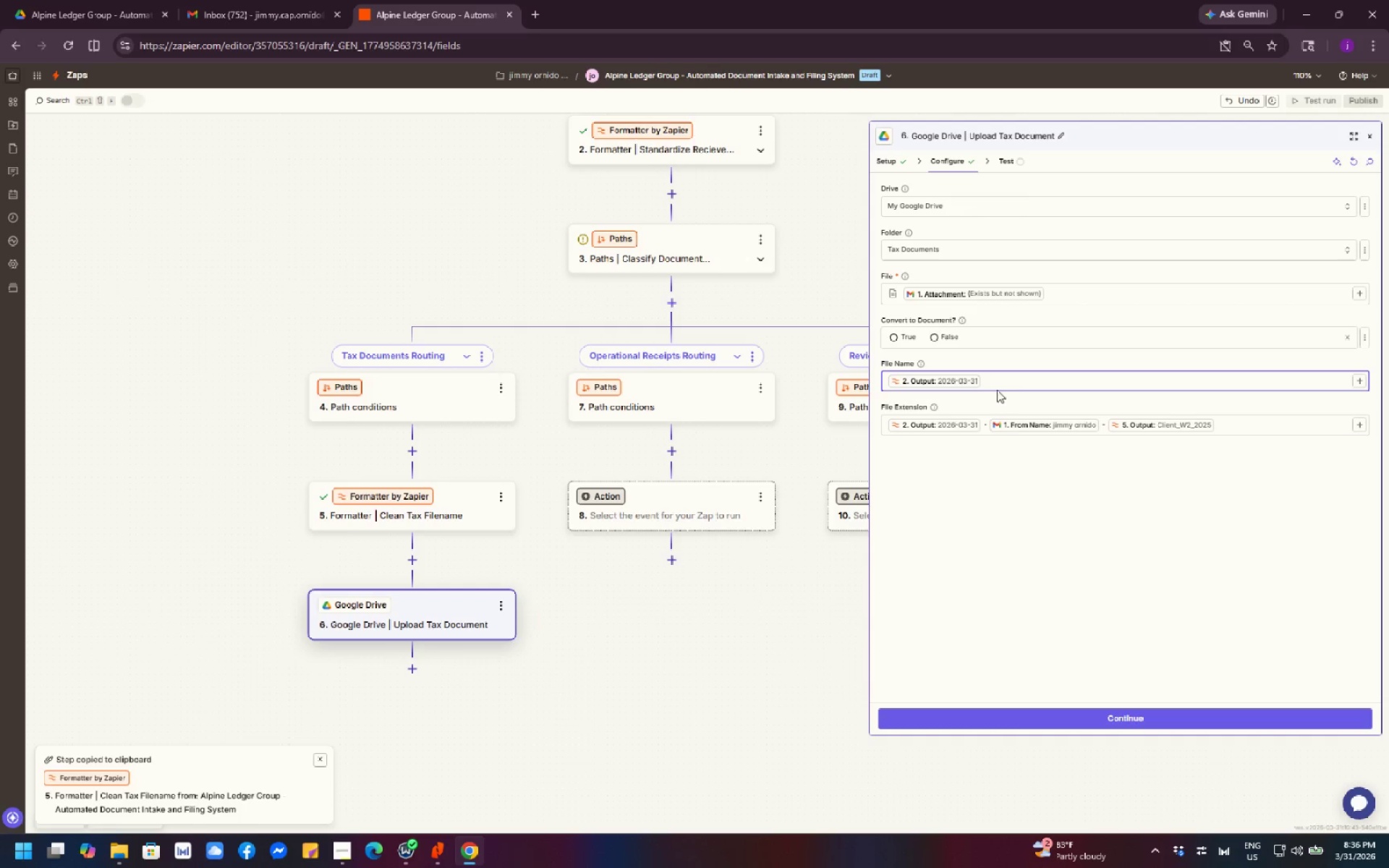 
left_click([1001, 384])
 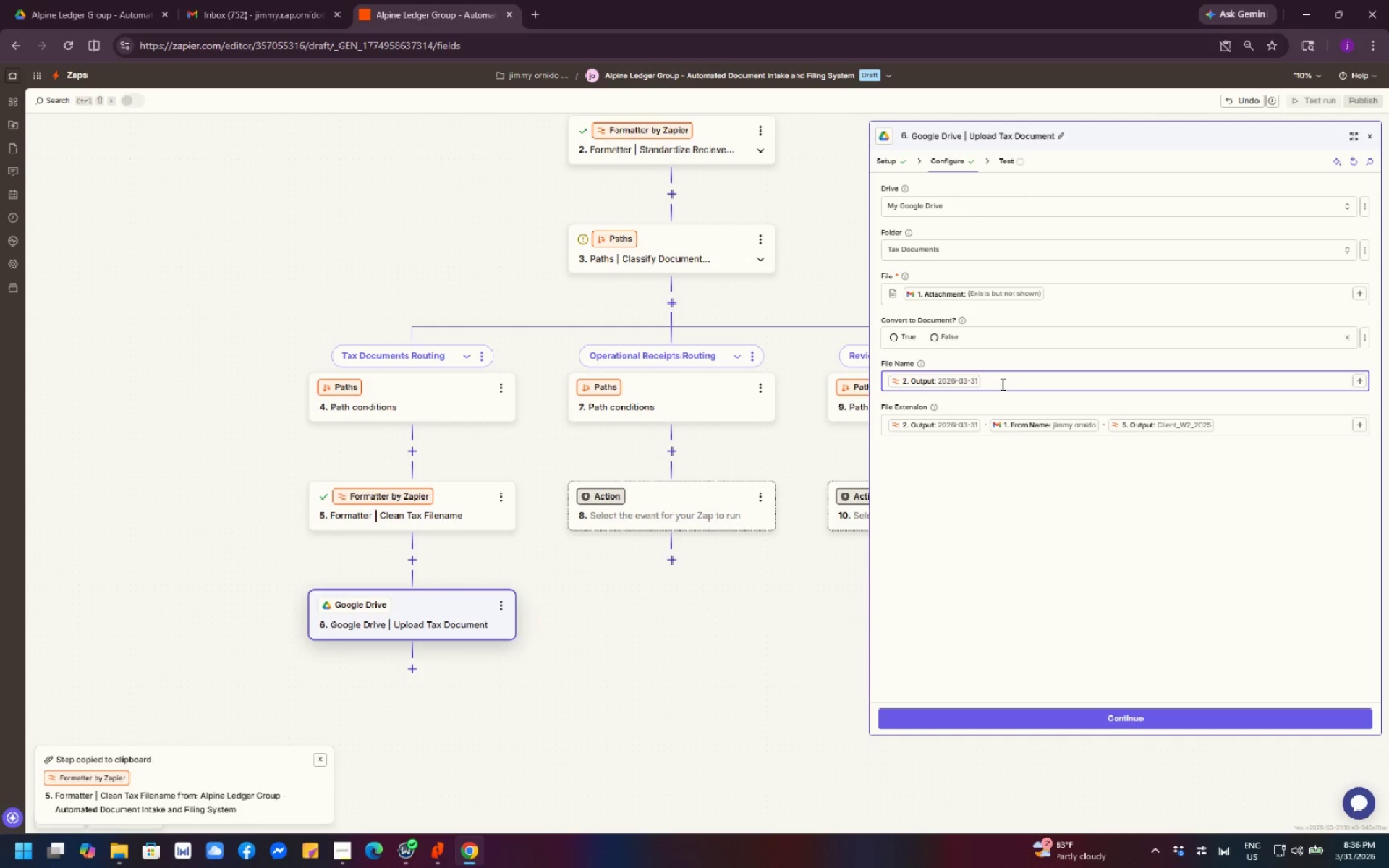 
key(Space)
 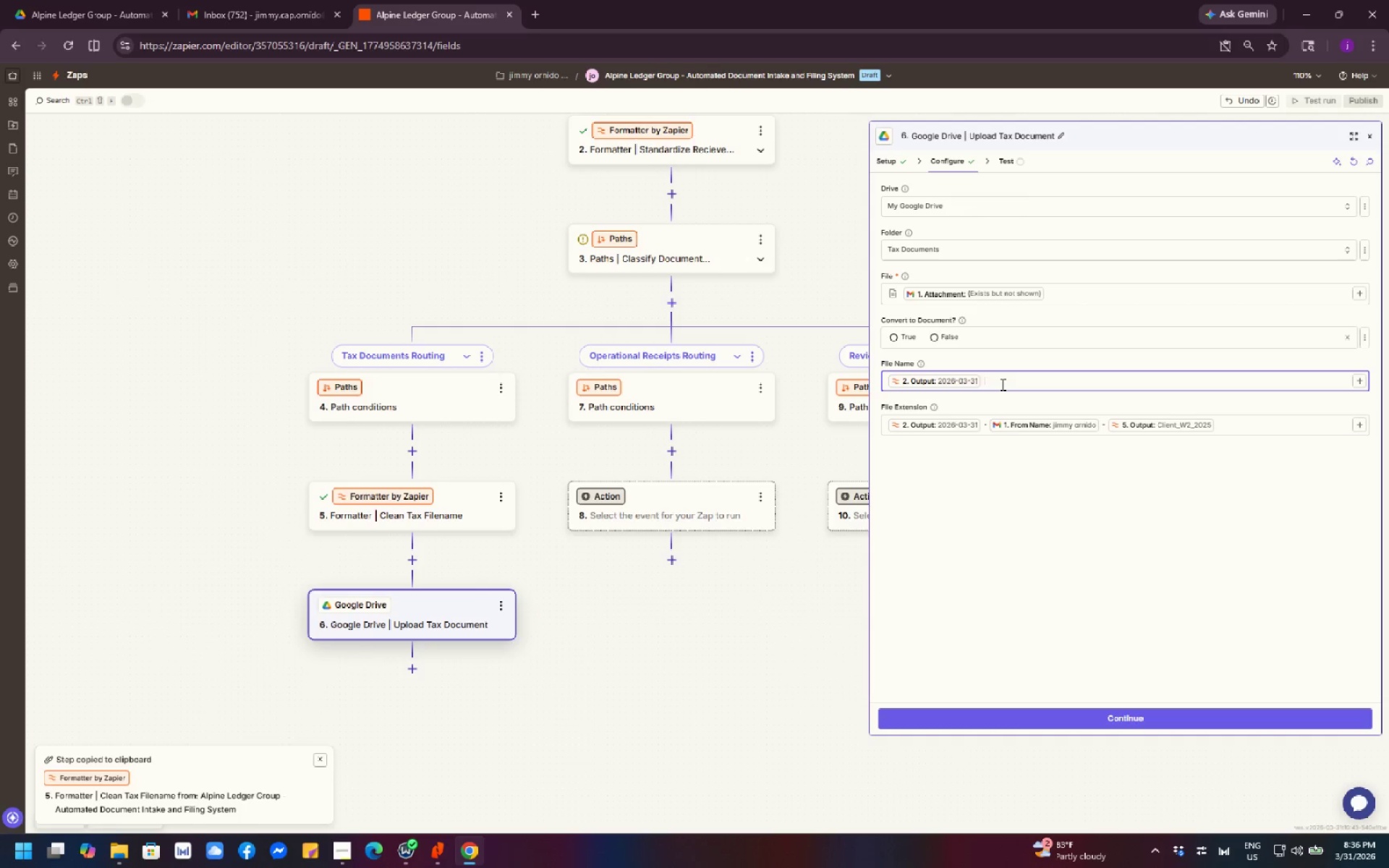 
key(Minus)
 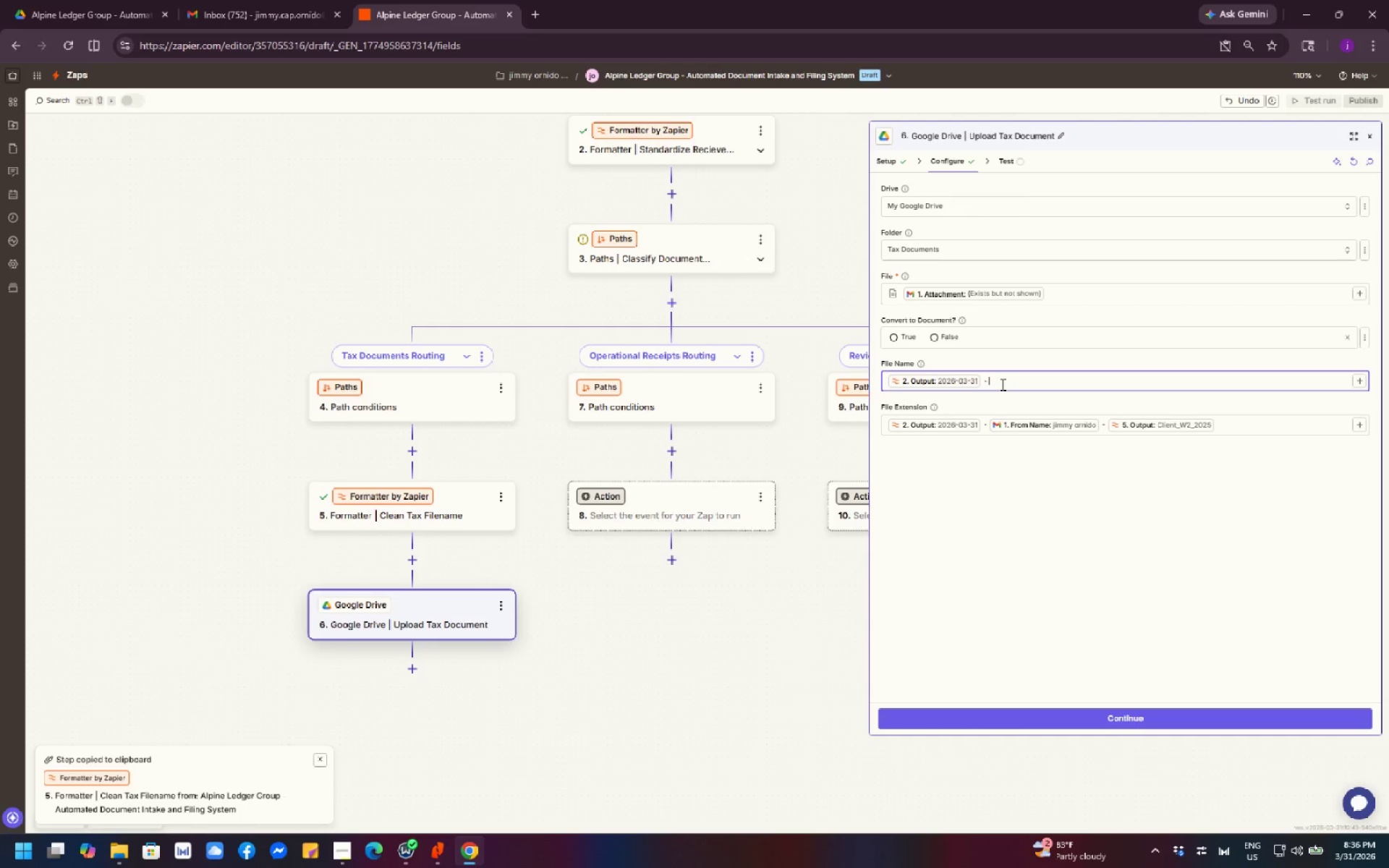 
key(Space)
 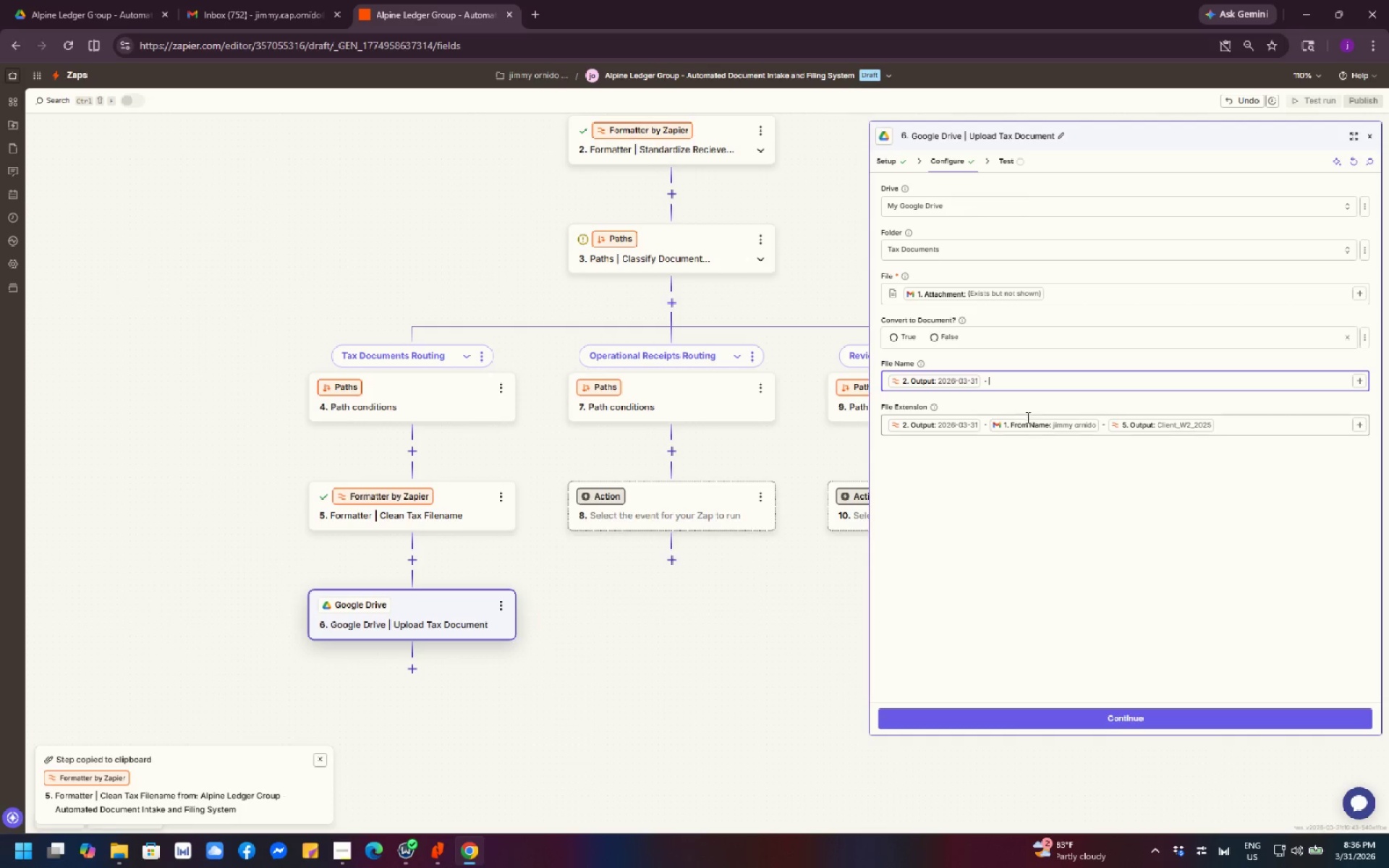 
left_click_drag(start_coordinate=[1032, 423], to_coordinate=[1046, 368])
 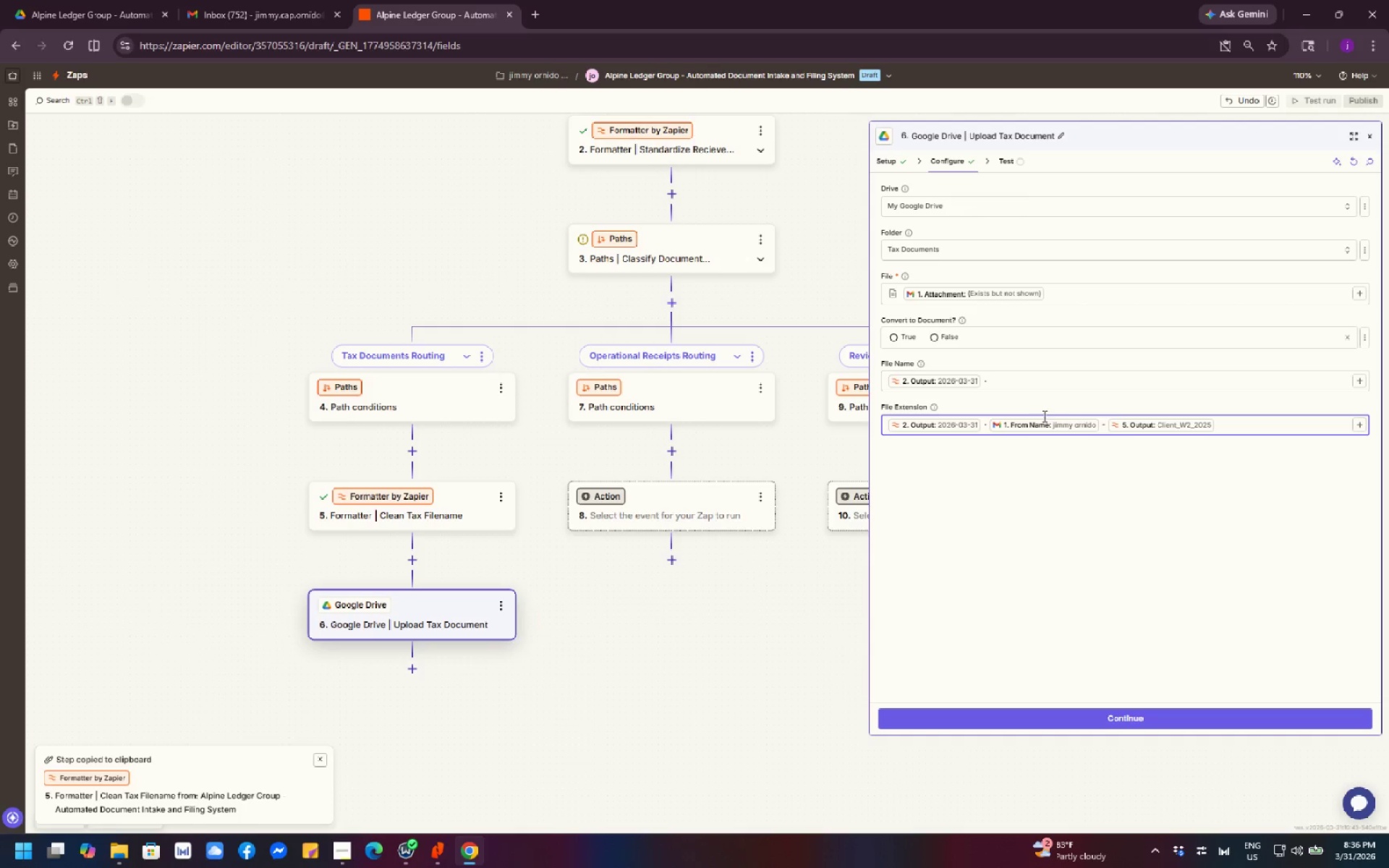 
left_click([1043, 416])
 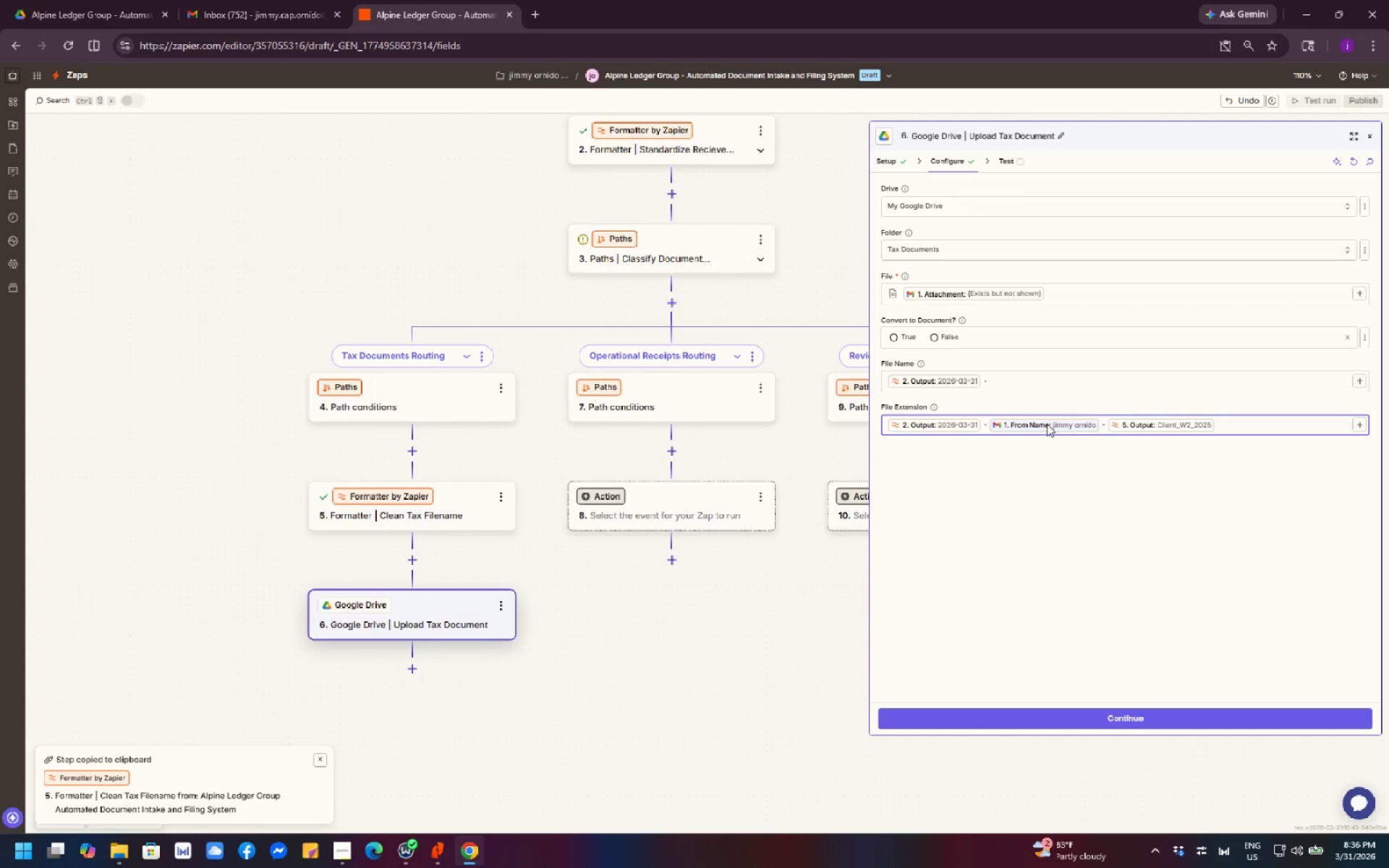 
left_click_drag(start_coordinate=[1047, 424], to_coordinate=[1040, 387])
 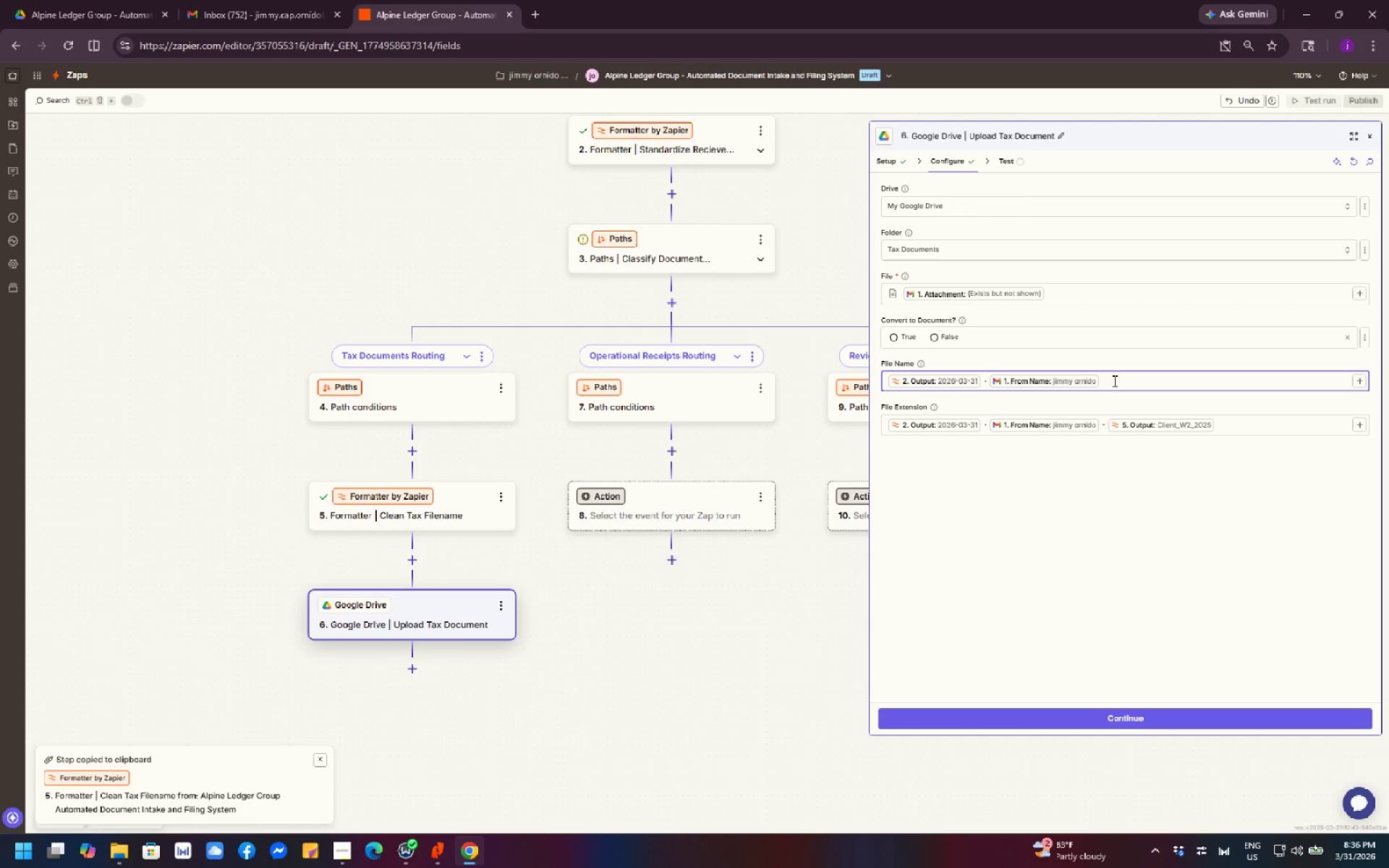 
left_click([1113, 380])
 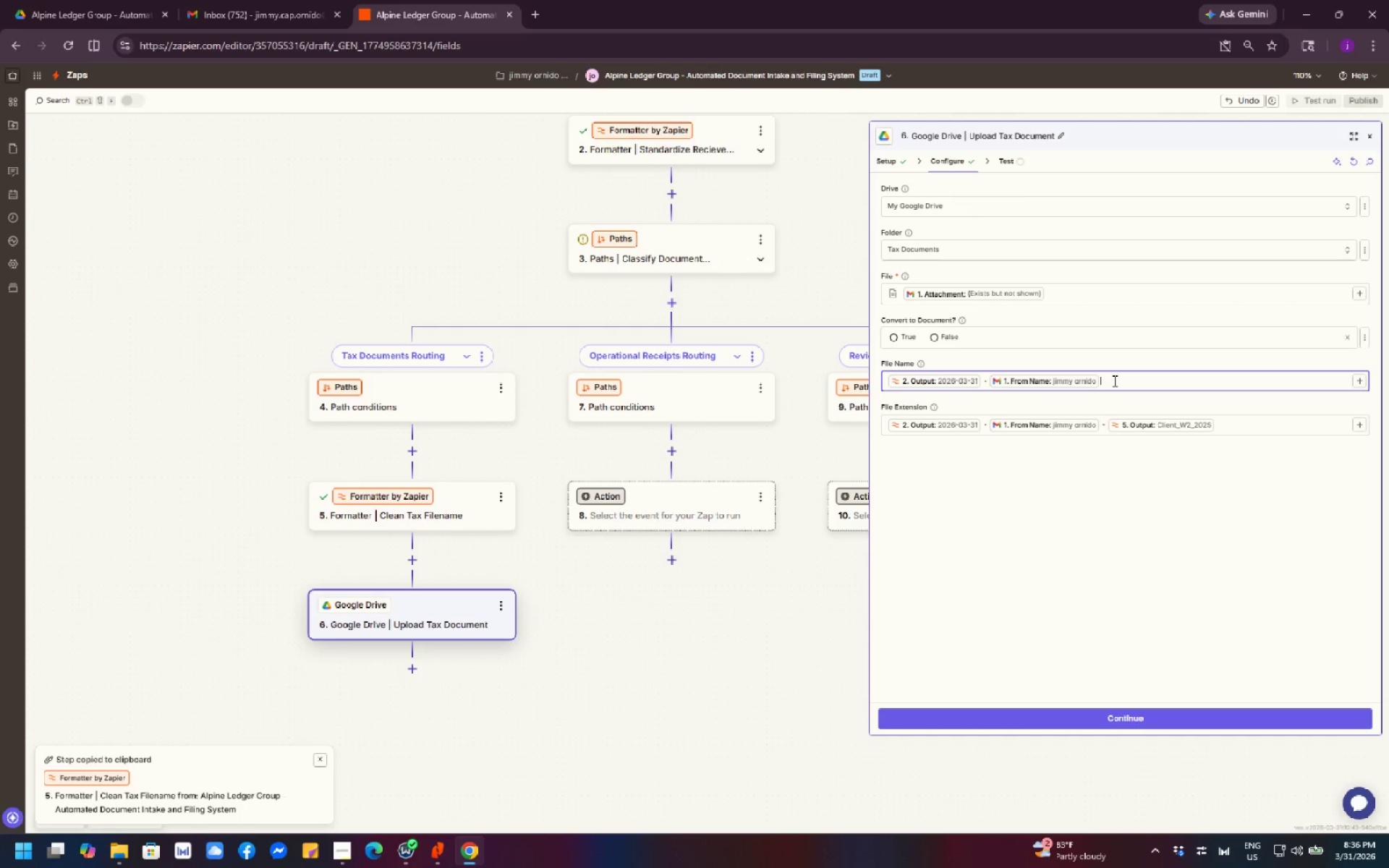 
key(Space)
 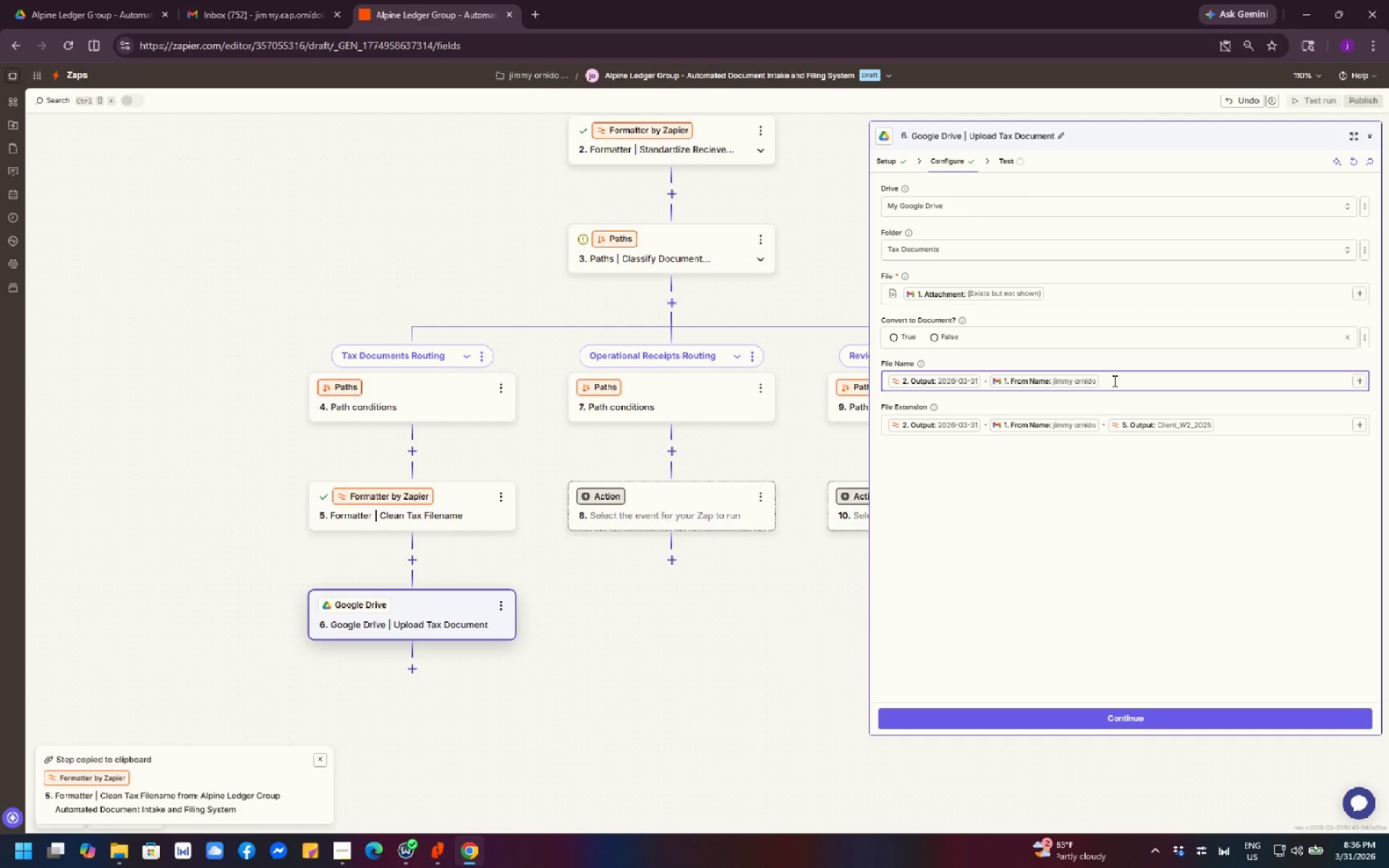 
key(Minus)
 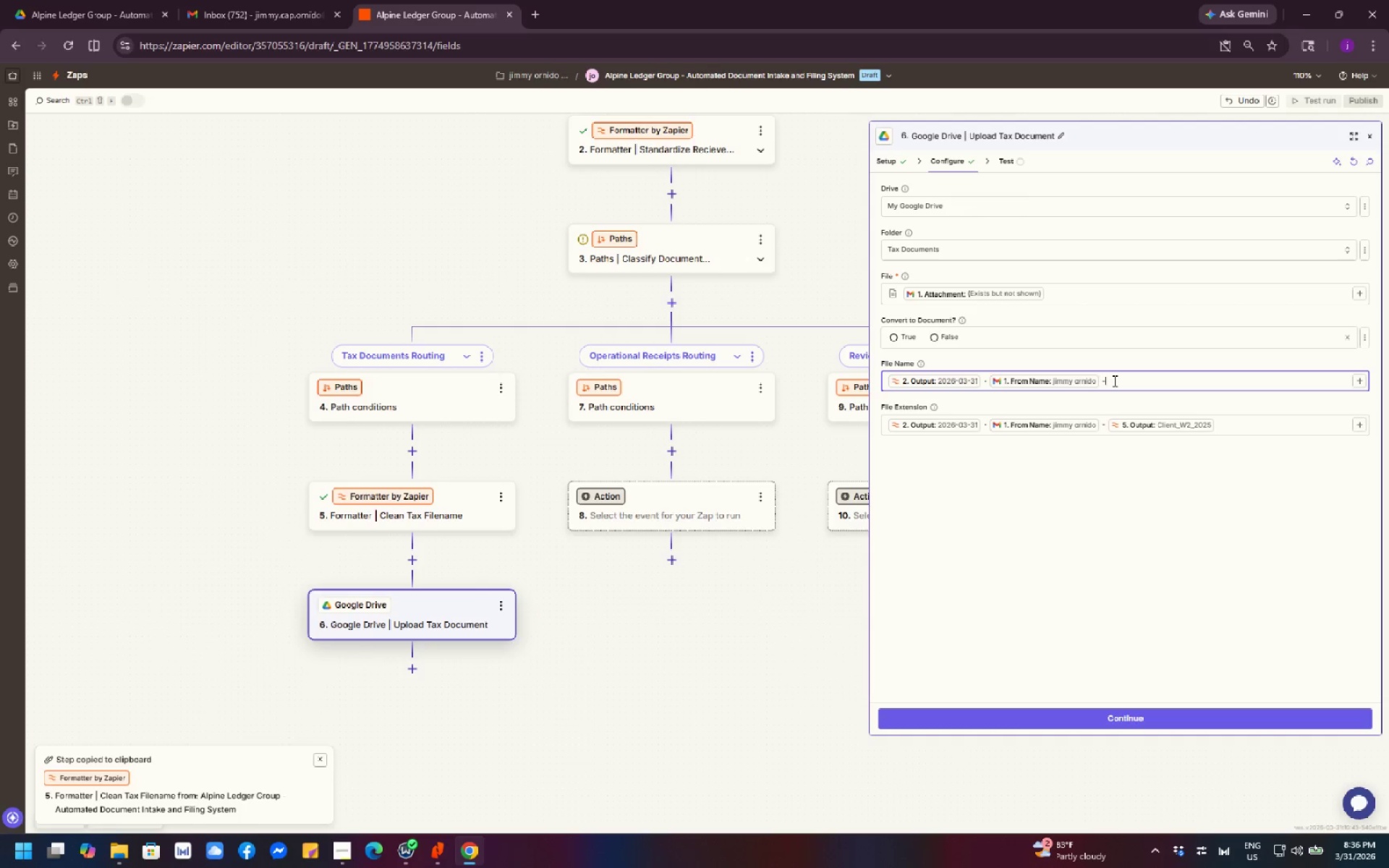 
key(Space)
 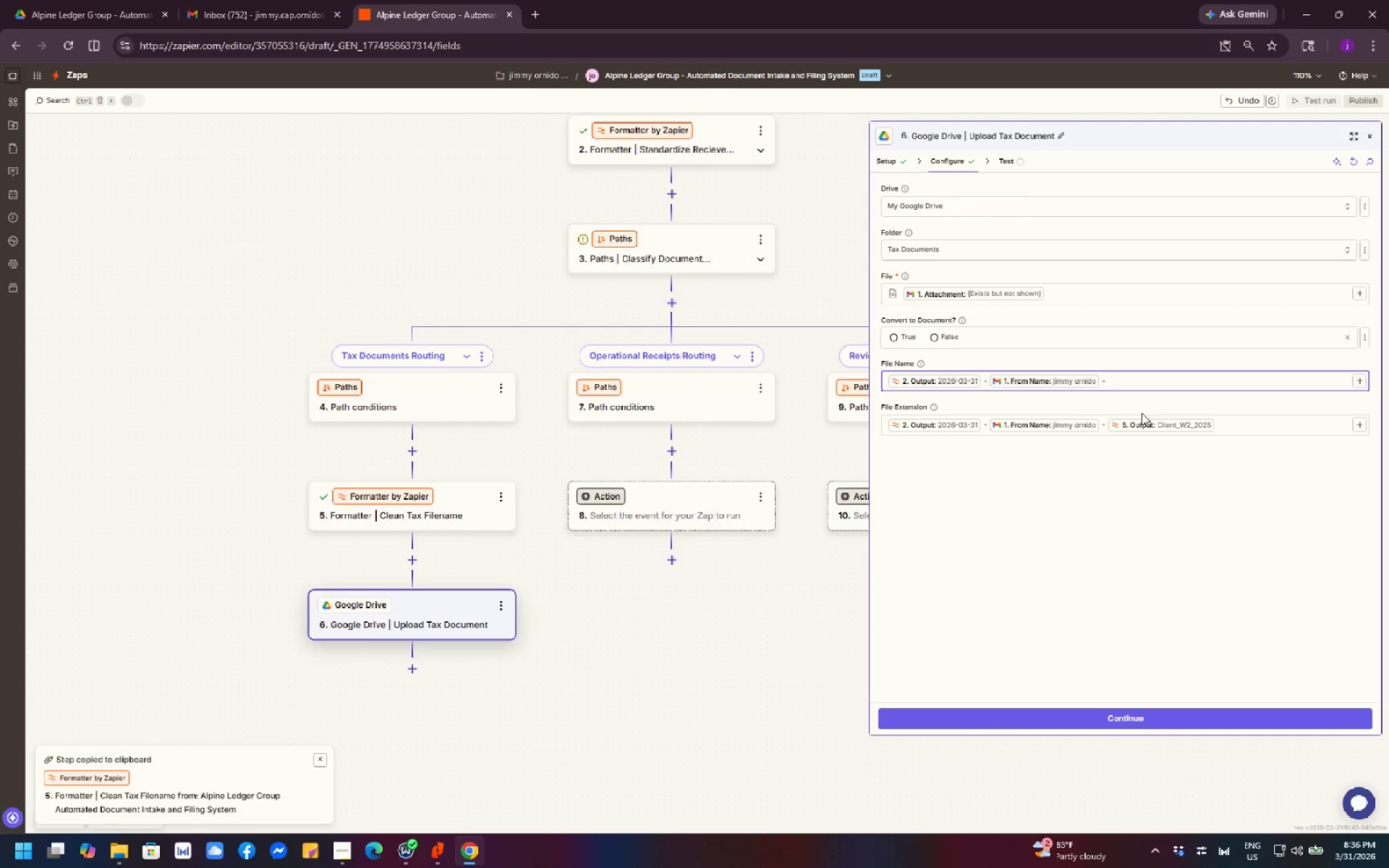 
left_click_drag(start_coordinate=[1148, 430], to_coordinate=[1148, 384])
 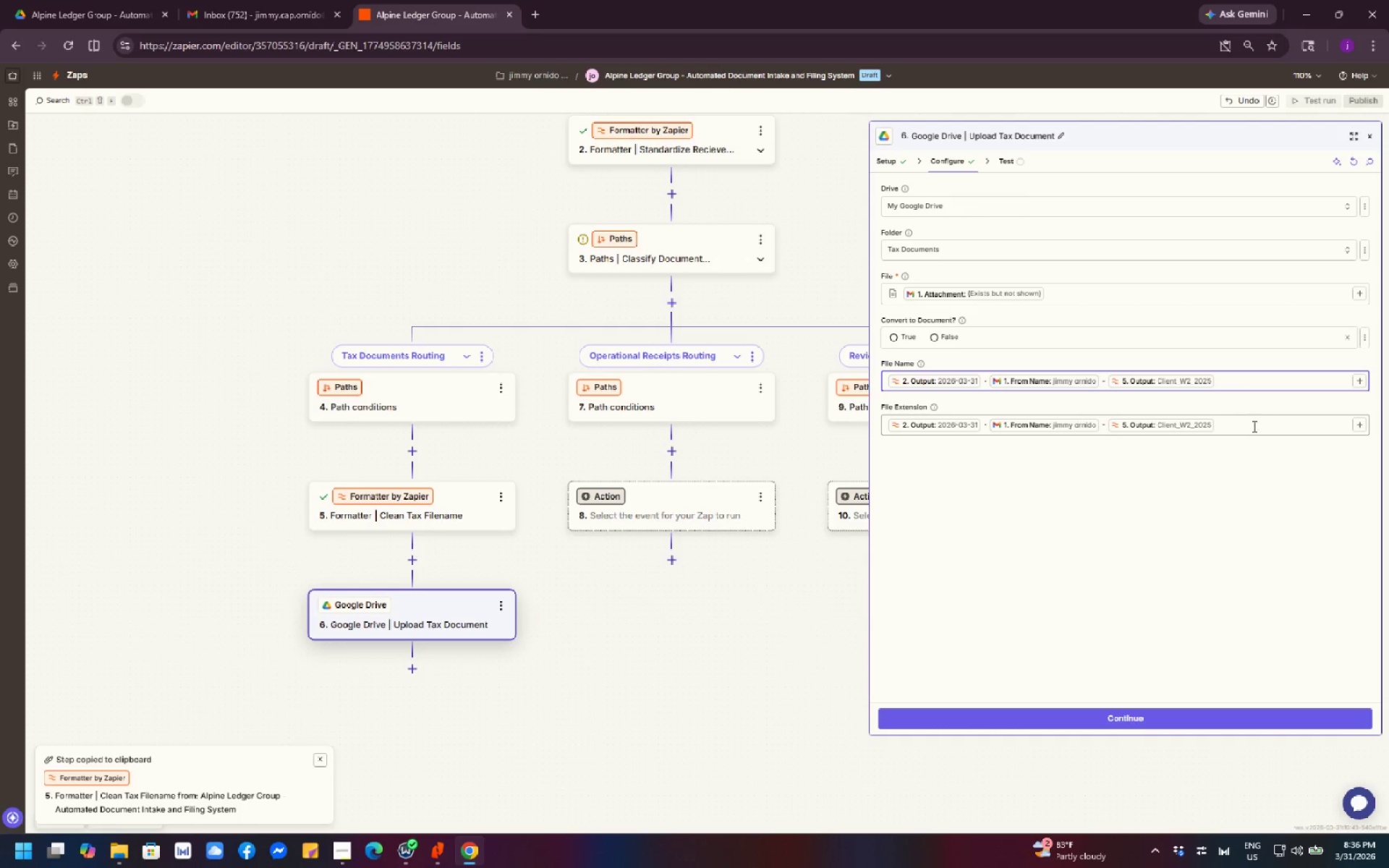 
left_click([1253, 426])
 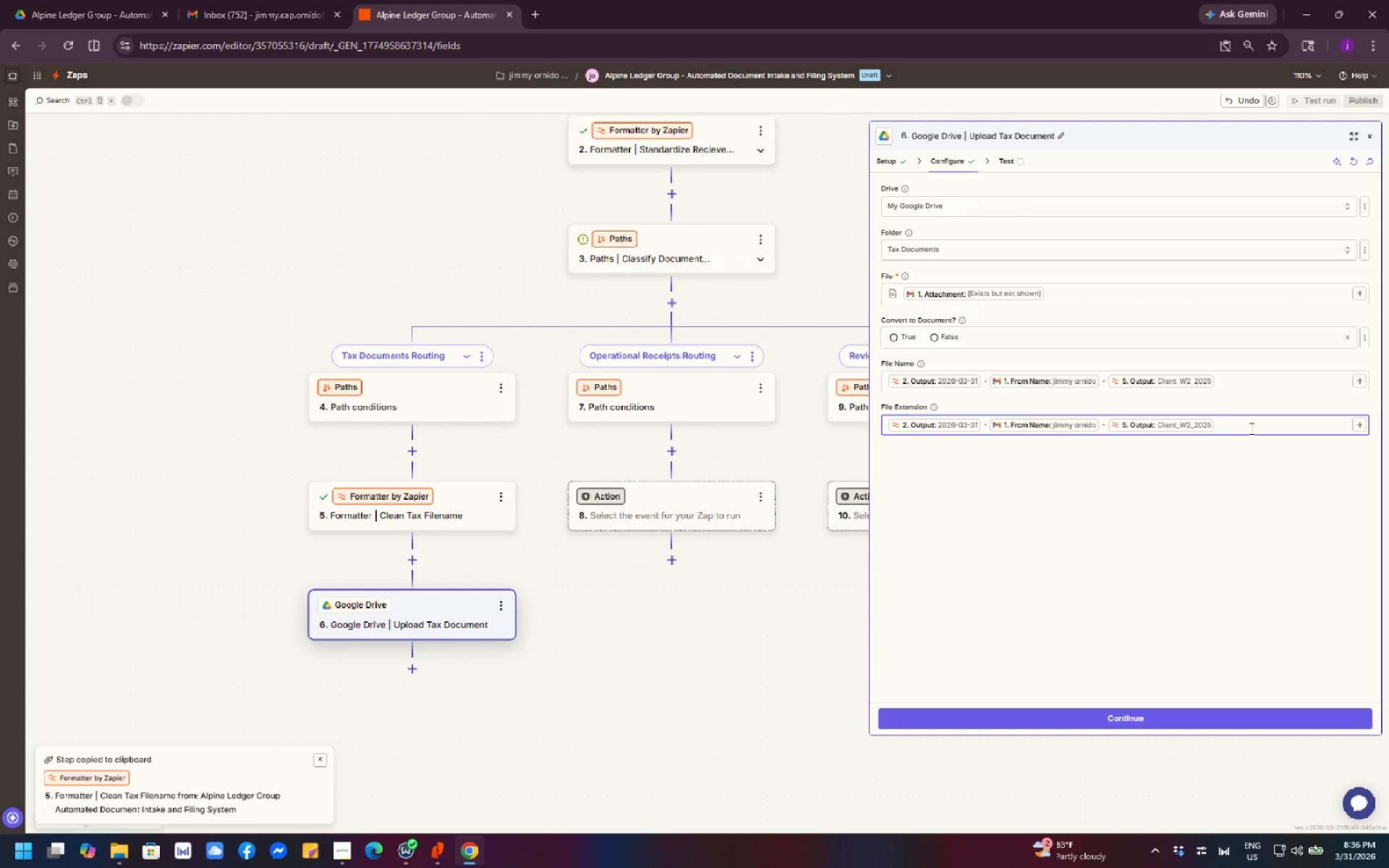 
key(Backspace)
 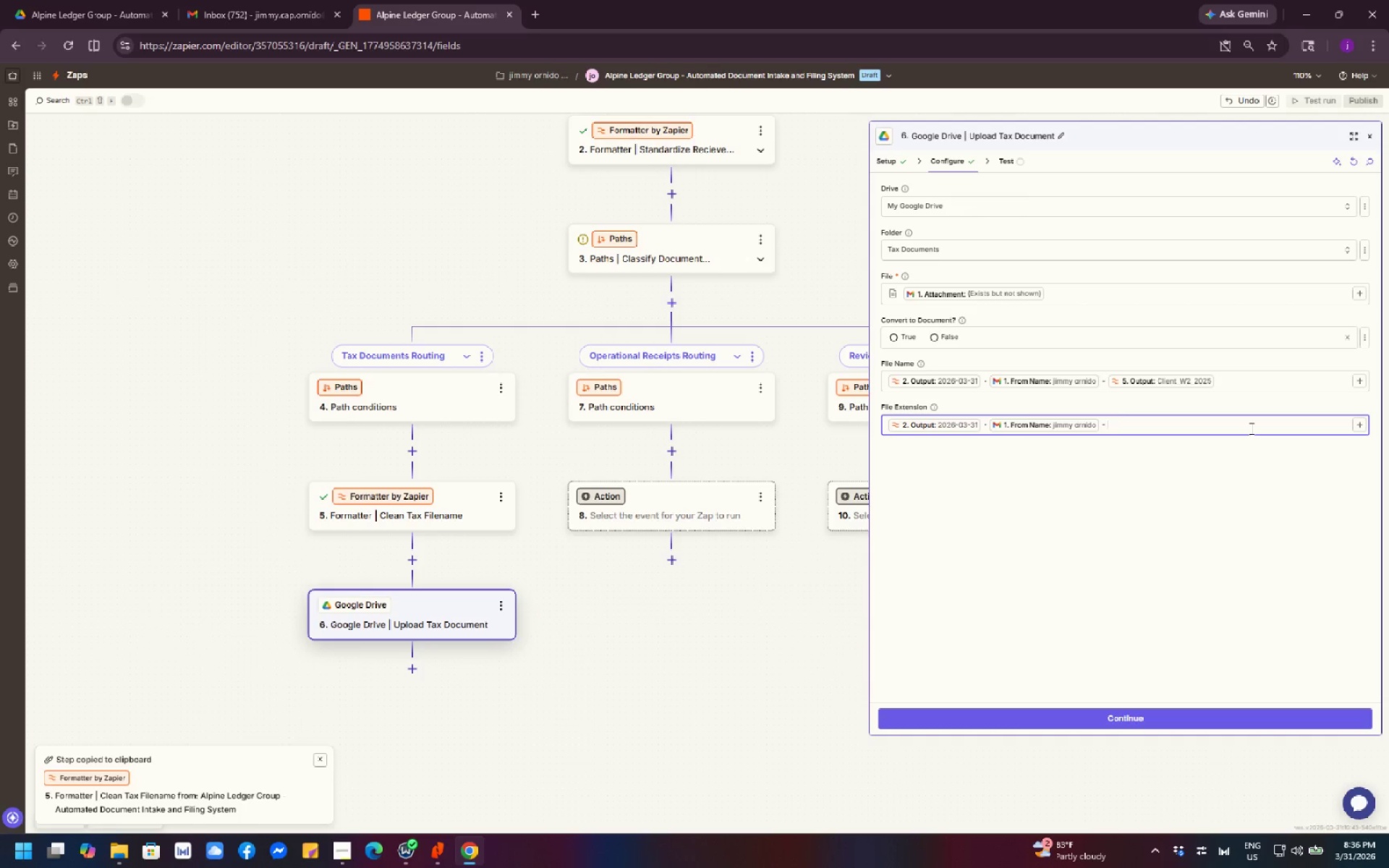 
key(Backspace)
 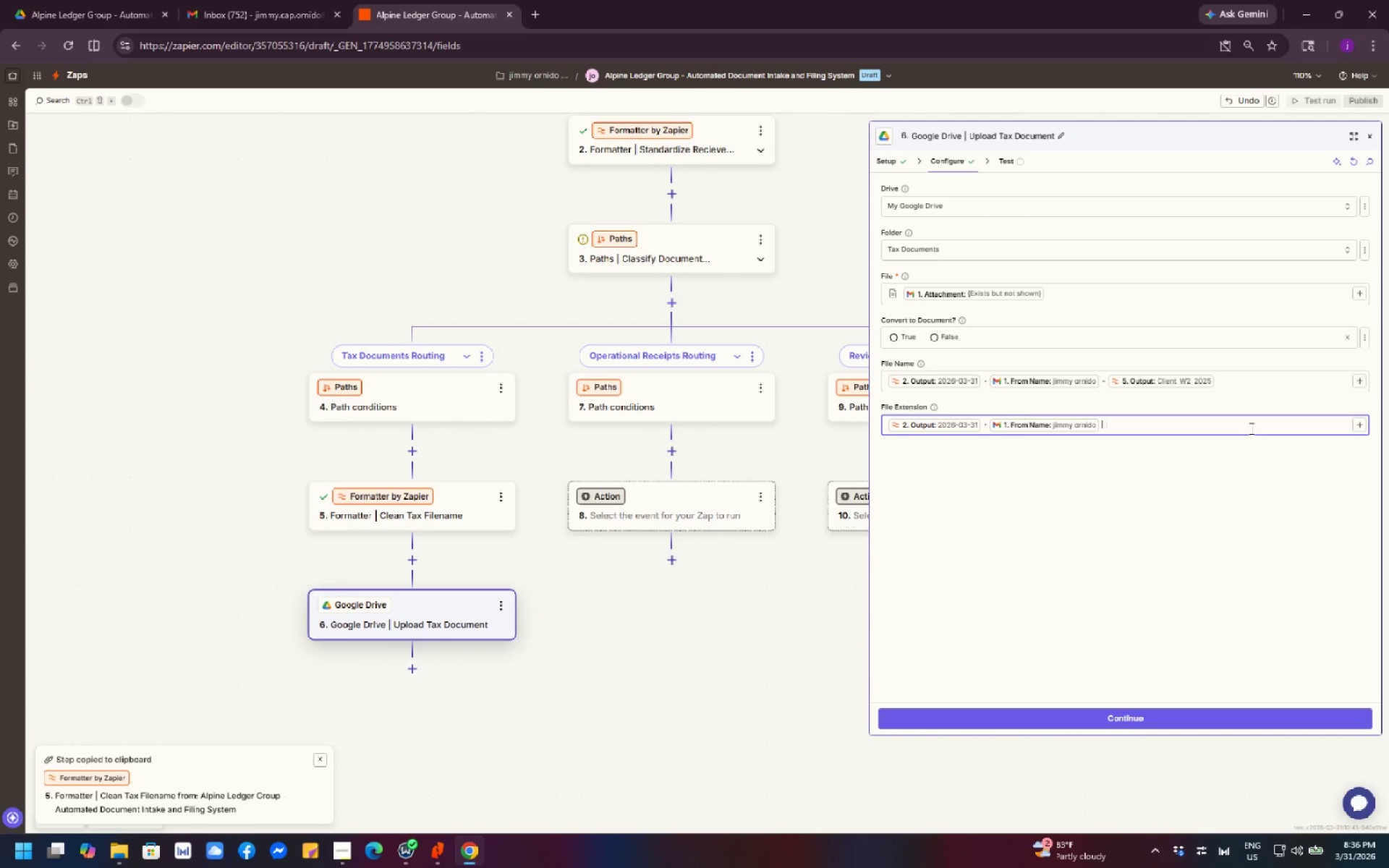 
key(Backspace)
 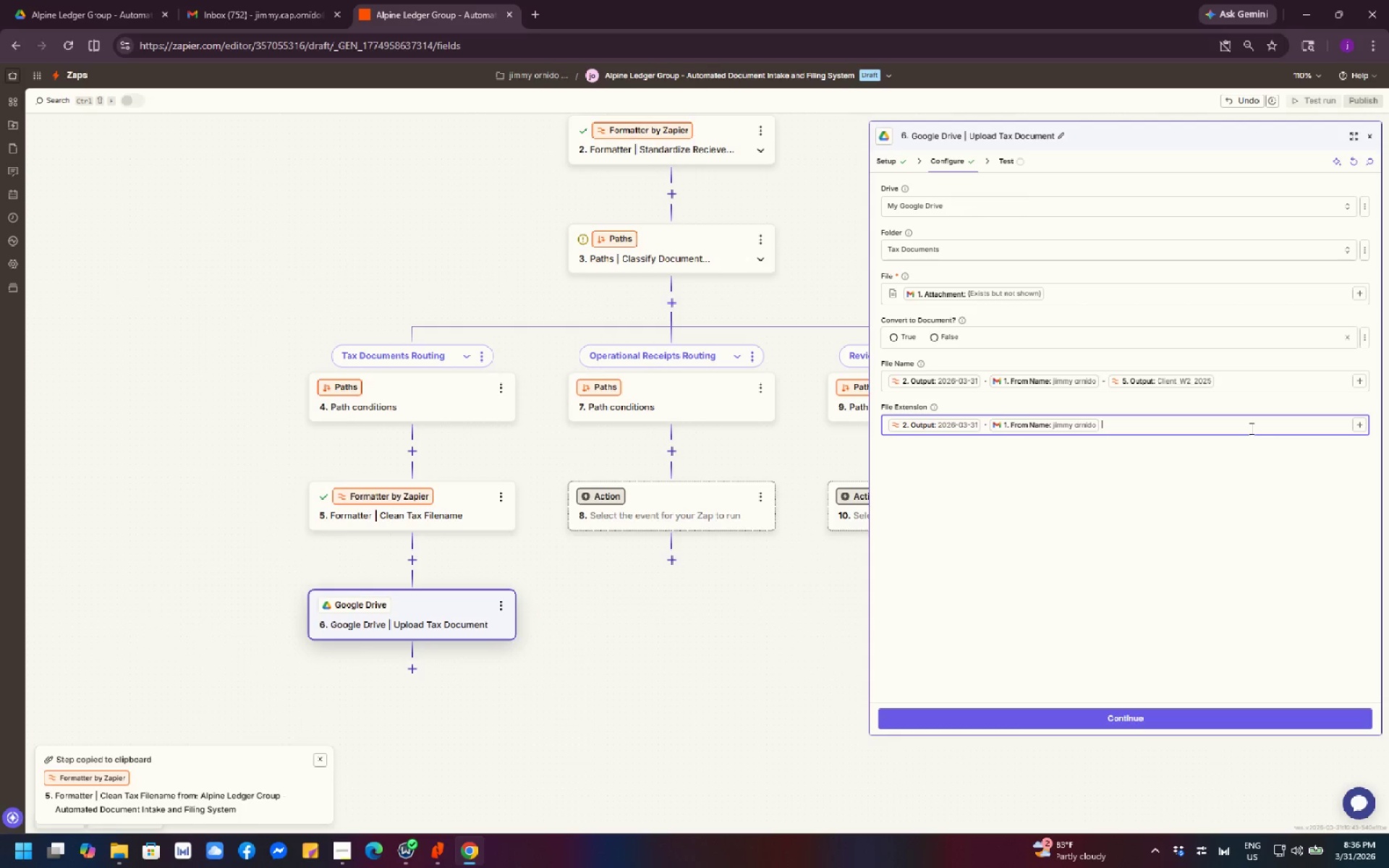 
key(Backspace)
 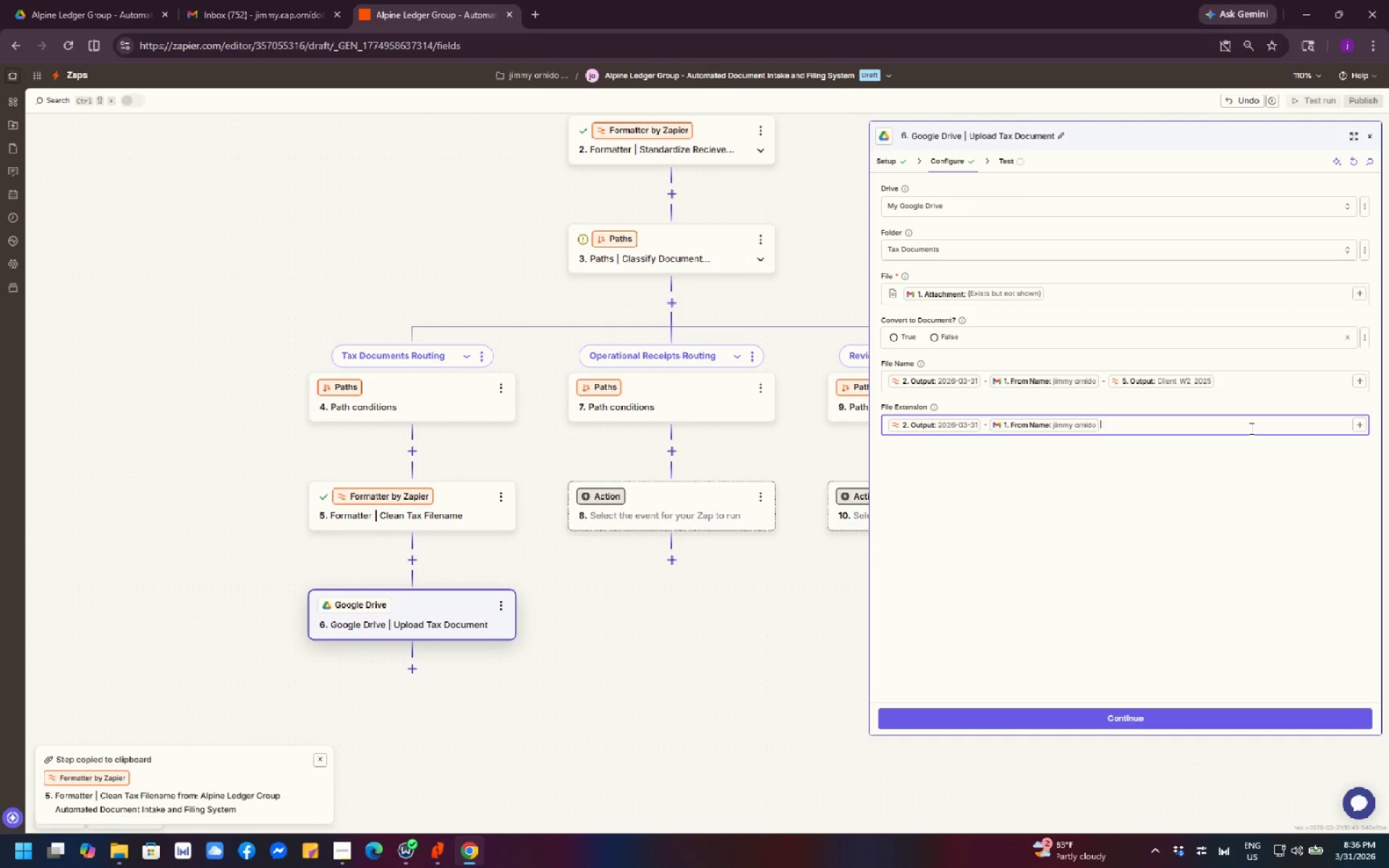 
key(Backspace)
 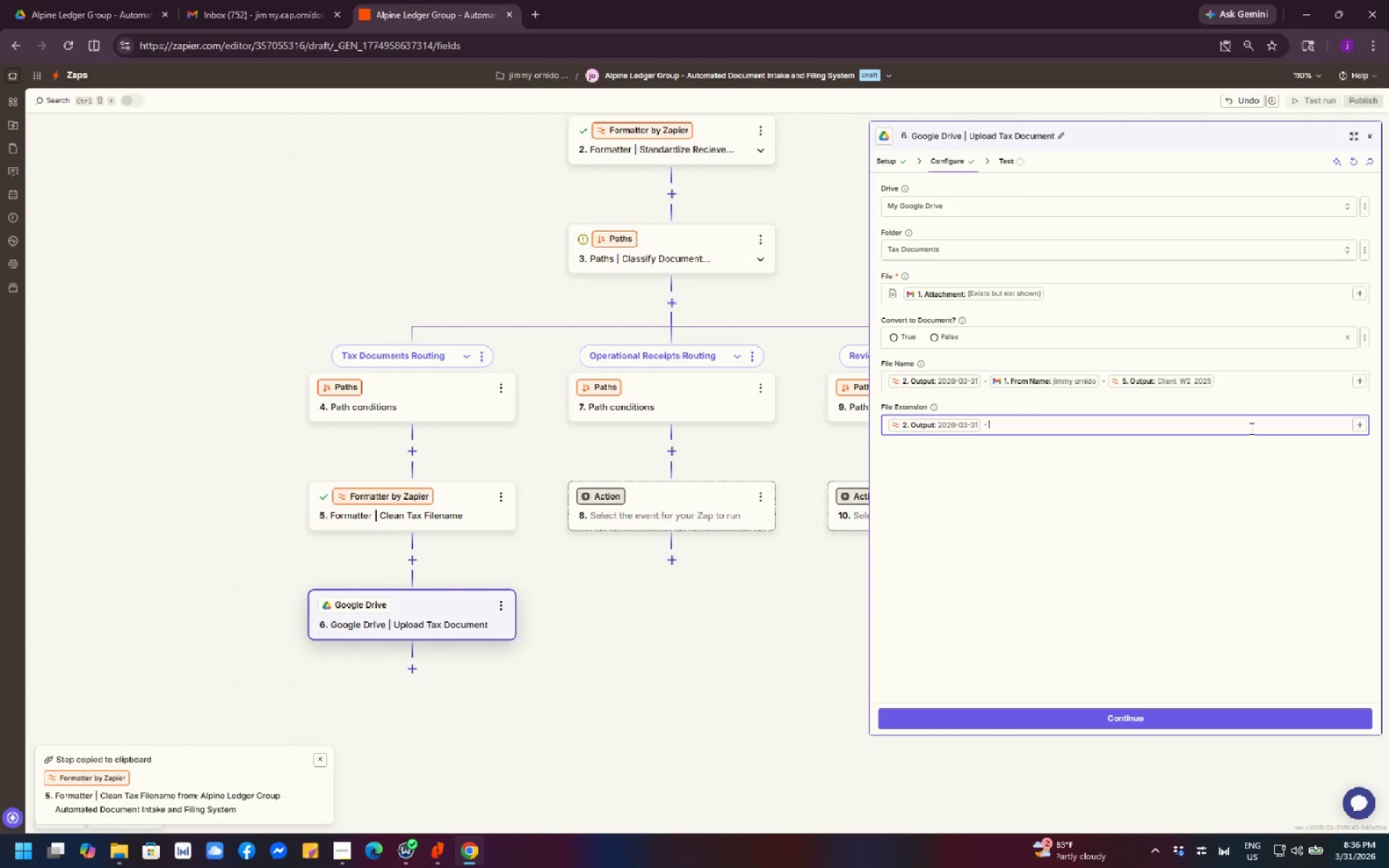 
key(Backspace)
 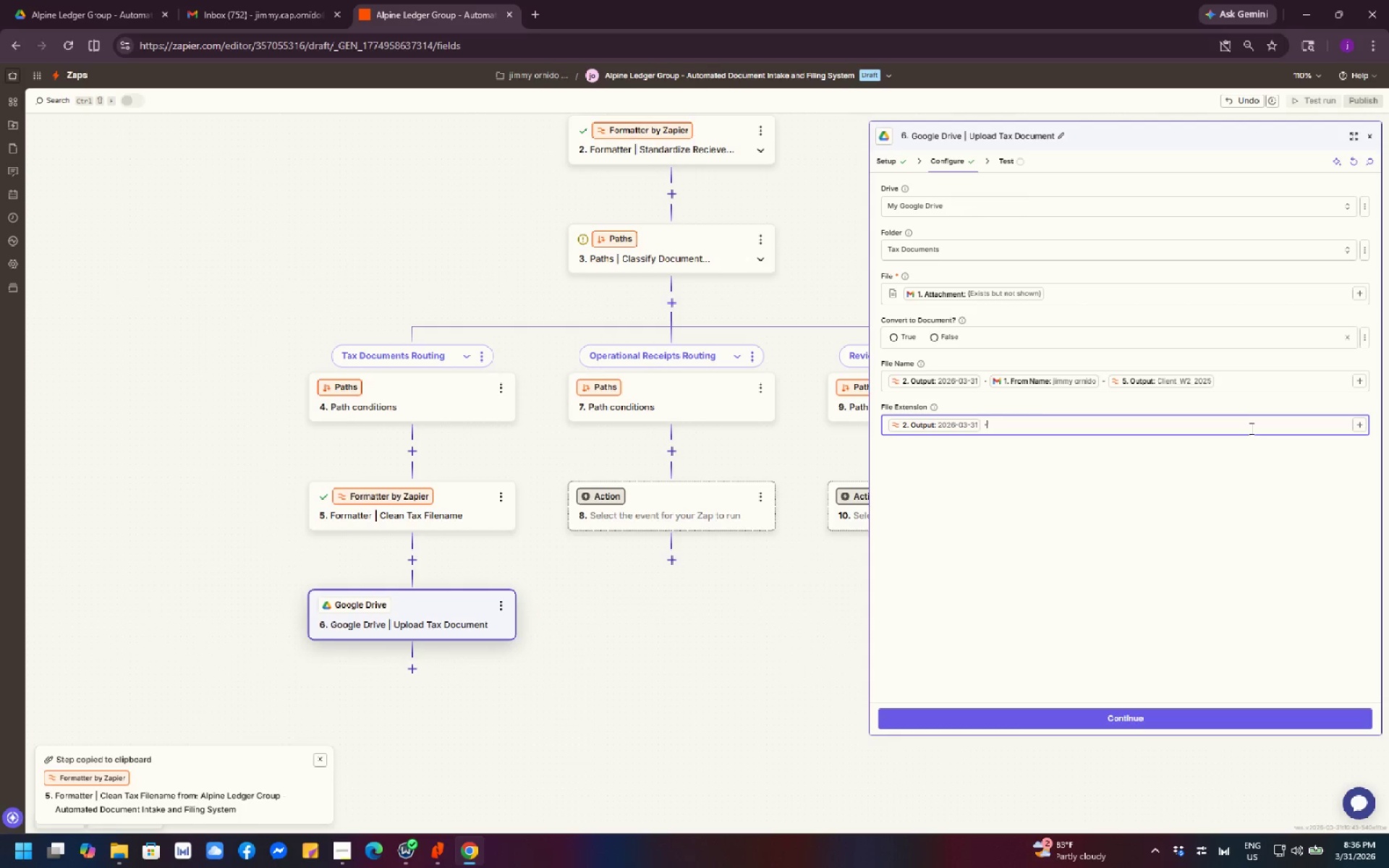 
key(Backspace)
 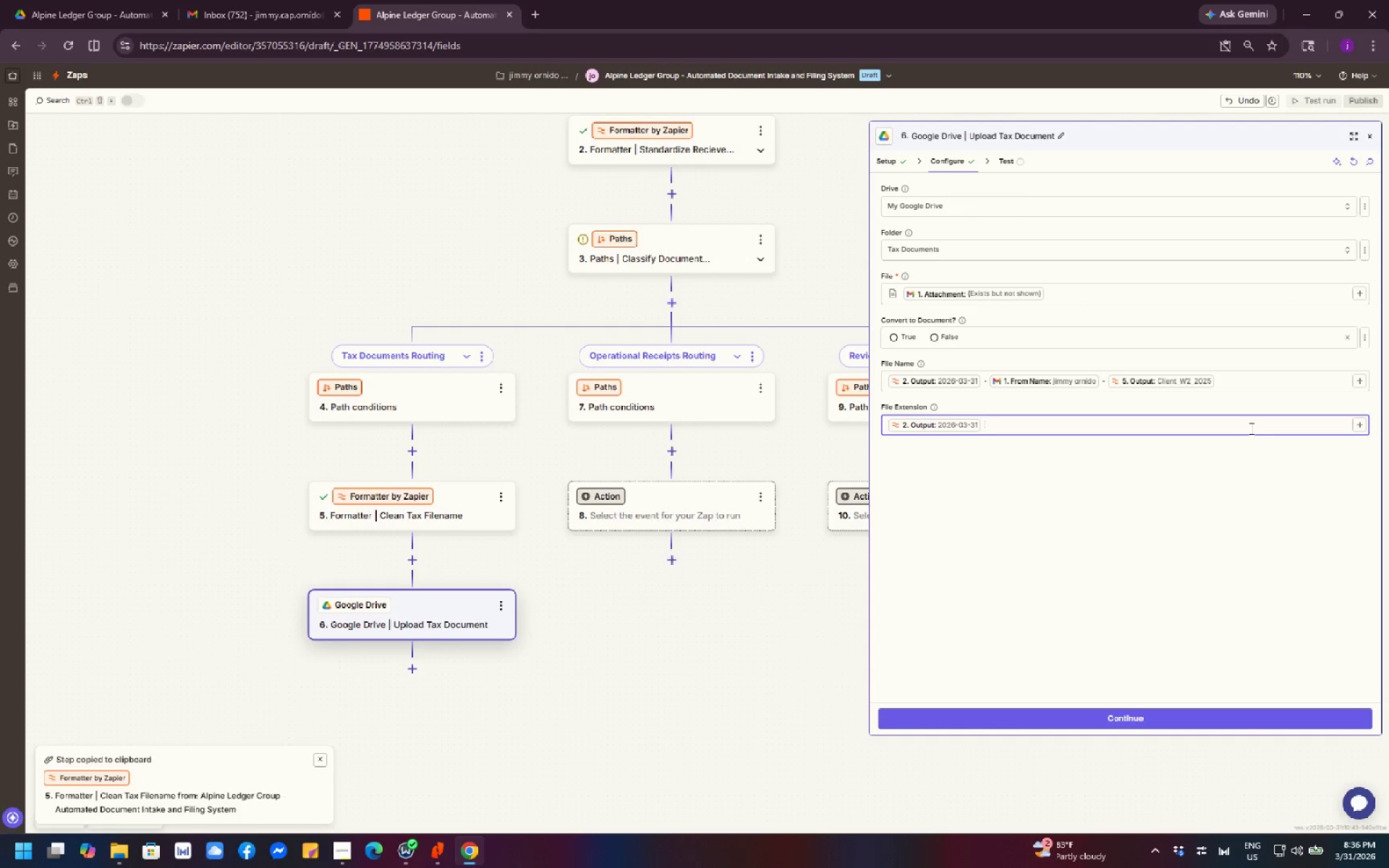 
key(Backspace)
 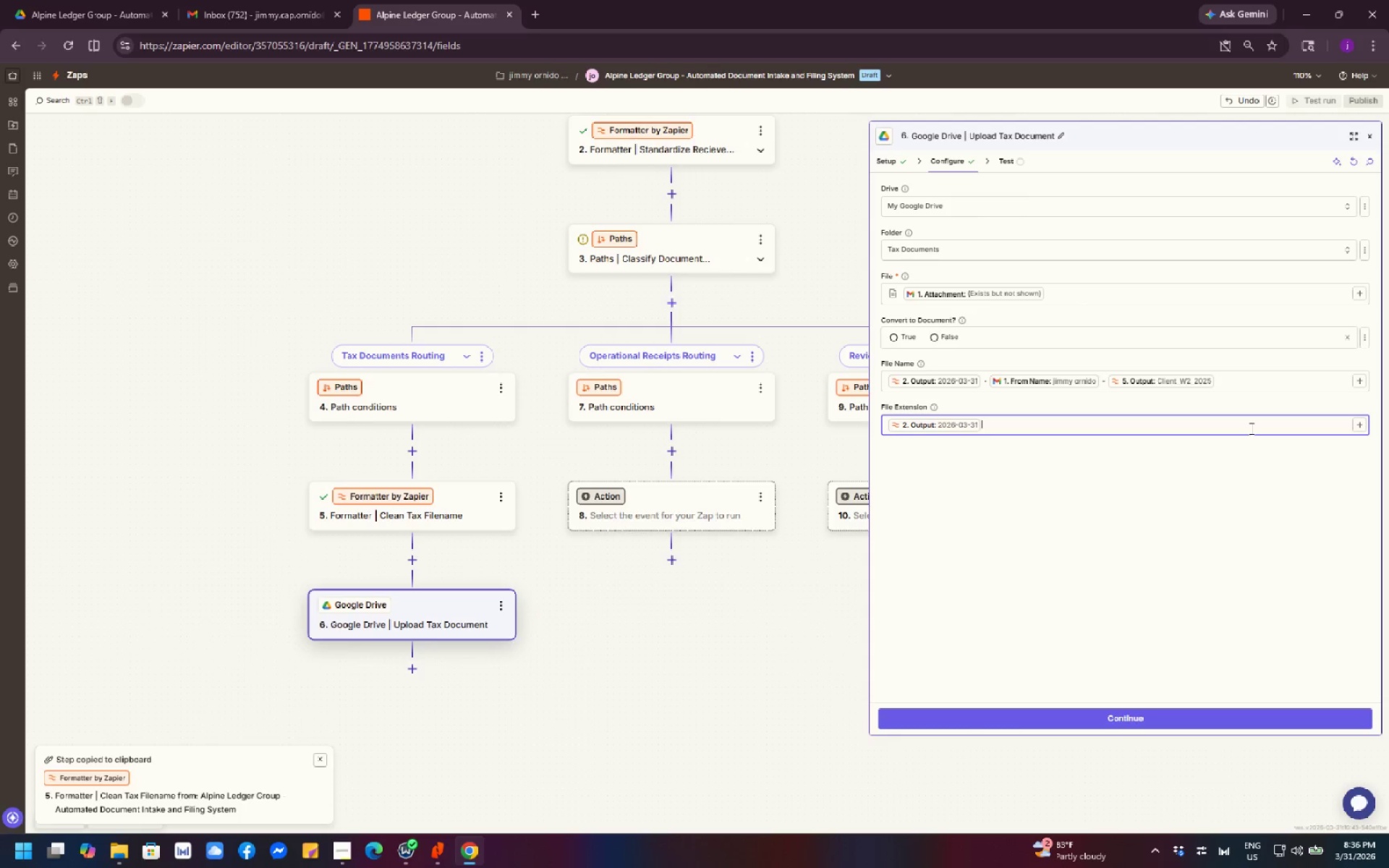 
key(Backspace)
 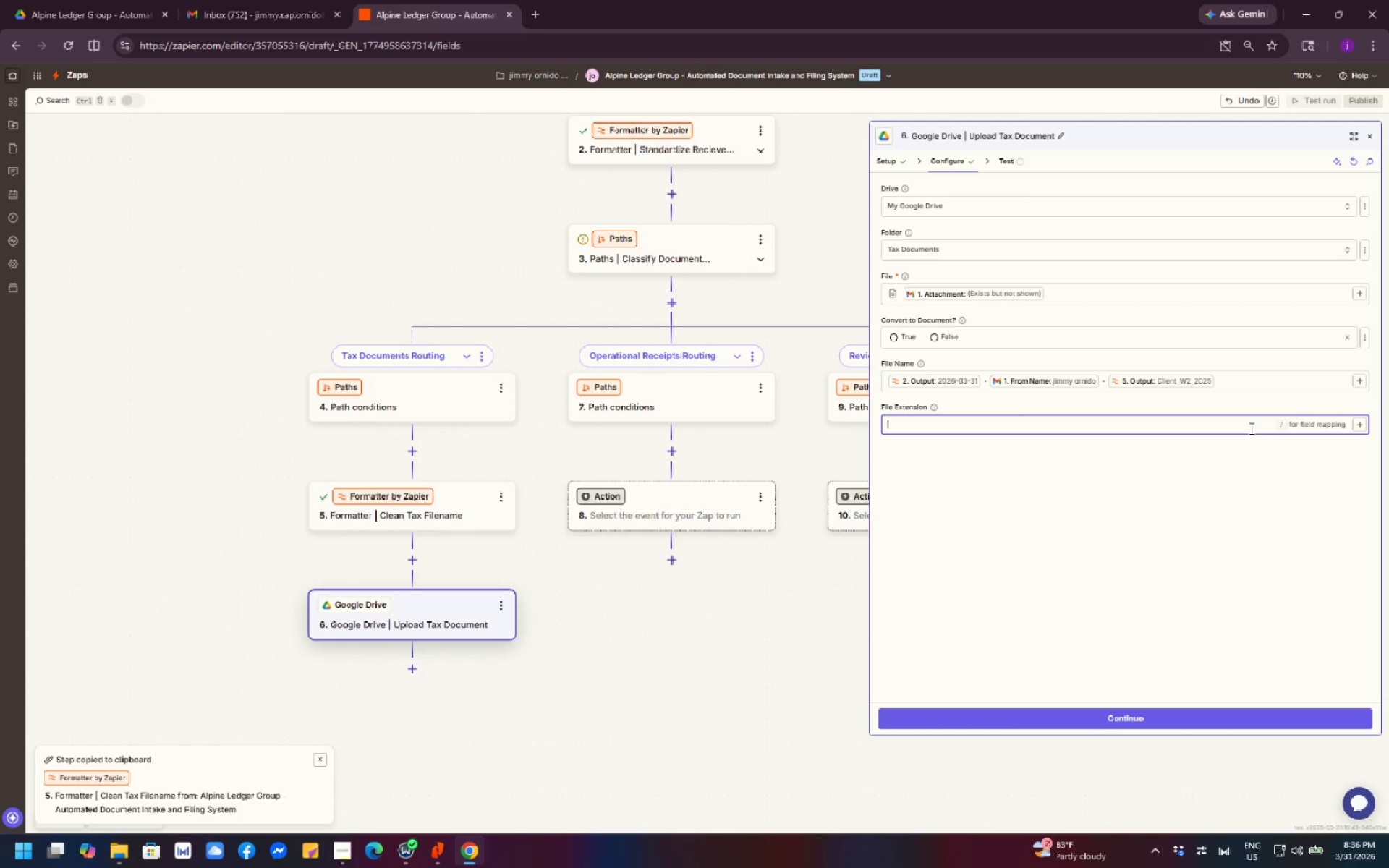 
key(Backspace)
 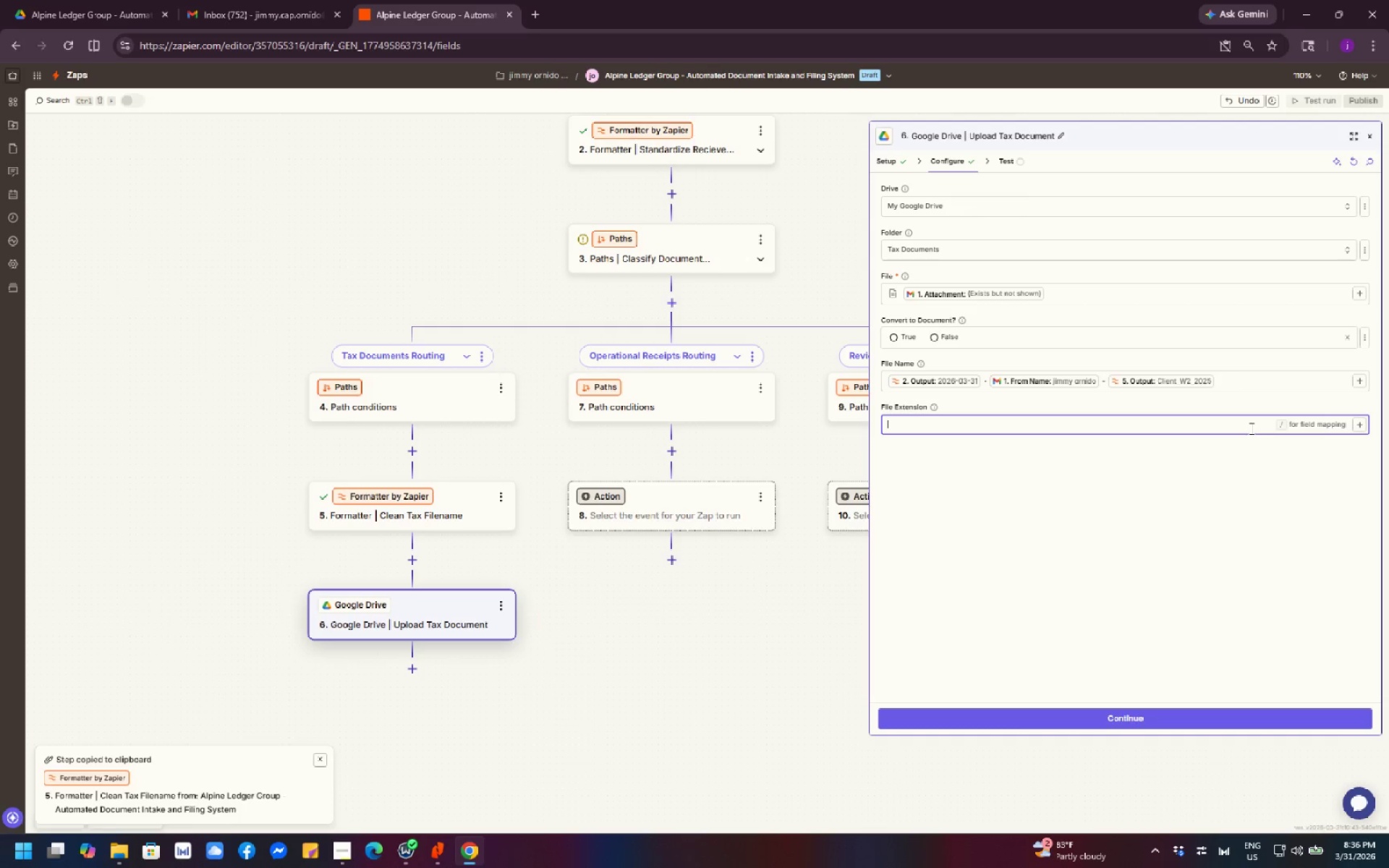 
key(Backspace)
 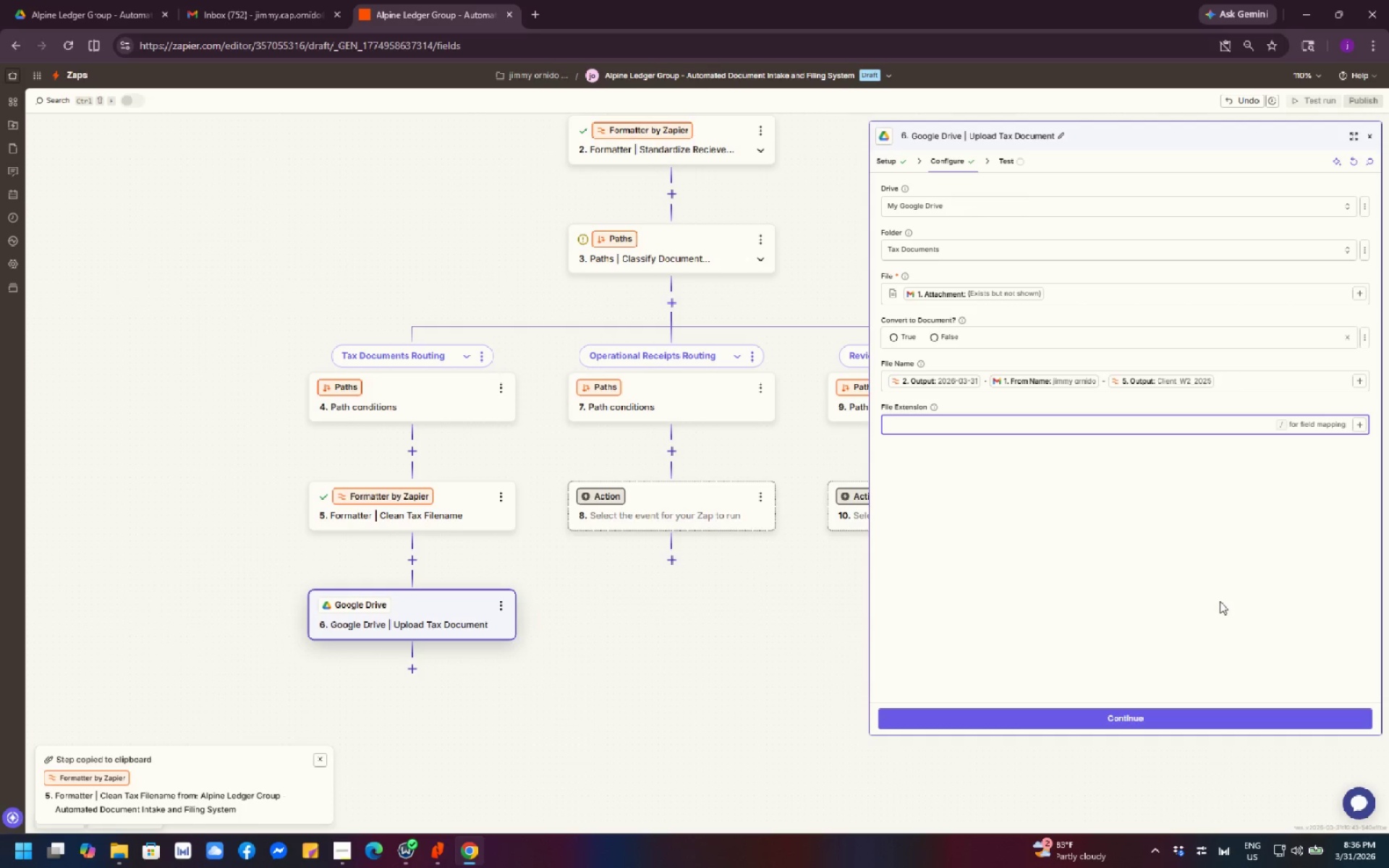 
wait(16.02)
 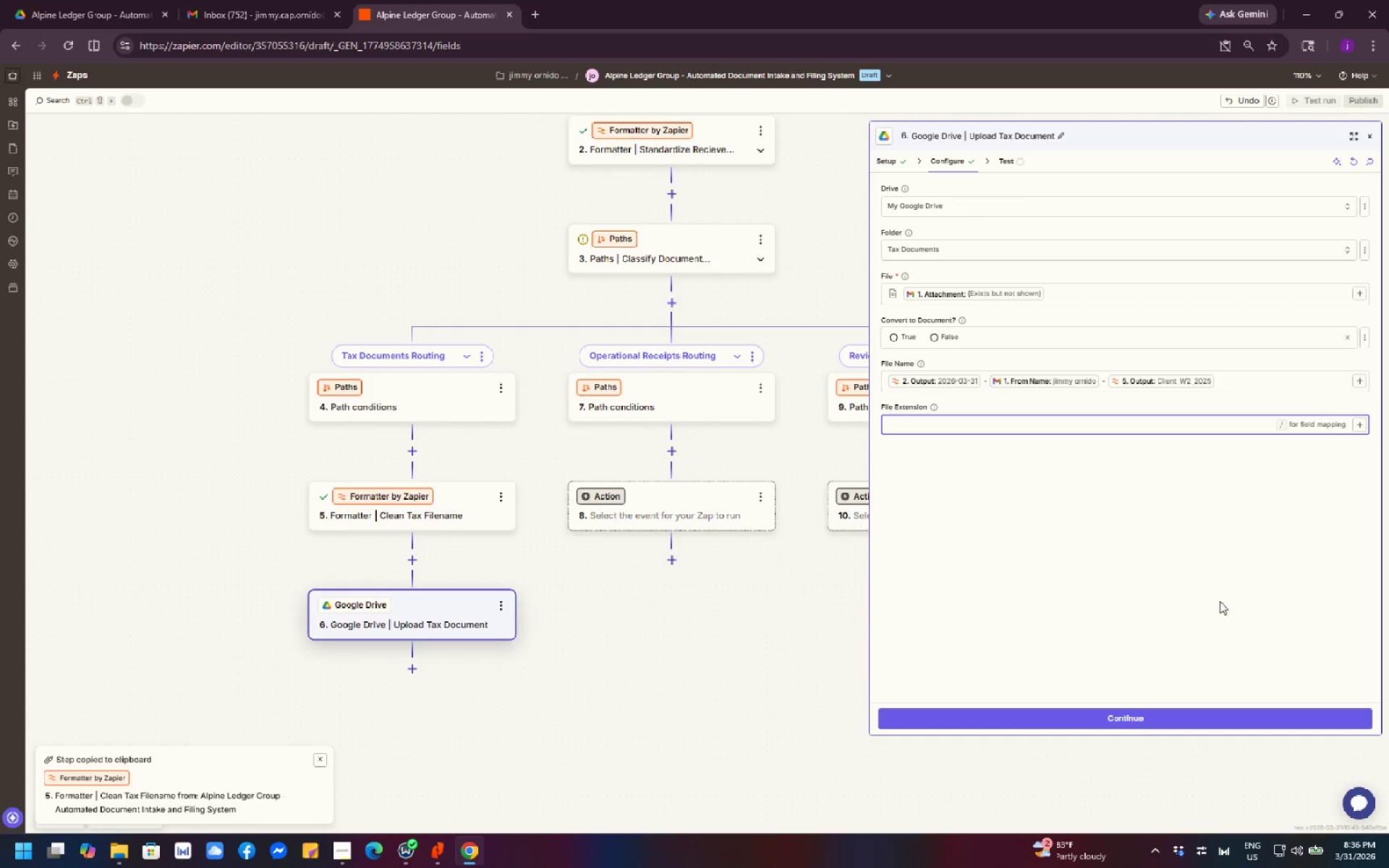 
scroll: coordinate [1126, 573], scroll_direction: down, amount: 3.0
 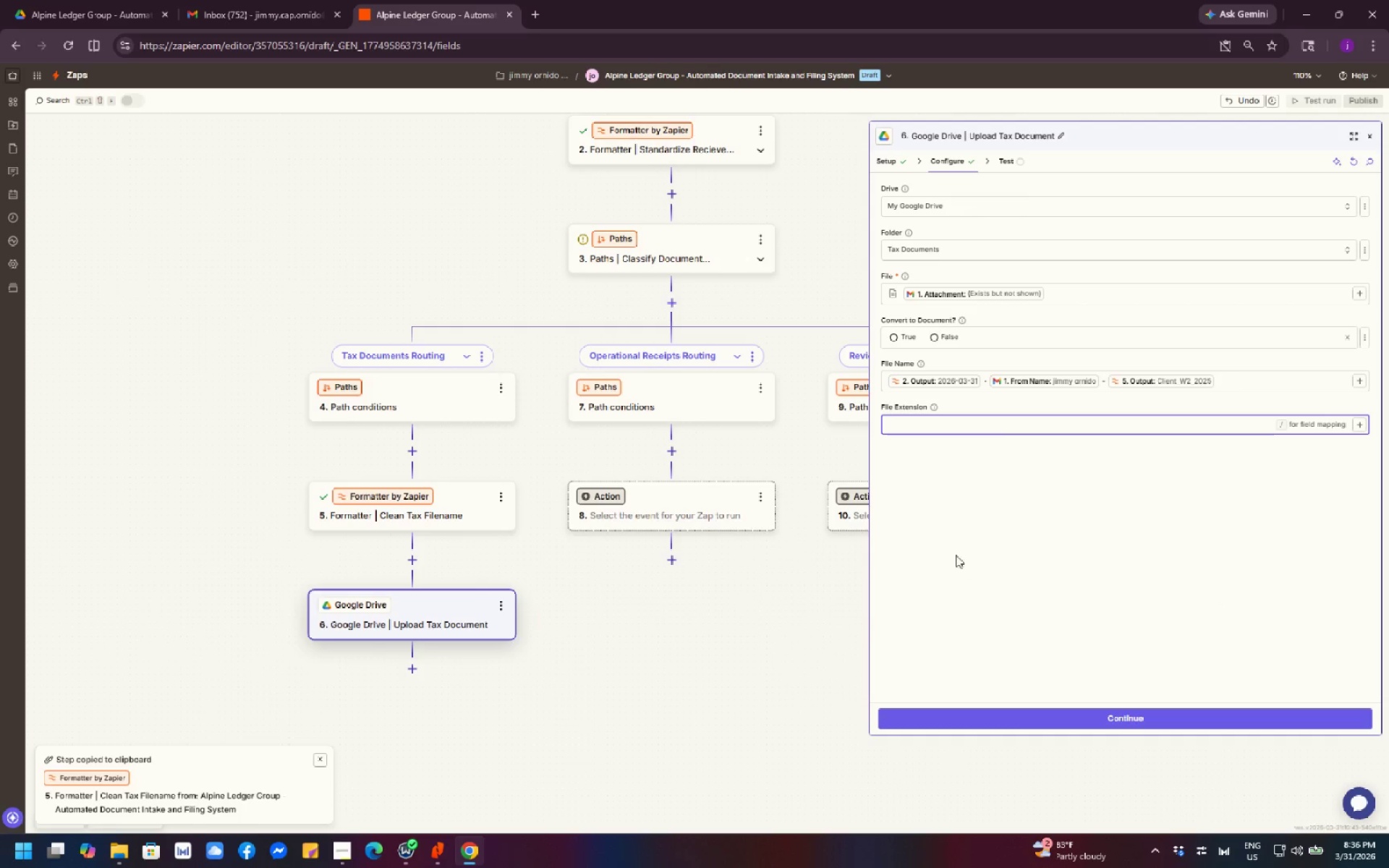 
scroll: coordinate [730, 540], scroll_direction: up, amount: 1.0
 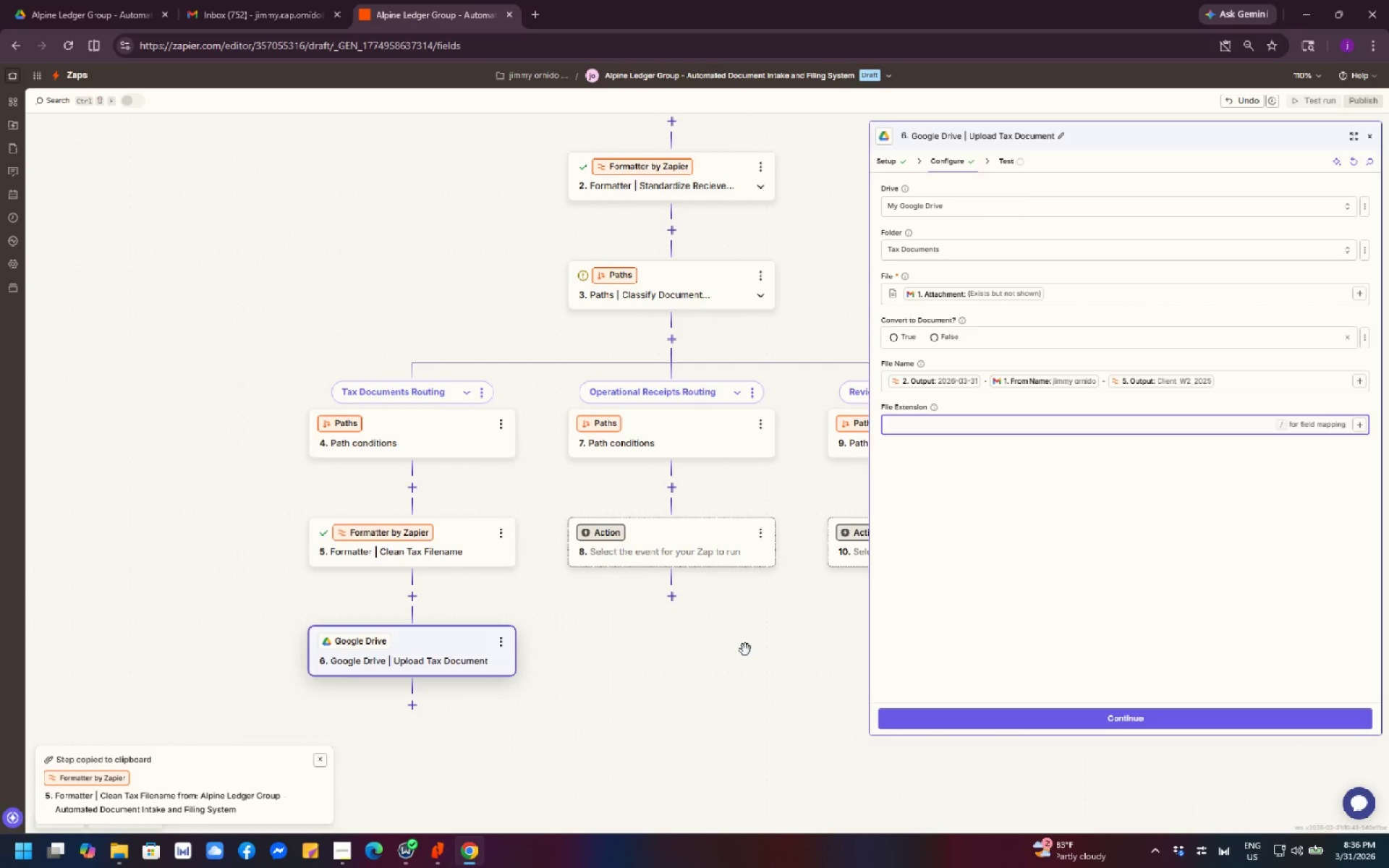 
left_click_drag(start_coordinate=[745, 650], to_coordinate=[731, 626])
 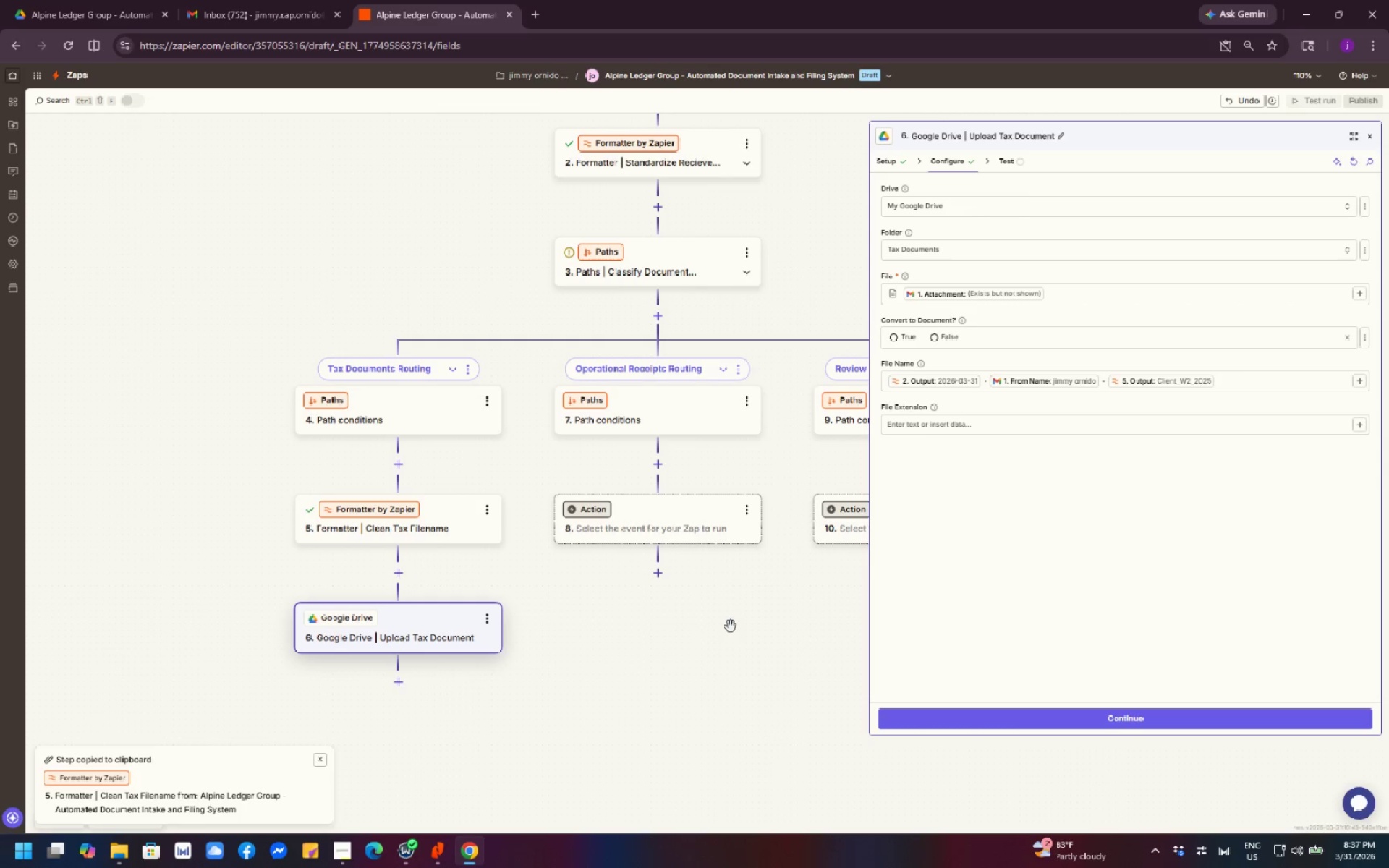 
left_click_drag(start_coordinate=[749, 624], to_coordinate=[576, 595])
 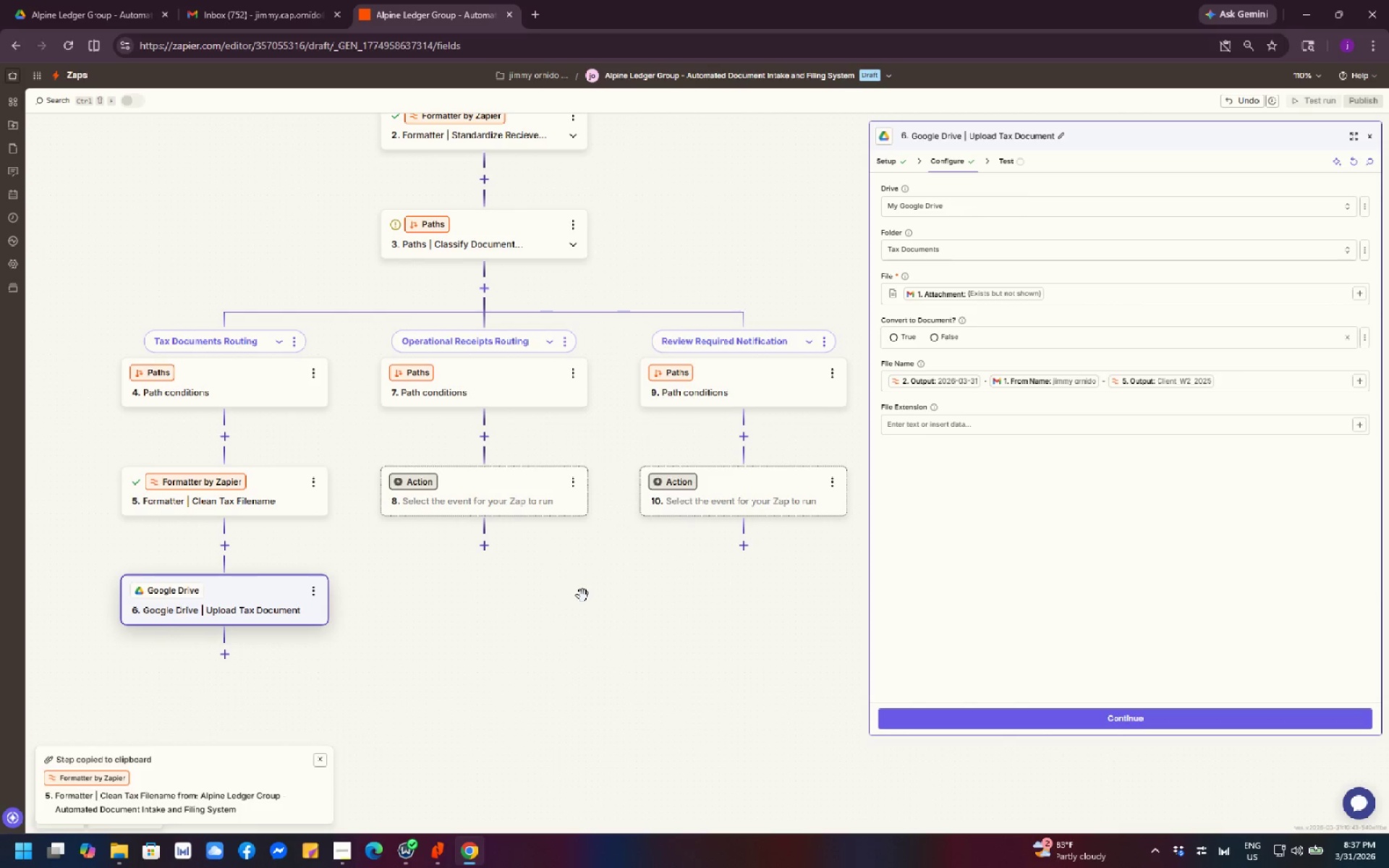 
wait(7.77)
 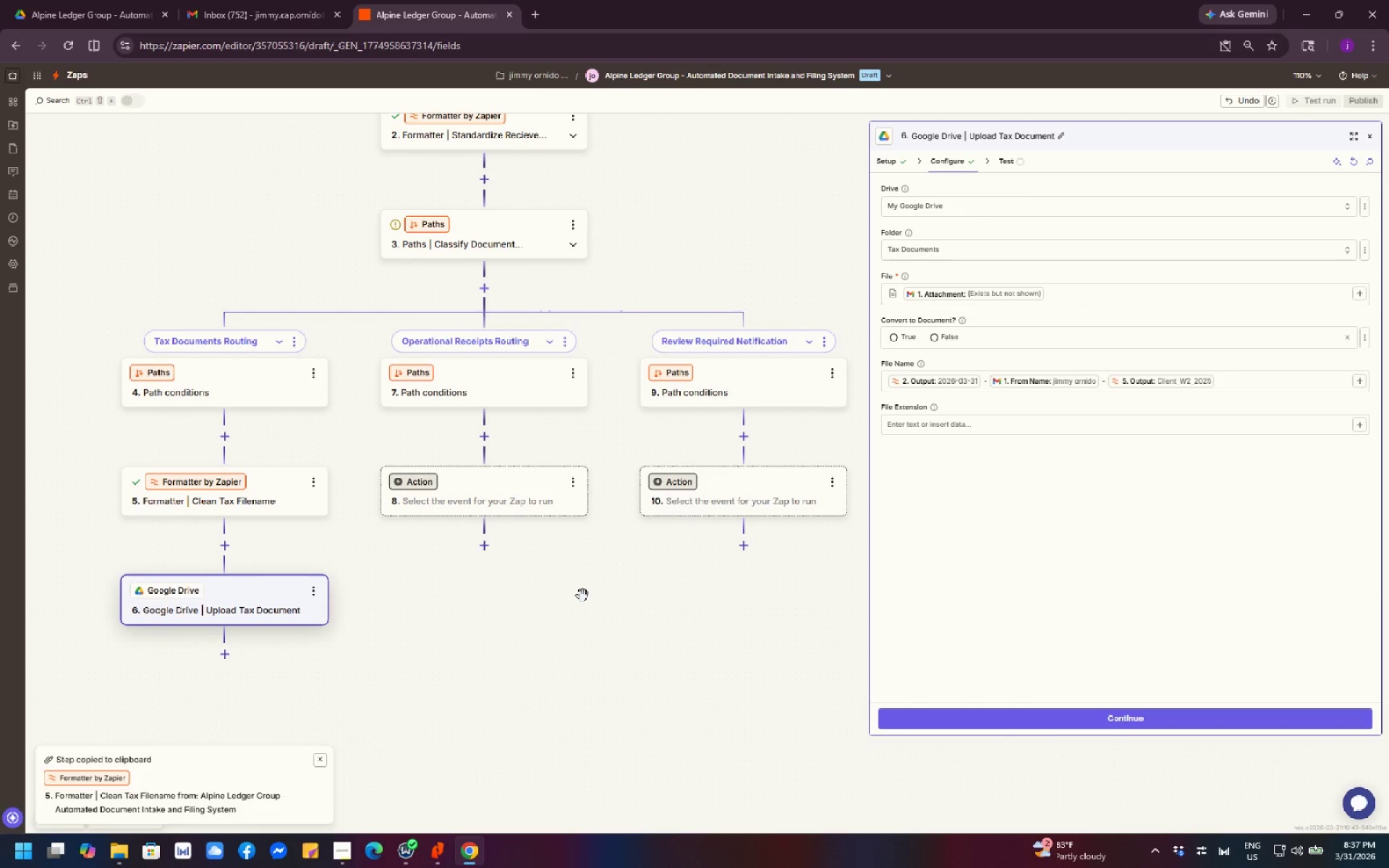 
left_click([935, 343])
 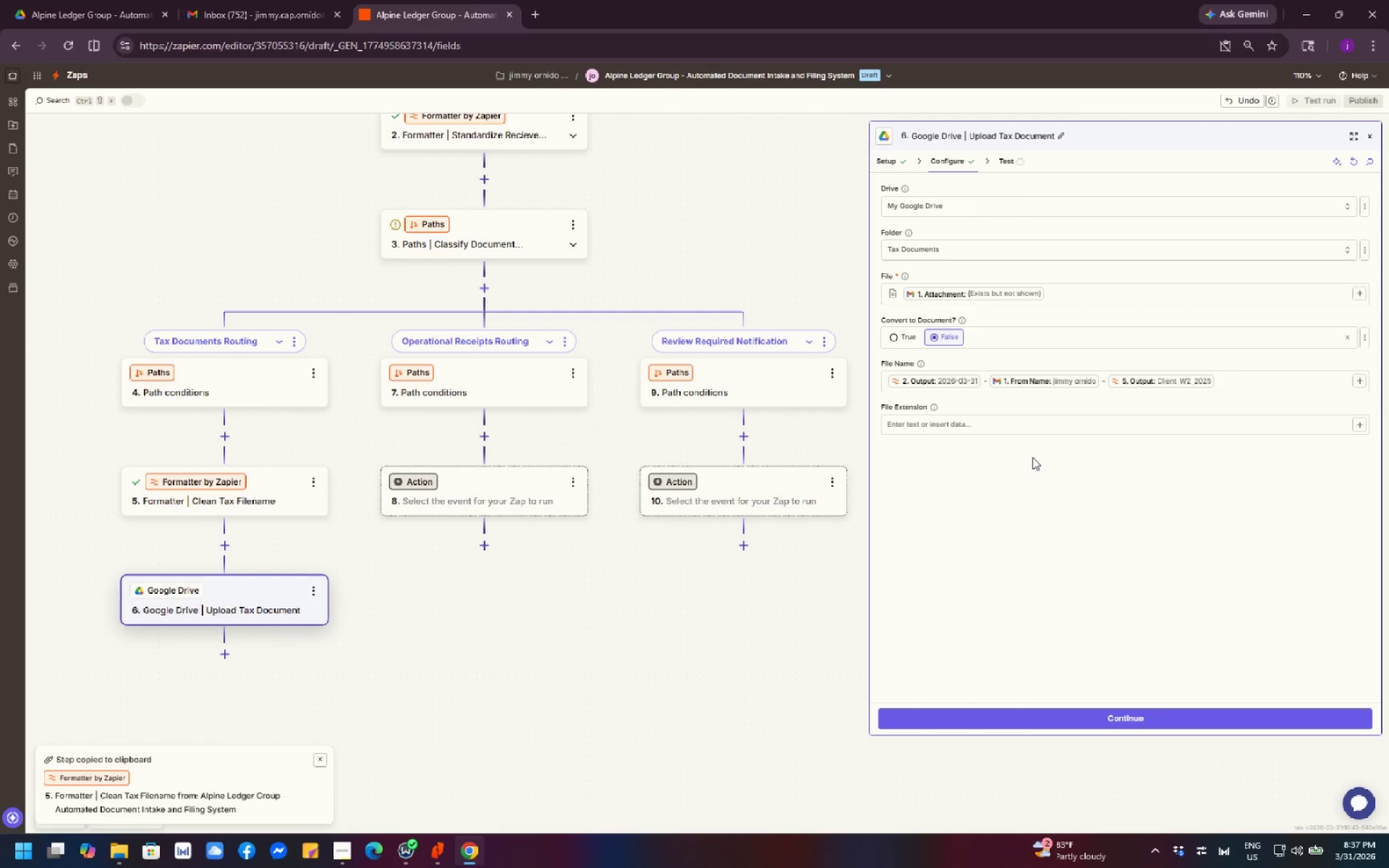 
wait(17.5)
 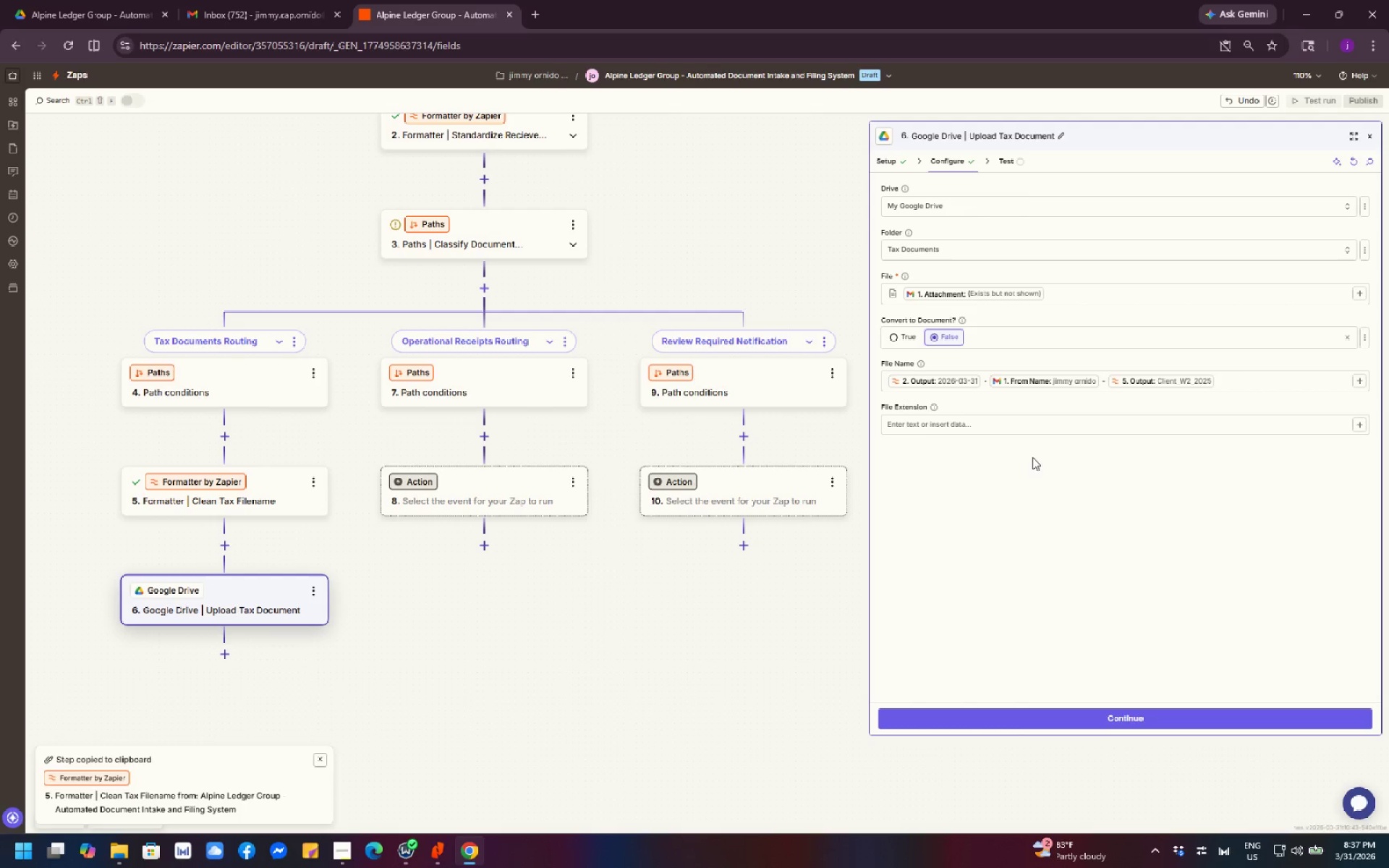 
left_click([1060, 720])
 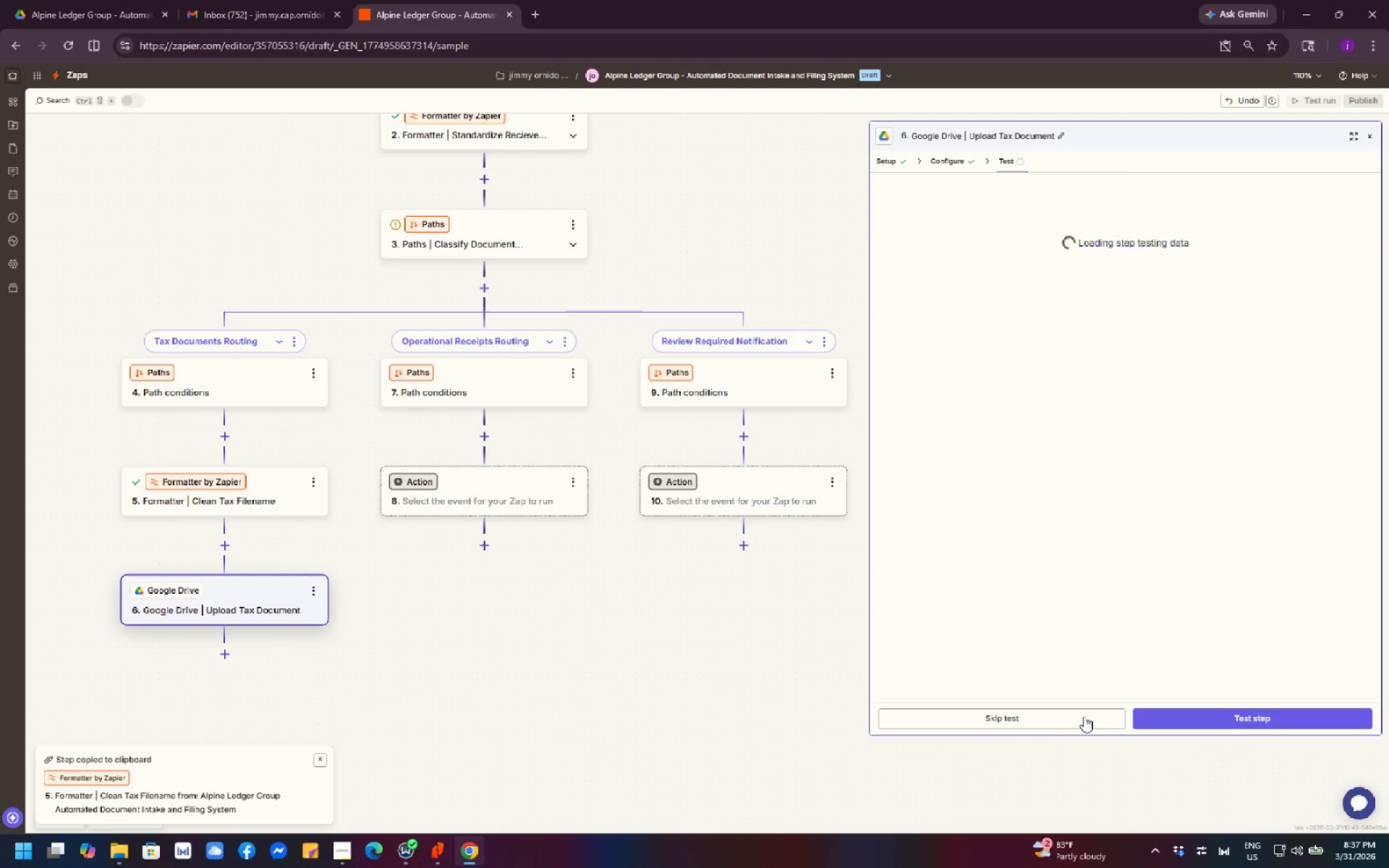 
left_click([1184, 717])
 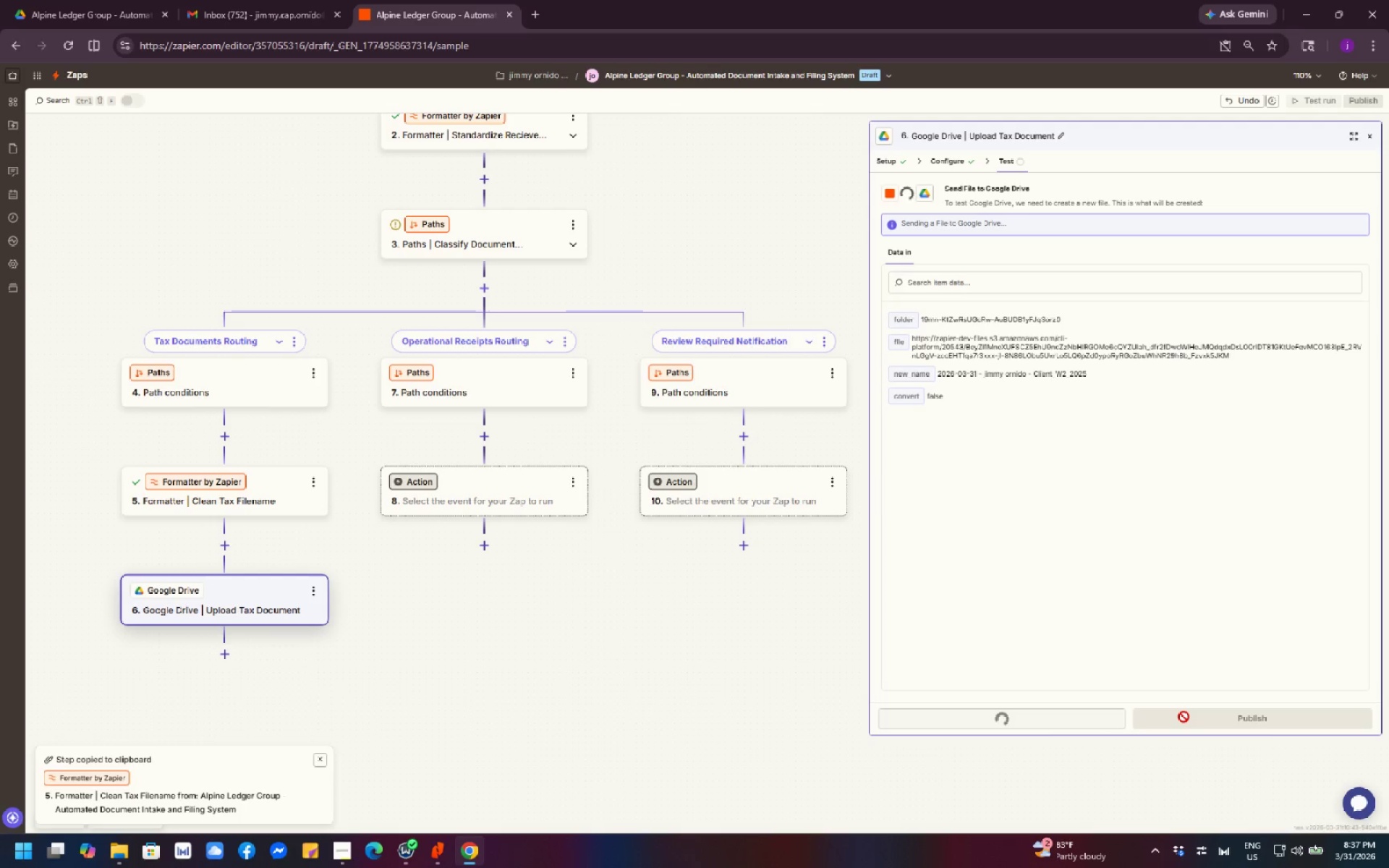 
mouse_move([1182, 702])
 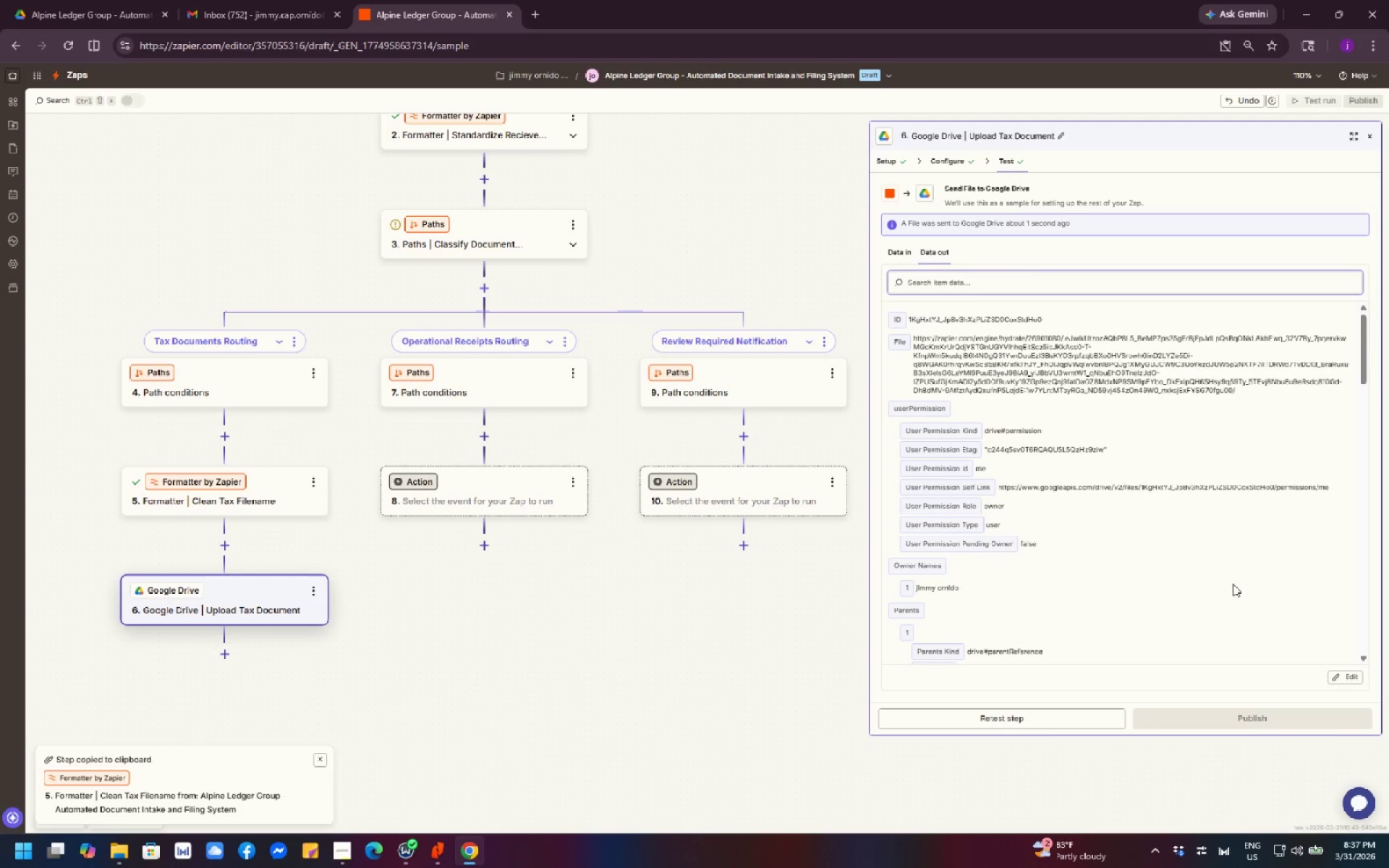 
scroll: coordinate [1216, 553], scroll_direction: down, amount: 1.0
 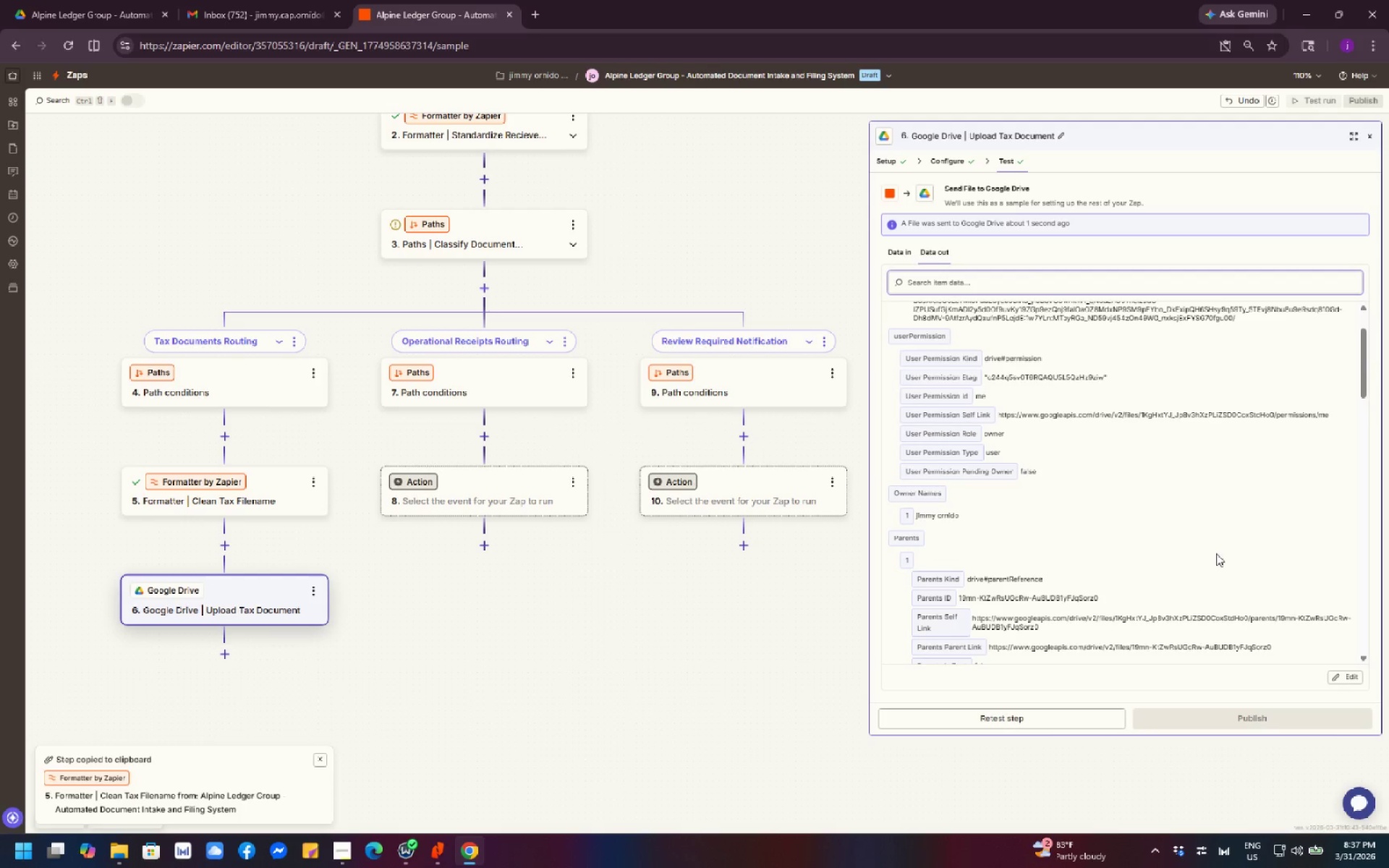 
scroll: coordinate [1222, 540], scroll_direction: up, amount: 7.0
 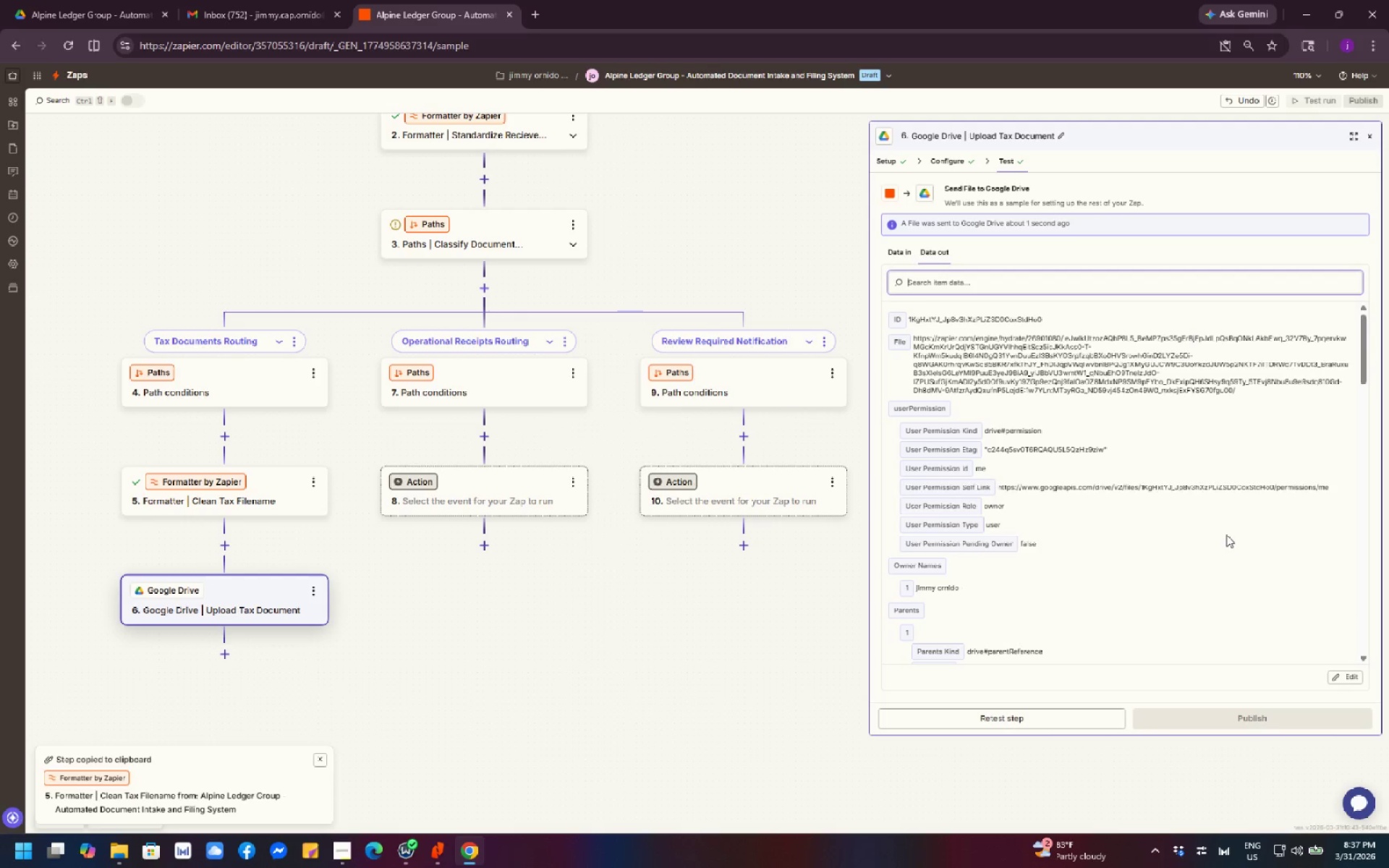 
scroll: coordinate [1226, 535], scroll_direction: down, amount: 11.0
 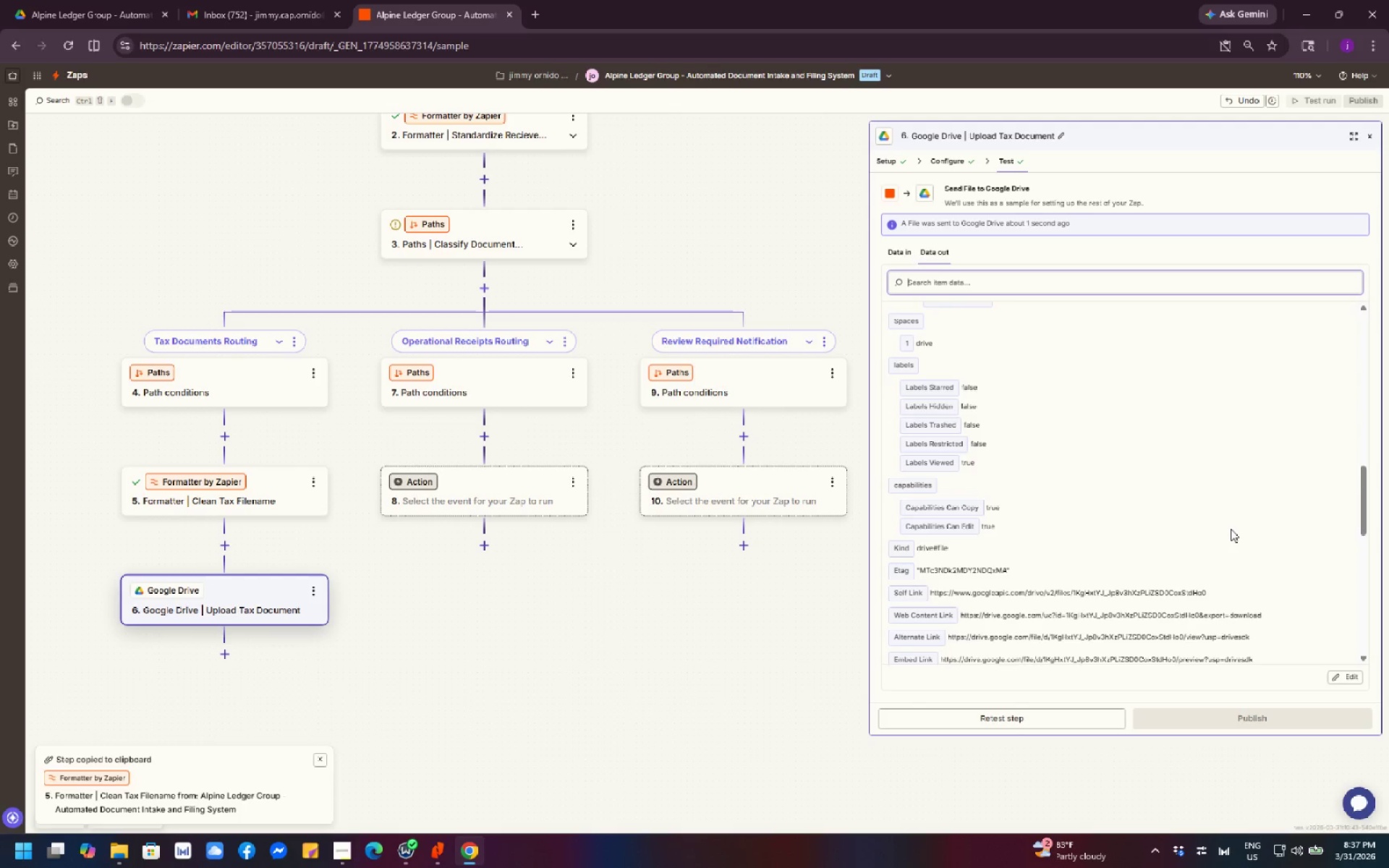 
scroll: coordinate [1231, 527], scroll_direction: up, amount: 2.0
 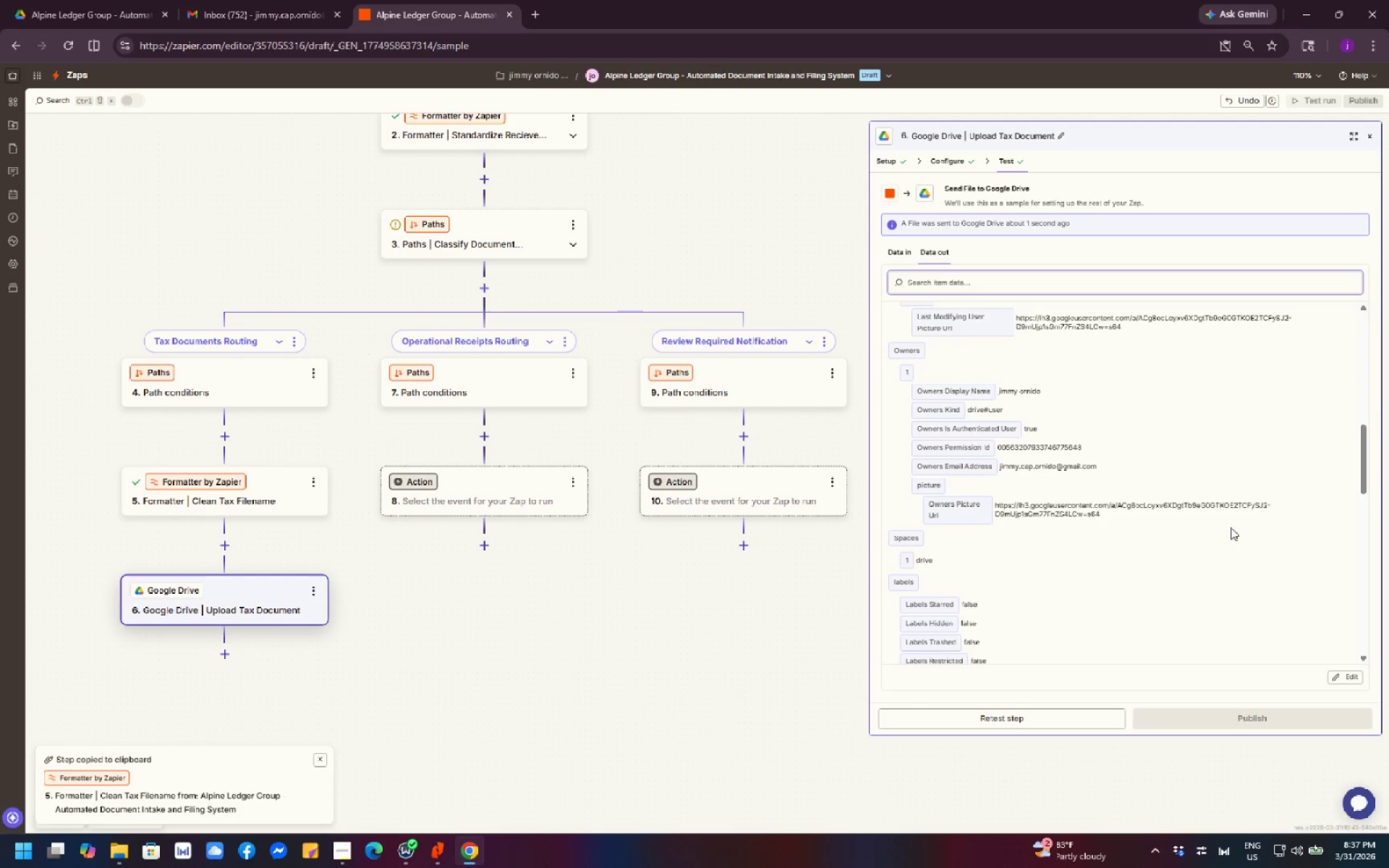 
scroll: coordinate [1233, 525], scroll_direction: down, amount: 10.0
 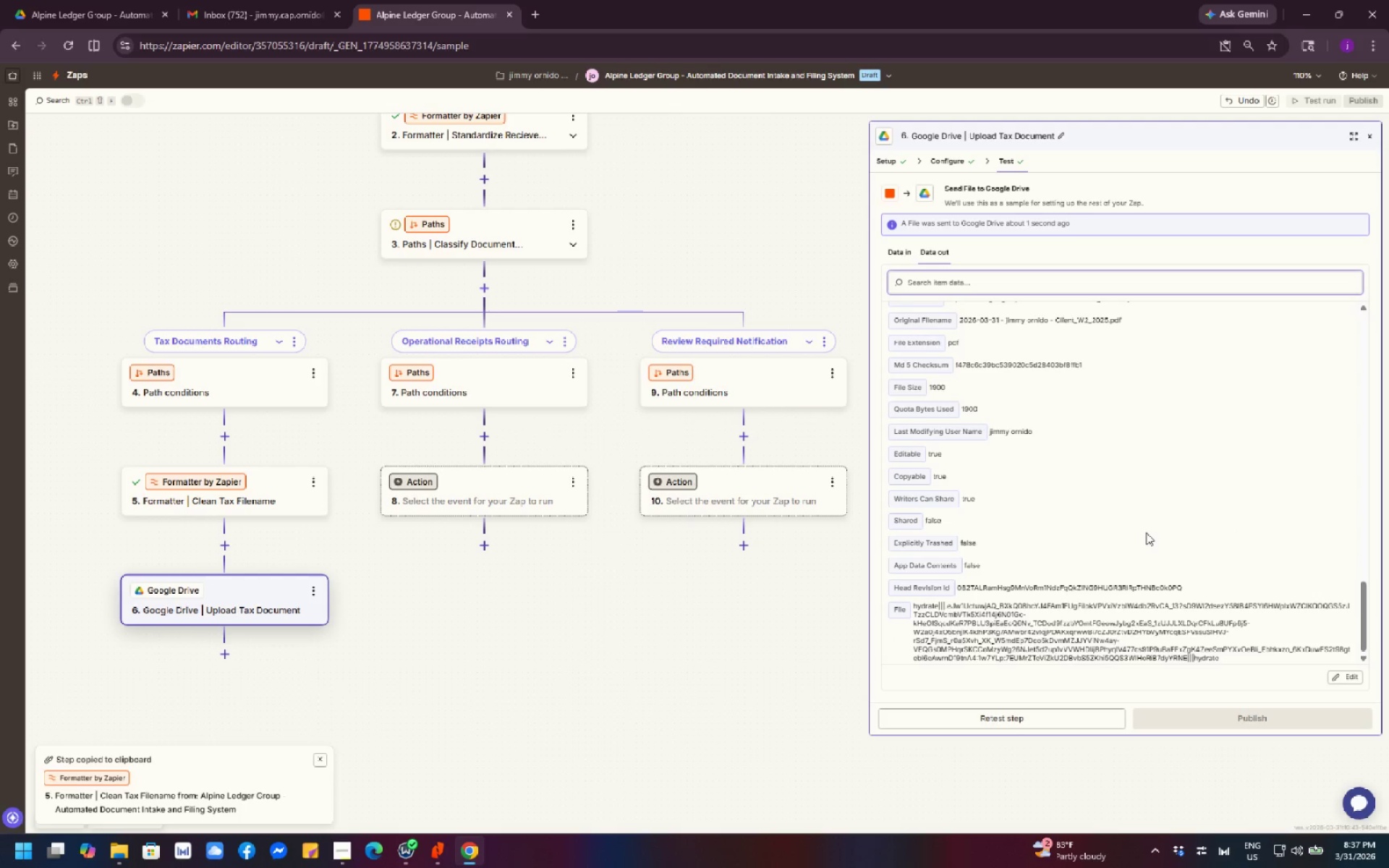 
scroll: coordinate [1142, 511], scroll_direction: up, amount: 22.0
 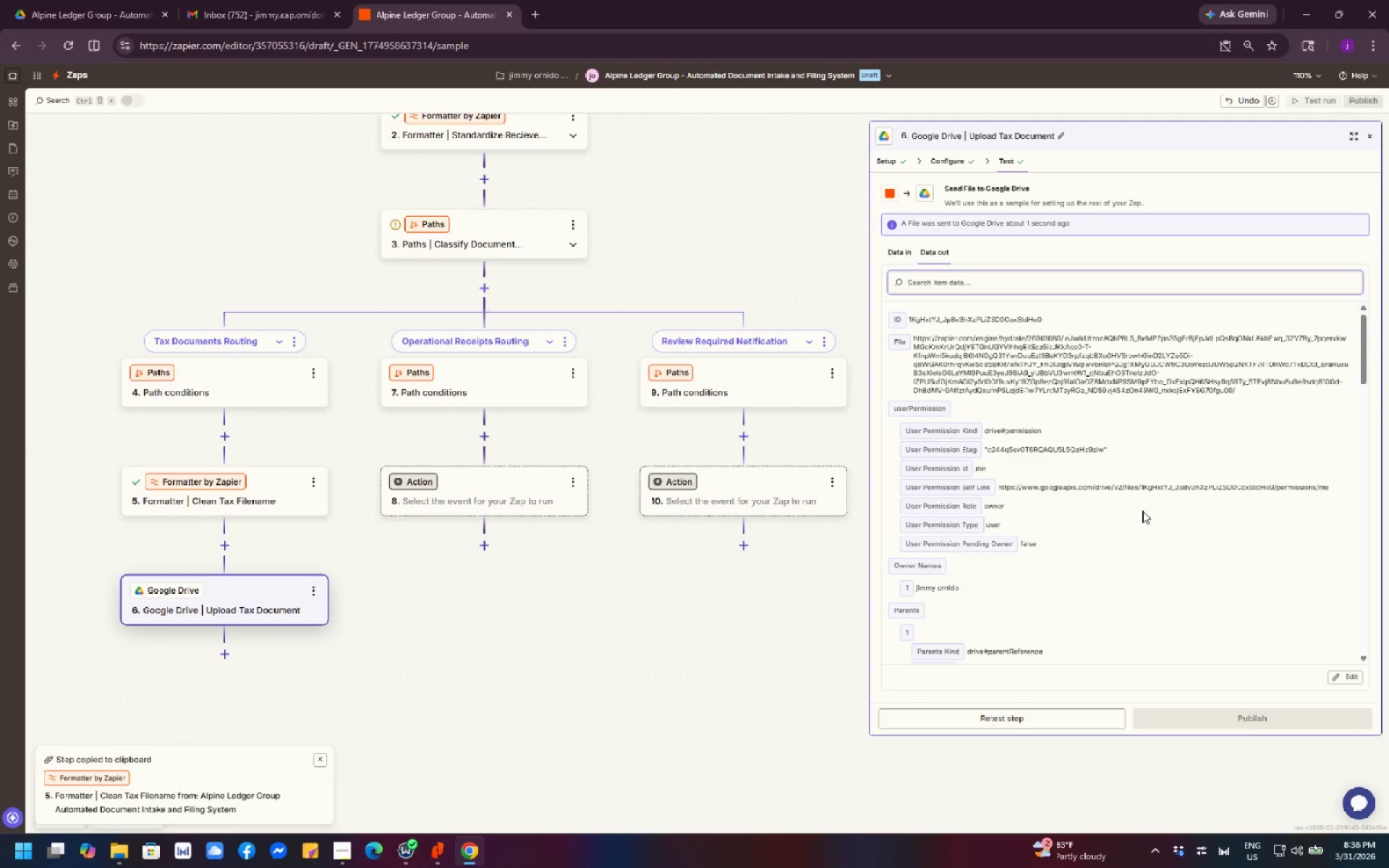 
wait(5.64)
 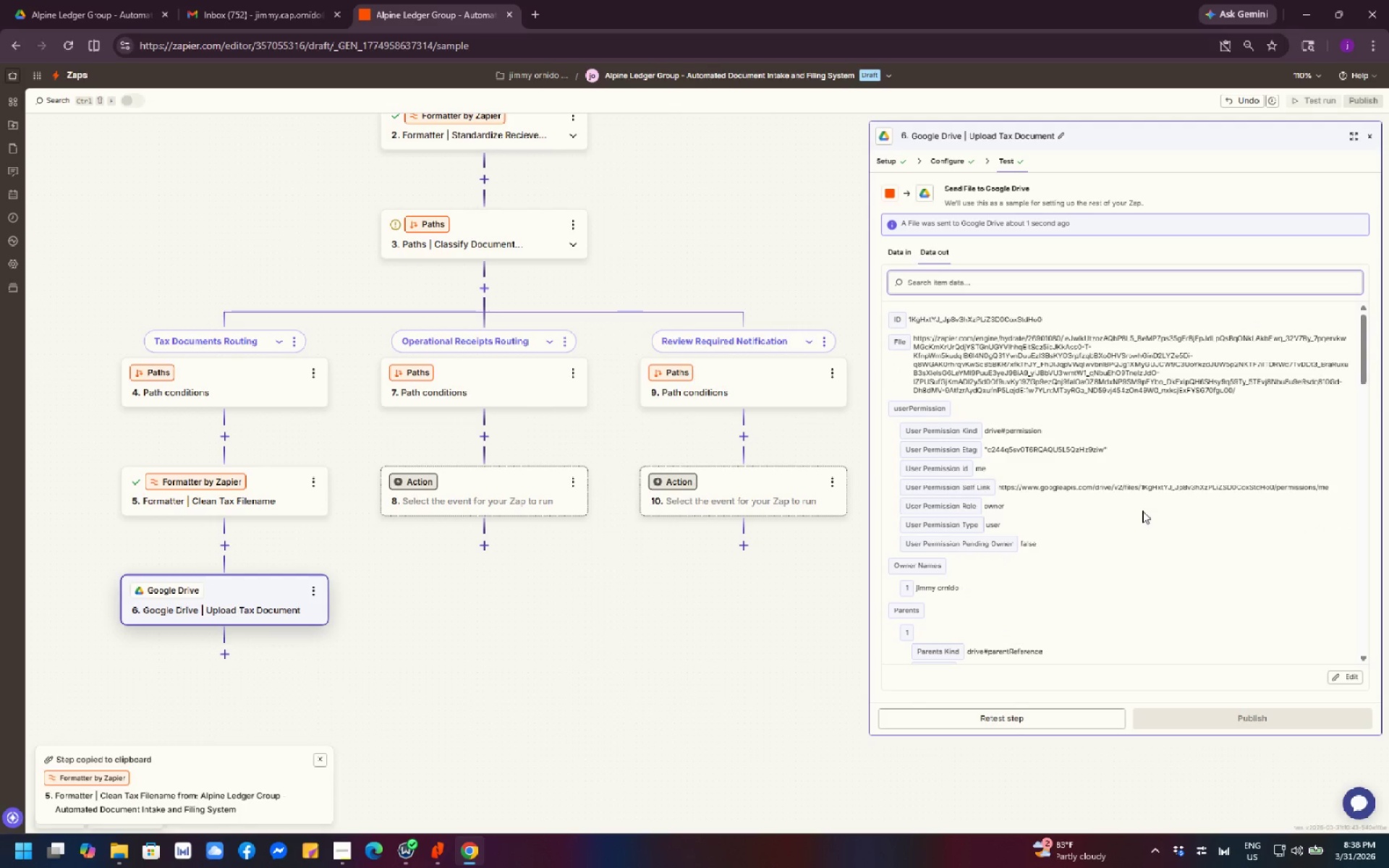 
scroll: coordinate [1142, 512], scroll_direction: up, amount: 1.0
 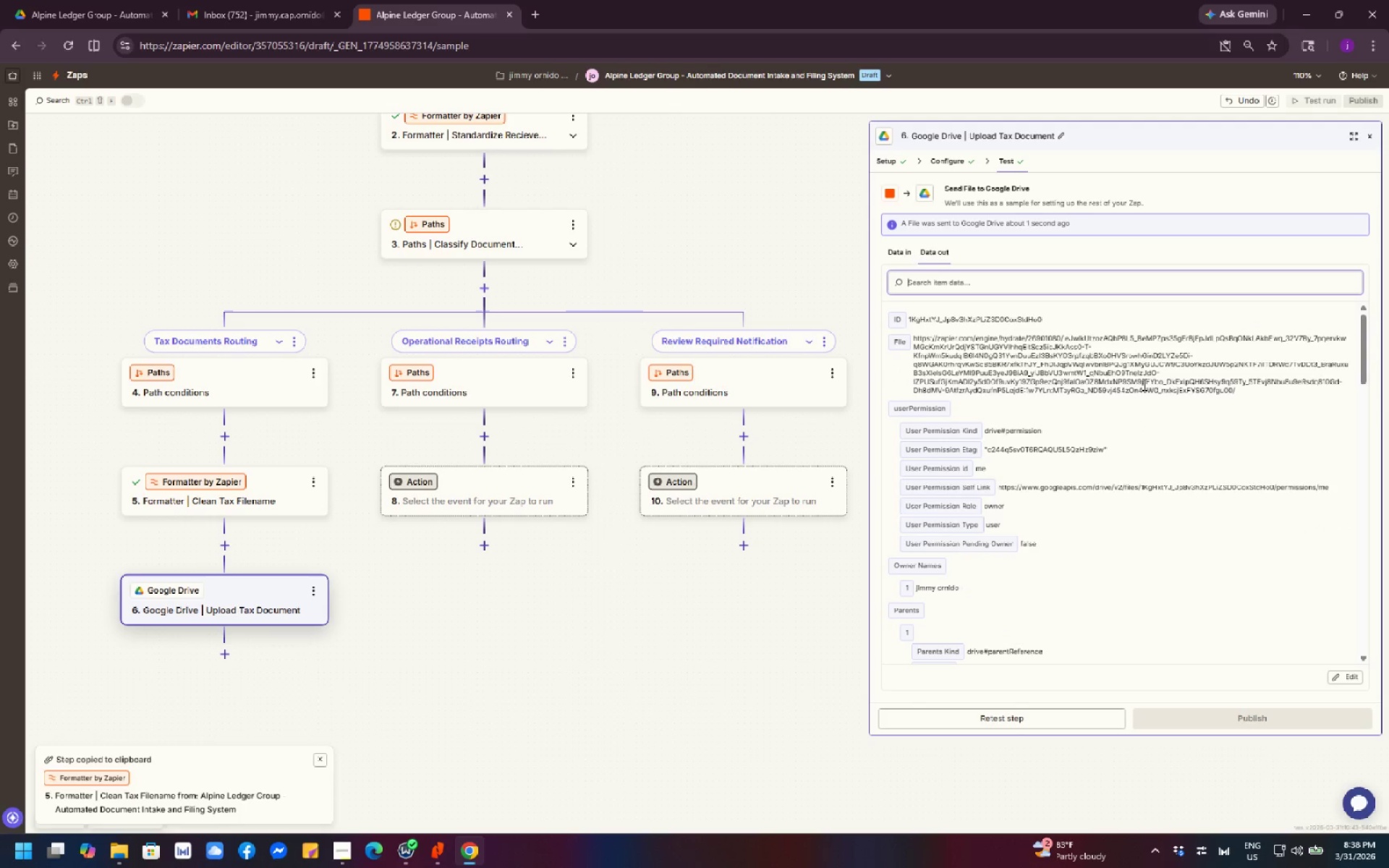 
scroll: coordinate [1131, 447], scroll_direction: down, amount: 6.0
 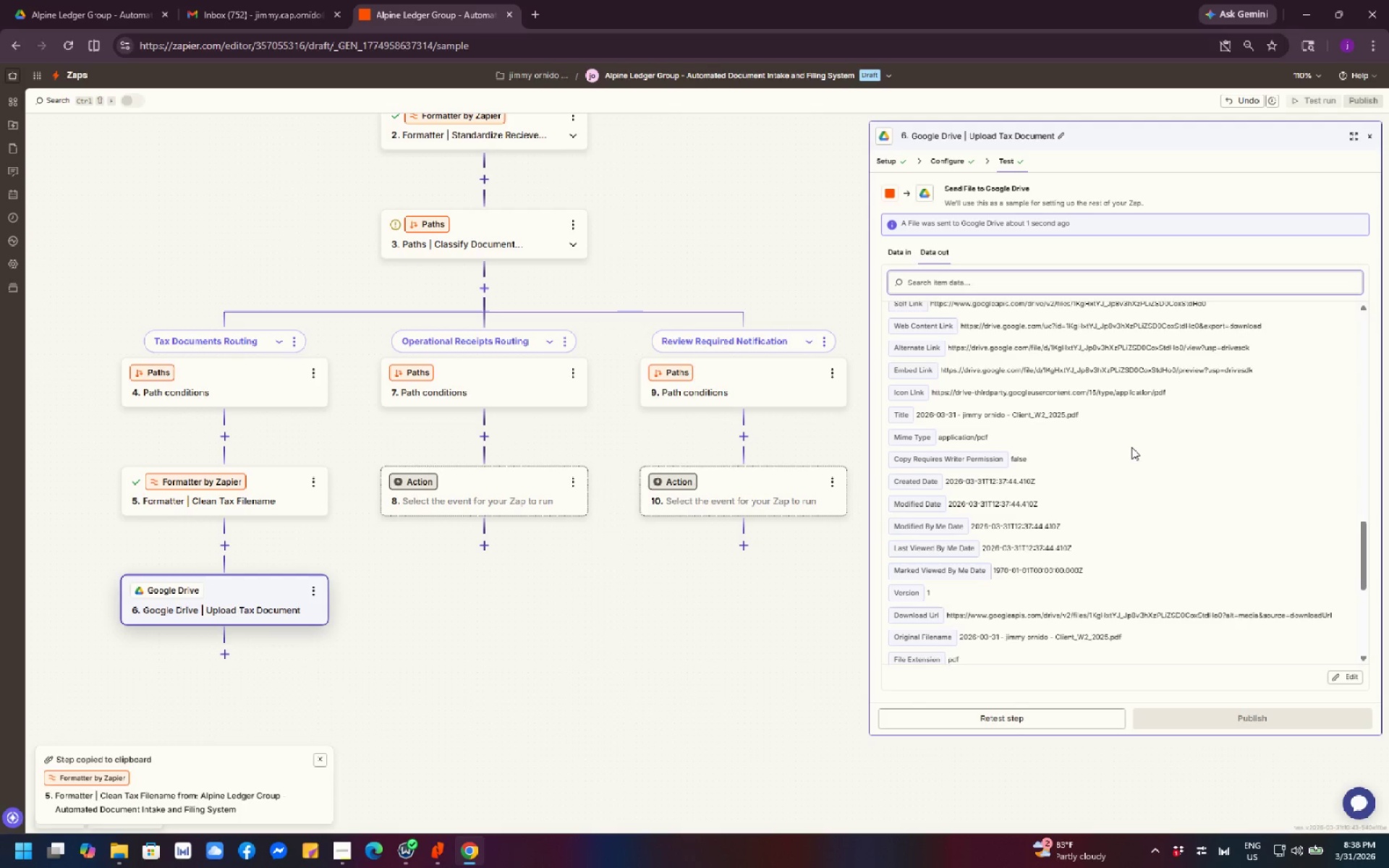 
wait(11.94)
 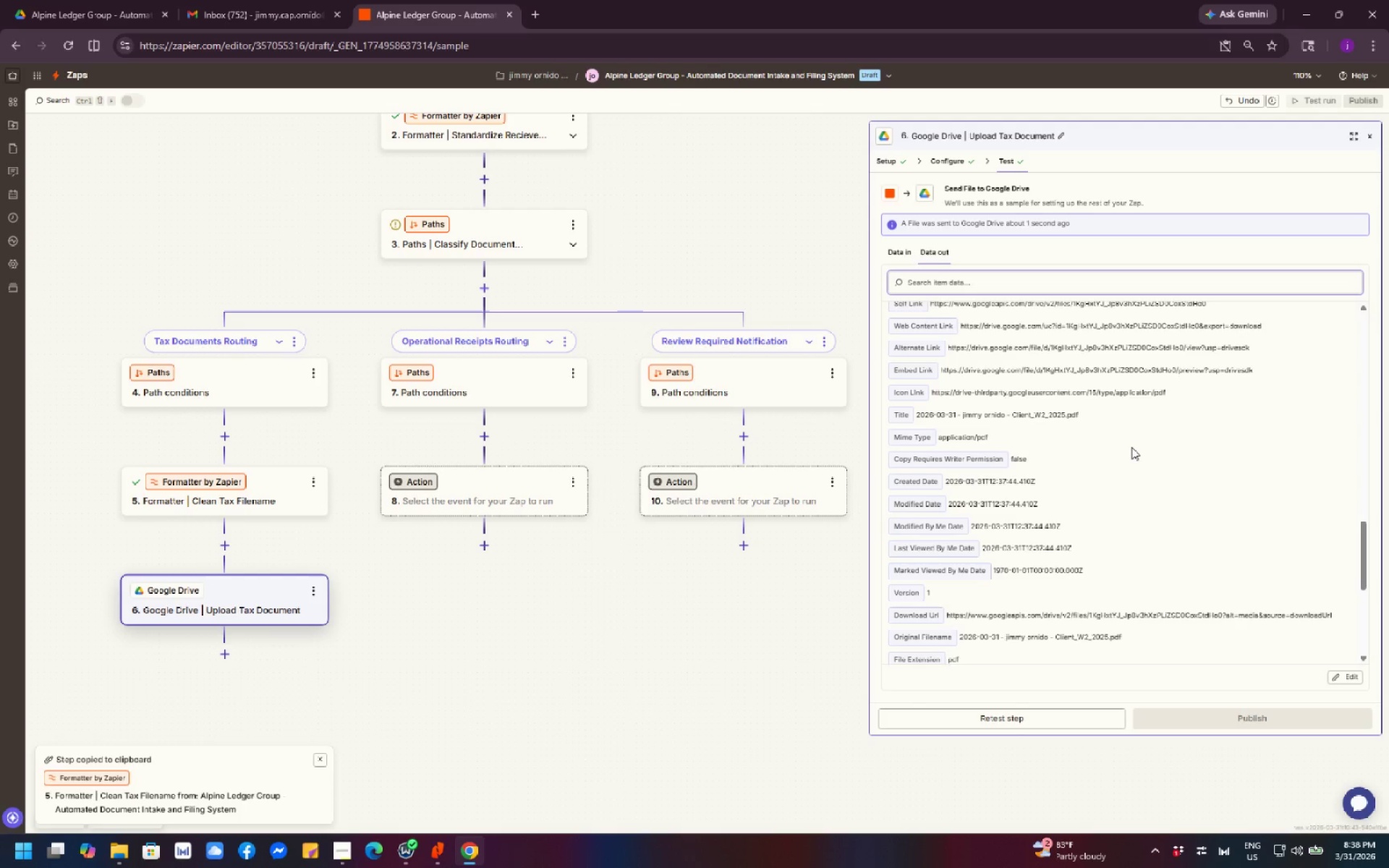 
scroll: coordinate [1152, 442], scroll_direction: down, amount: 2.0
 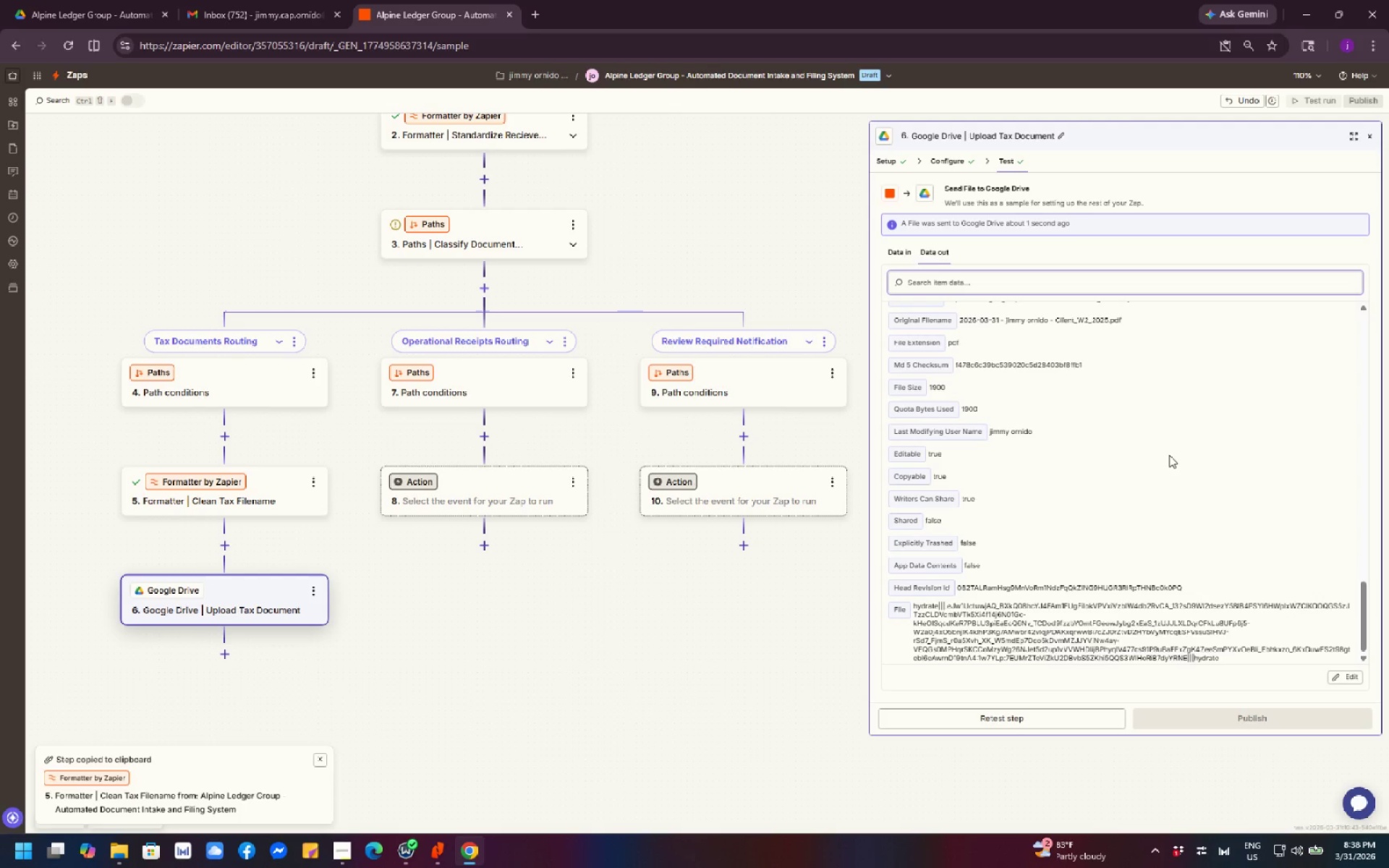 
wait(8.34)
 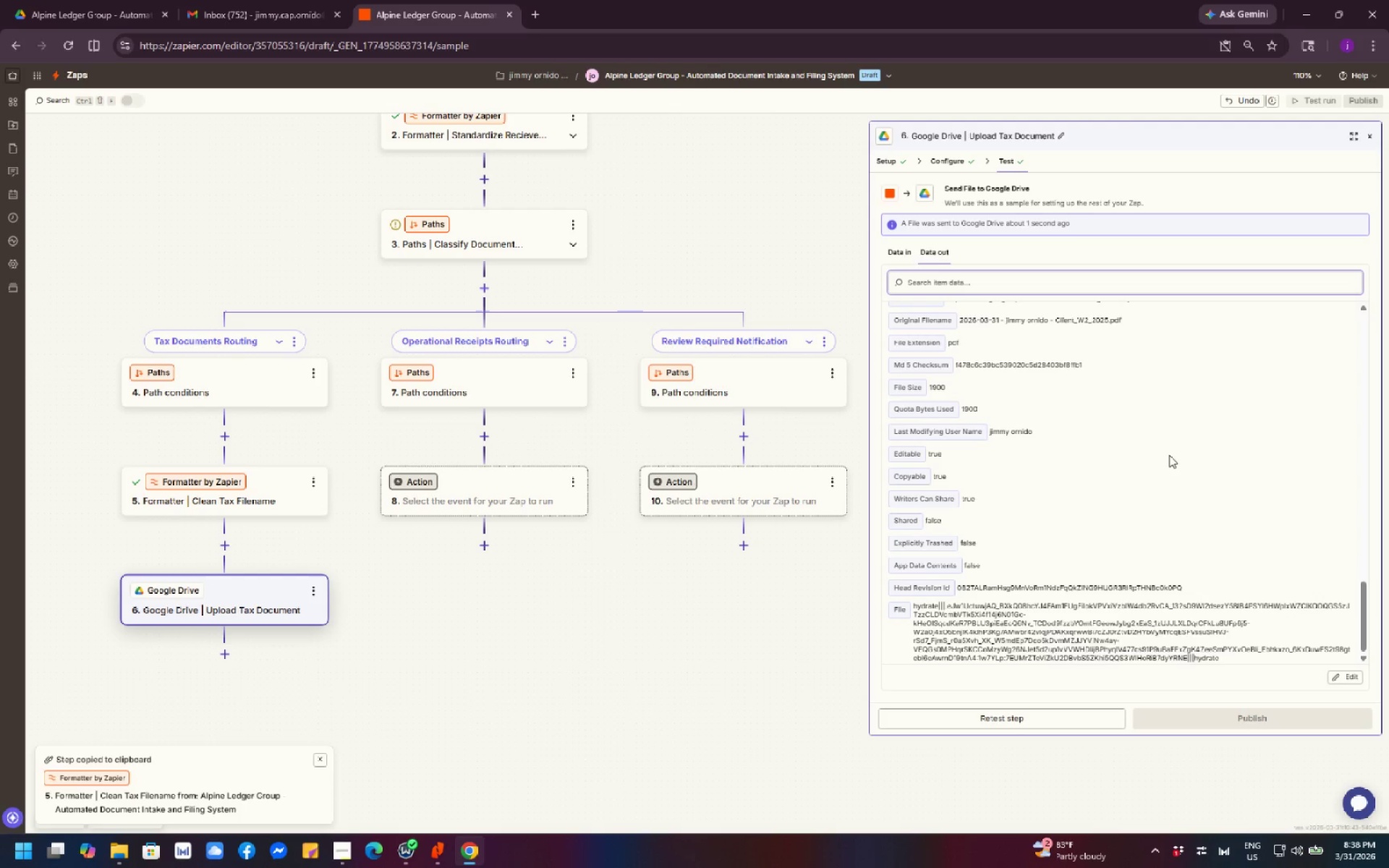 
scroll: coordinate [1218, 461], scroll_direction: up, amount: 27.0
 